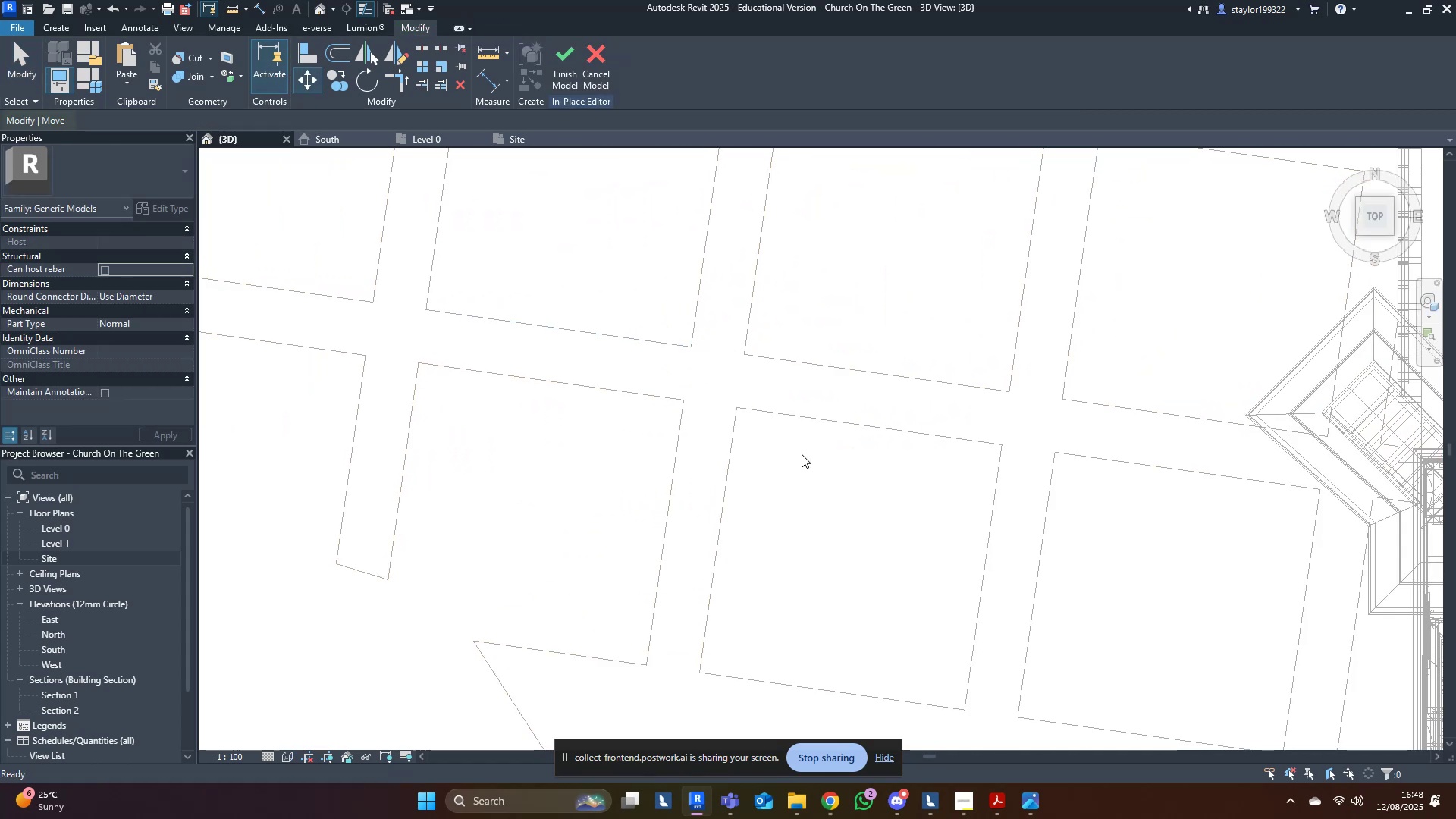 
key(Escape)
 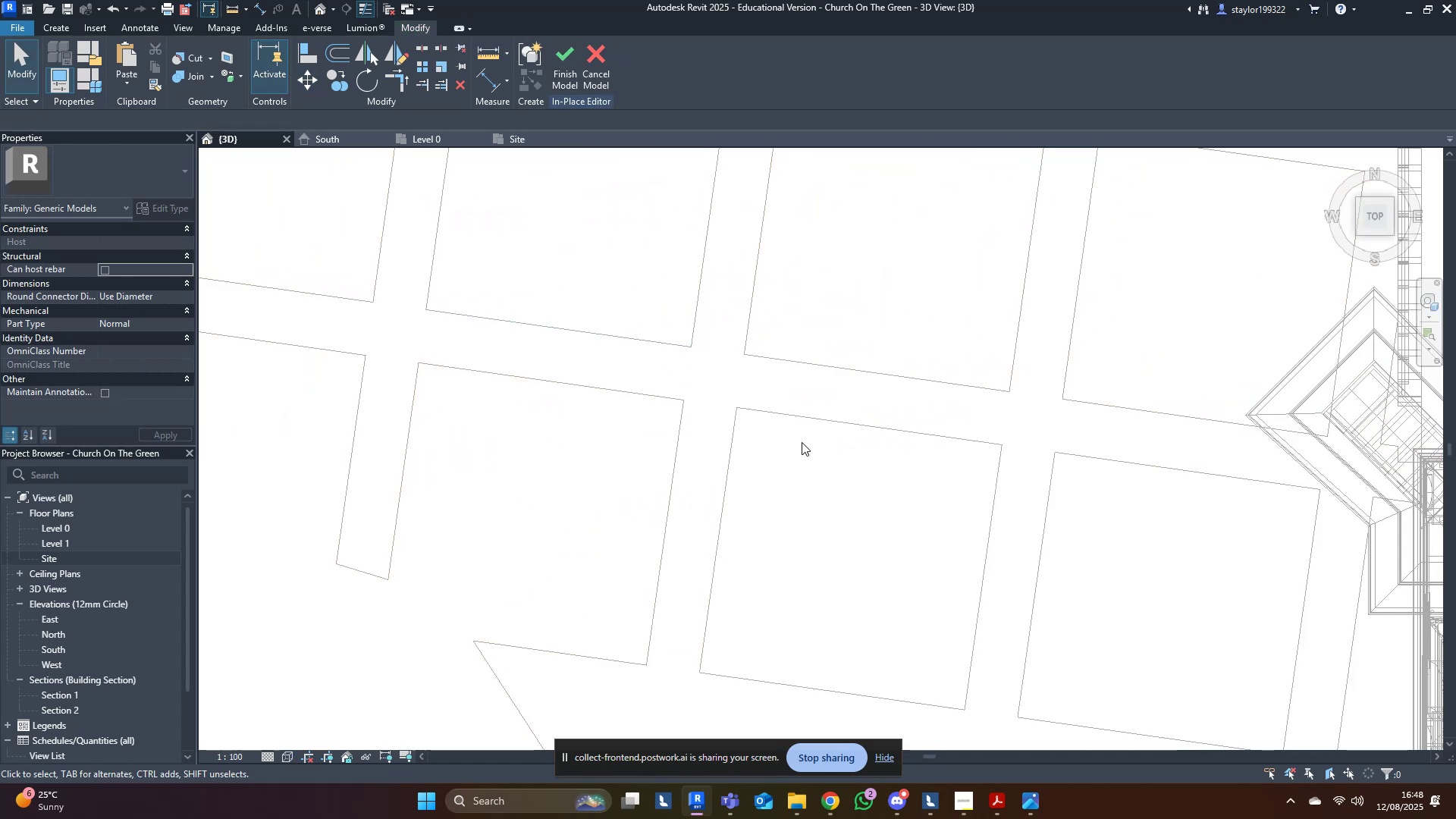 
key(Escape)
 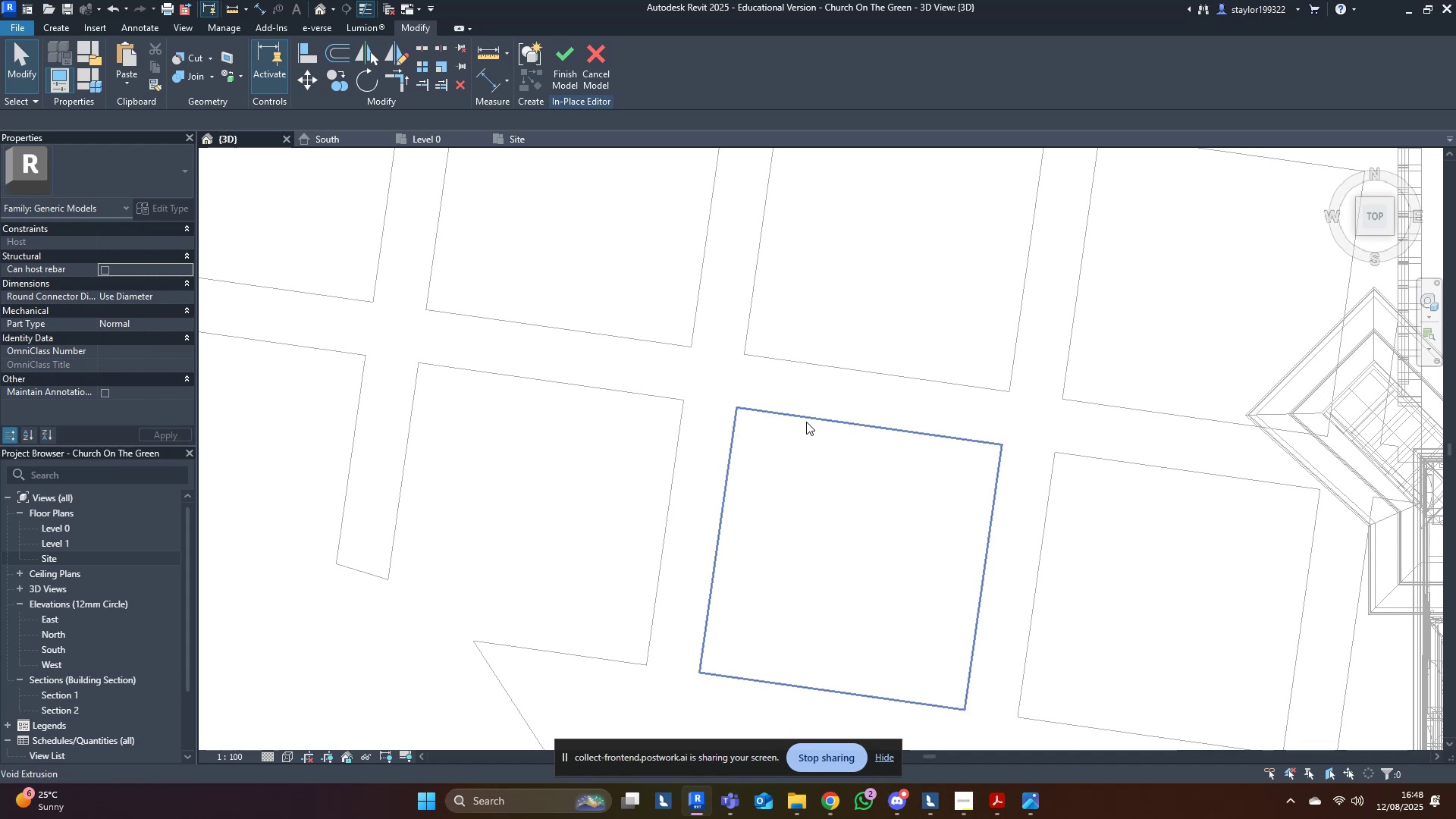 
left_click([806, 422])
 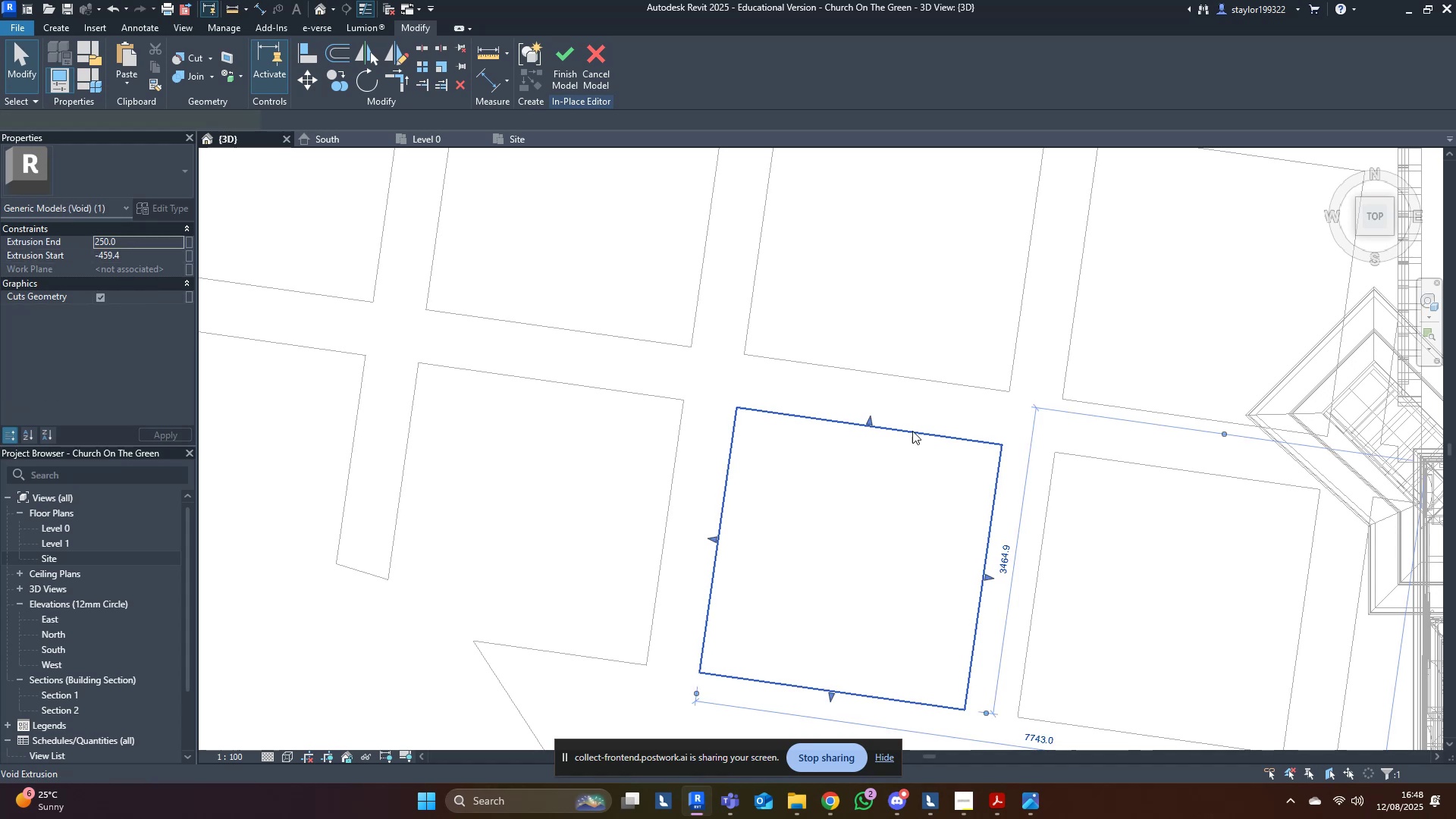 
hold_key(key=ControlLeft, duration=0.46)
 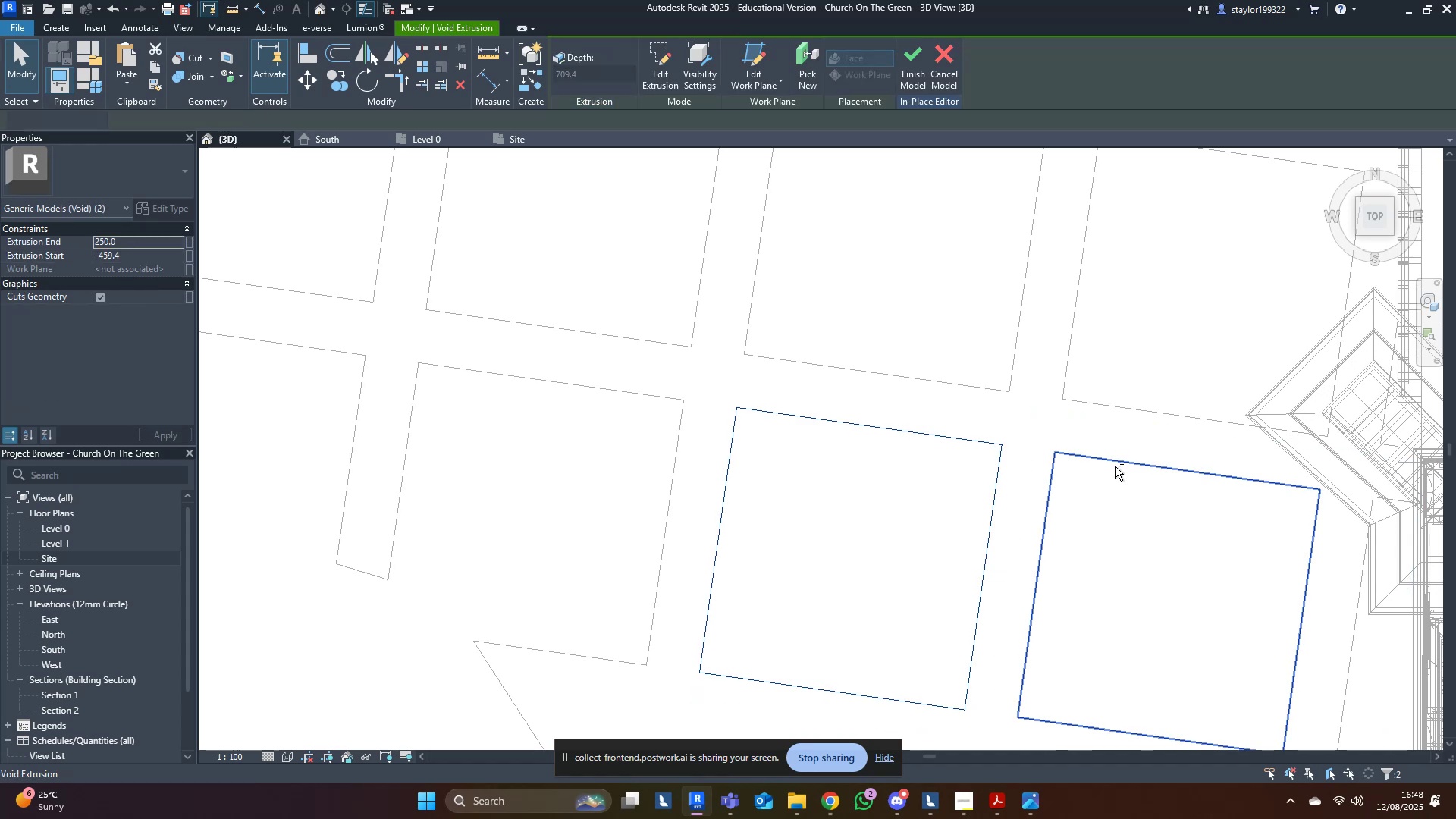 
scroll: coordinate [1114, 467], scroll_direction: down, amount: 3.0
 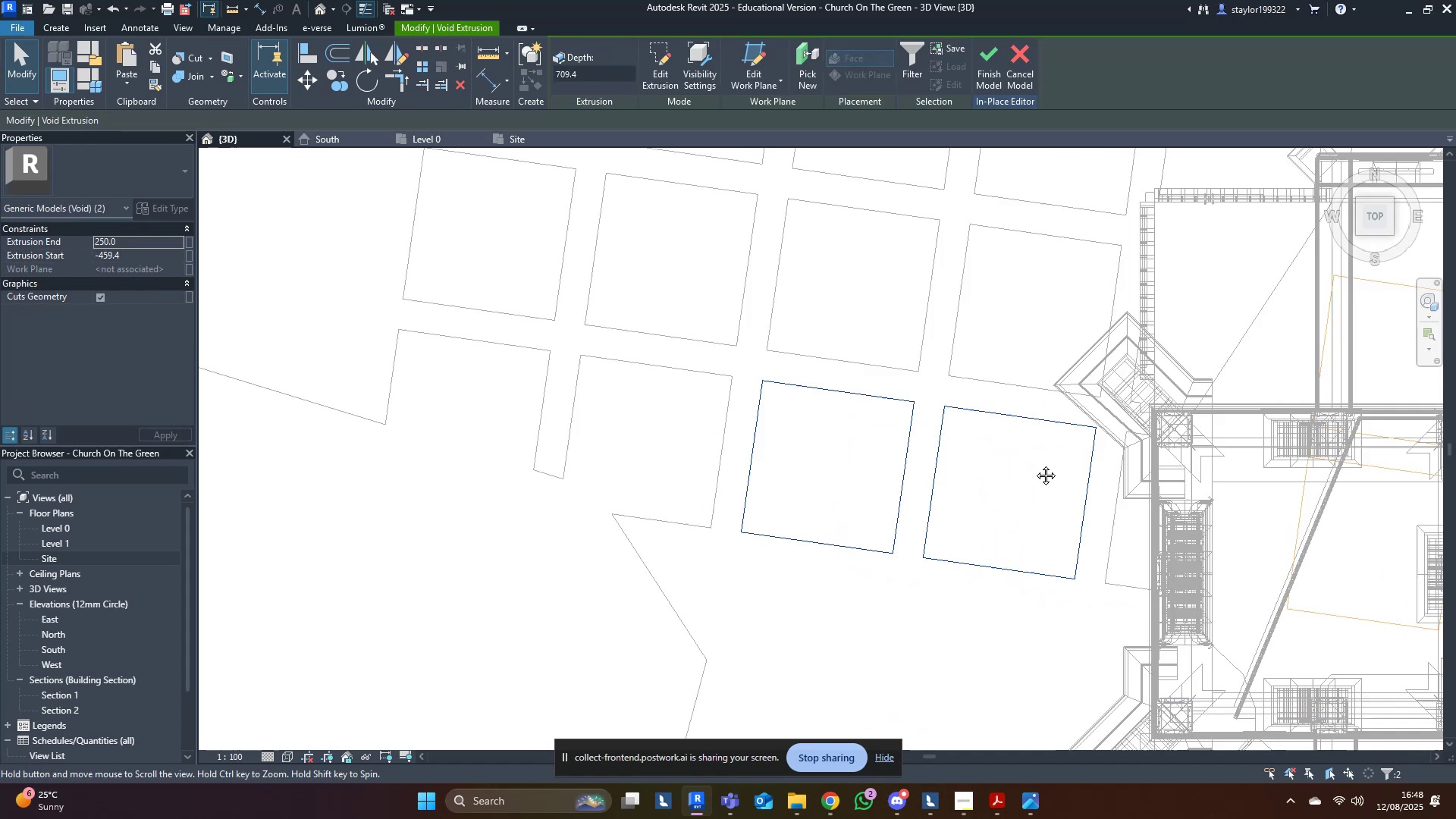 
hold_key(key=ControlLeft, duration=0.46)
left_click([1090, 500])
 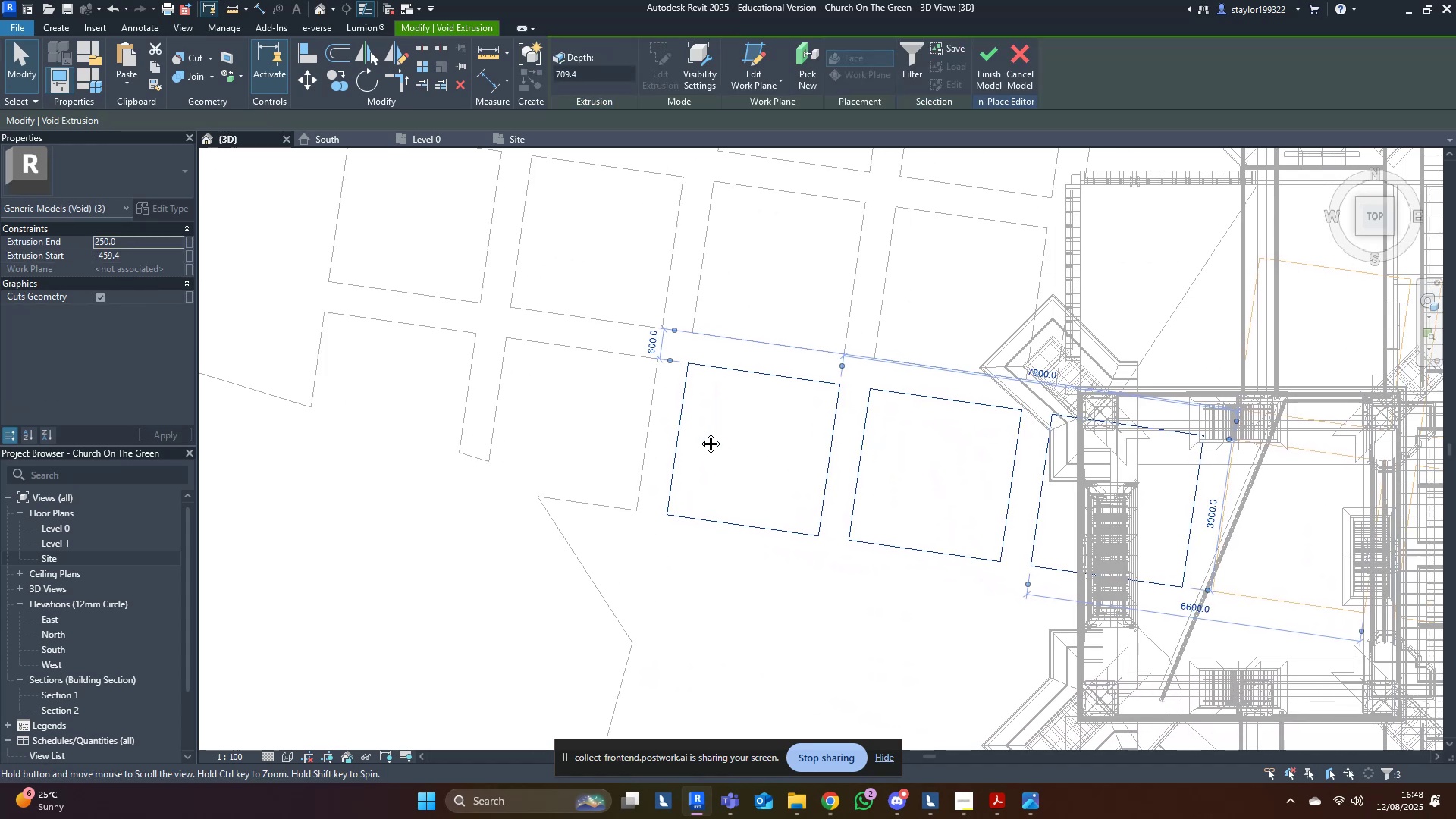 
scroll: coordinate [1183, 535], scroll_direction: down, amount: 8.0
 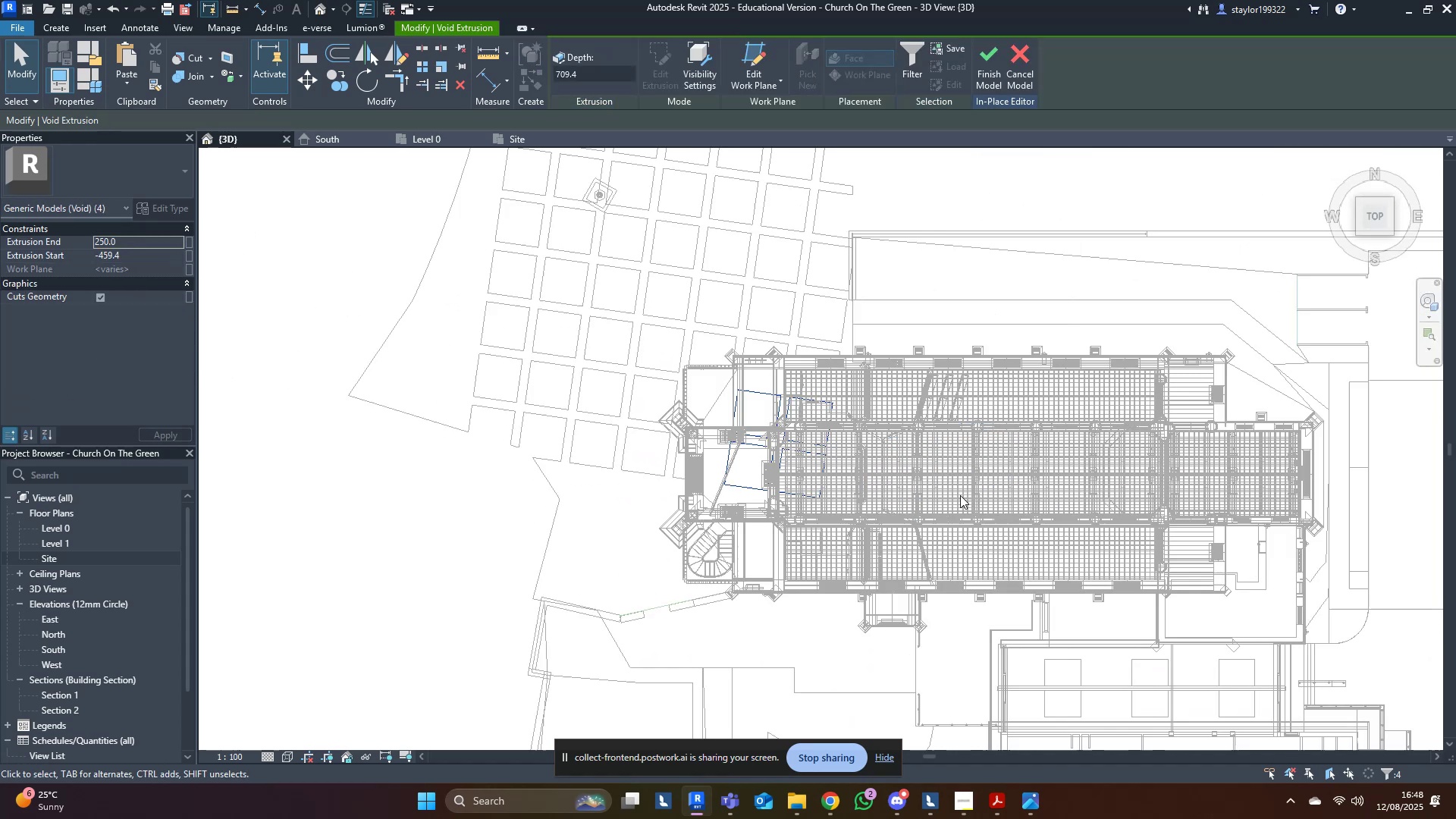 
type([Delete]sdwf)
 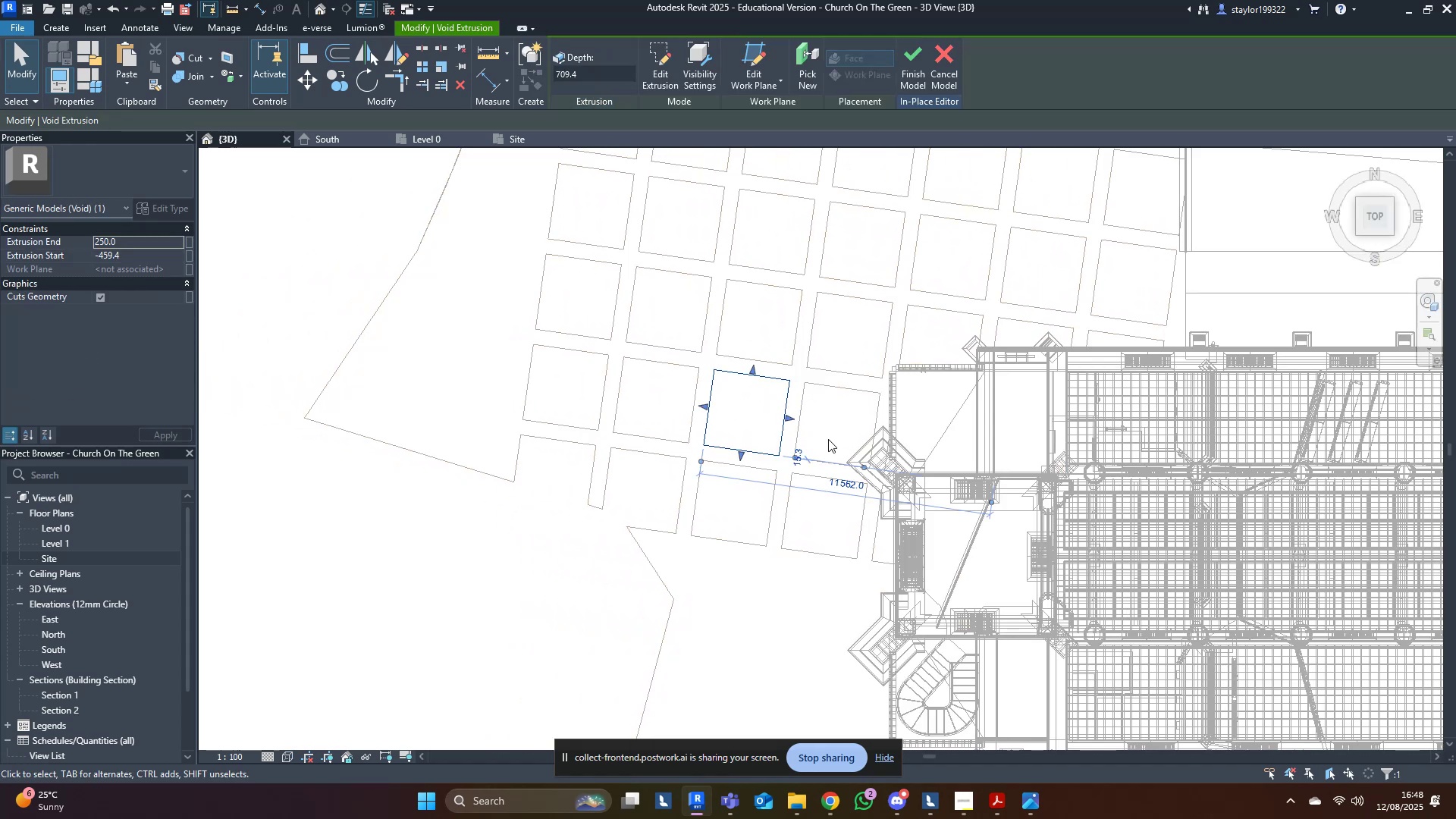 
scroll: coordinate [592, 400], scroll_direction: up, amount: 4.0
 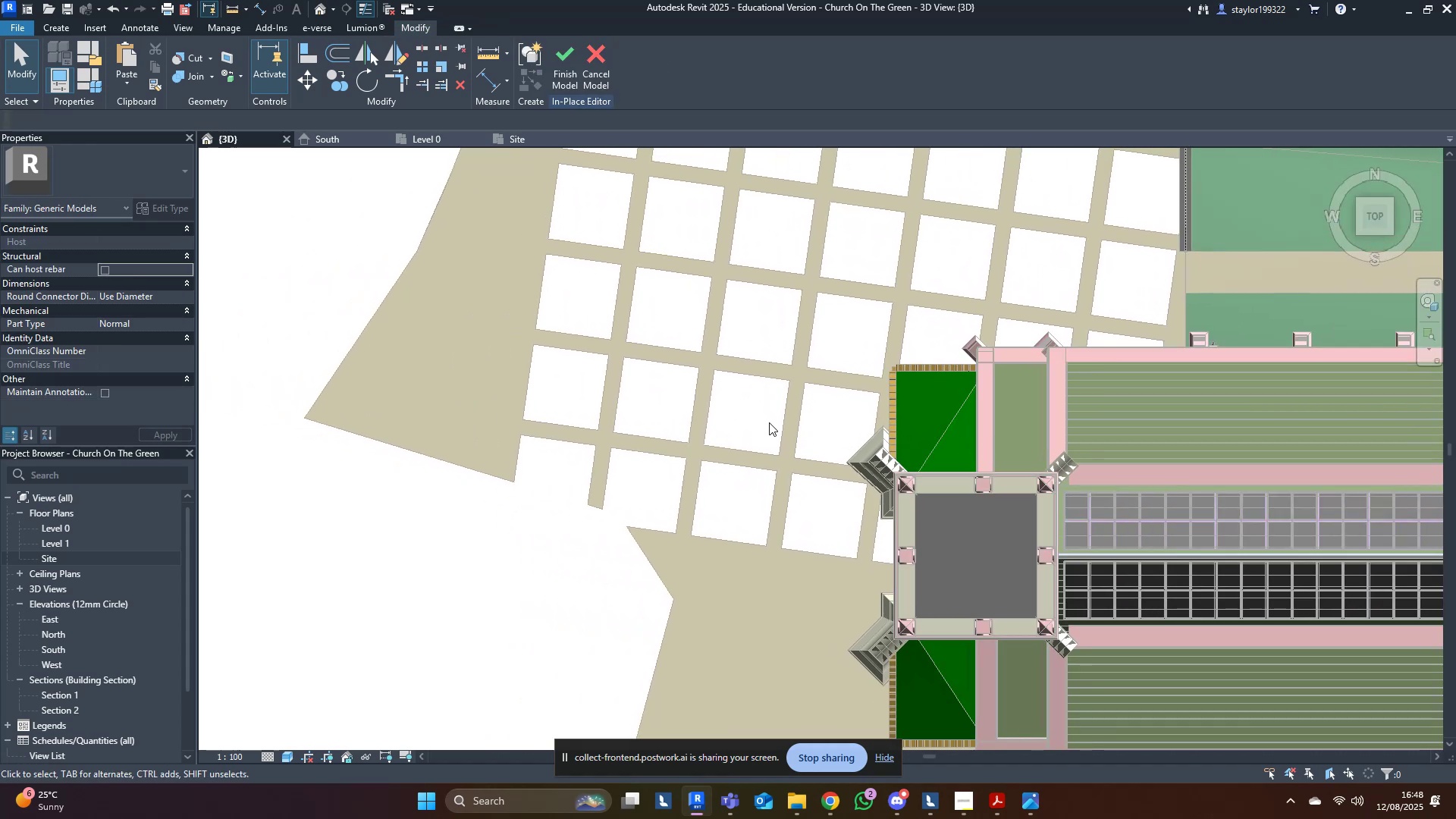 
left_click([783, 424])
 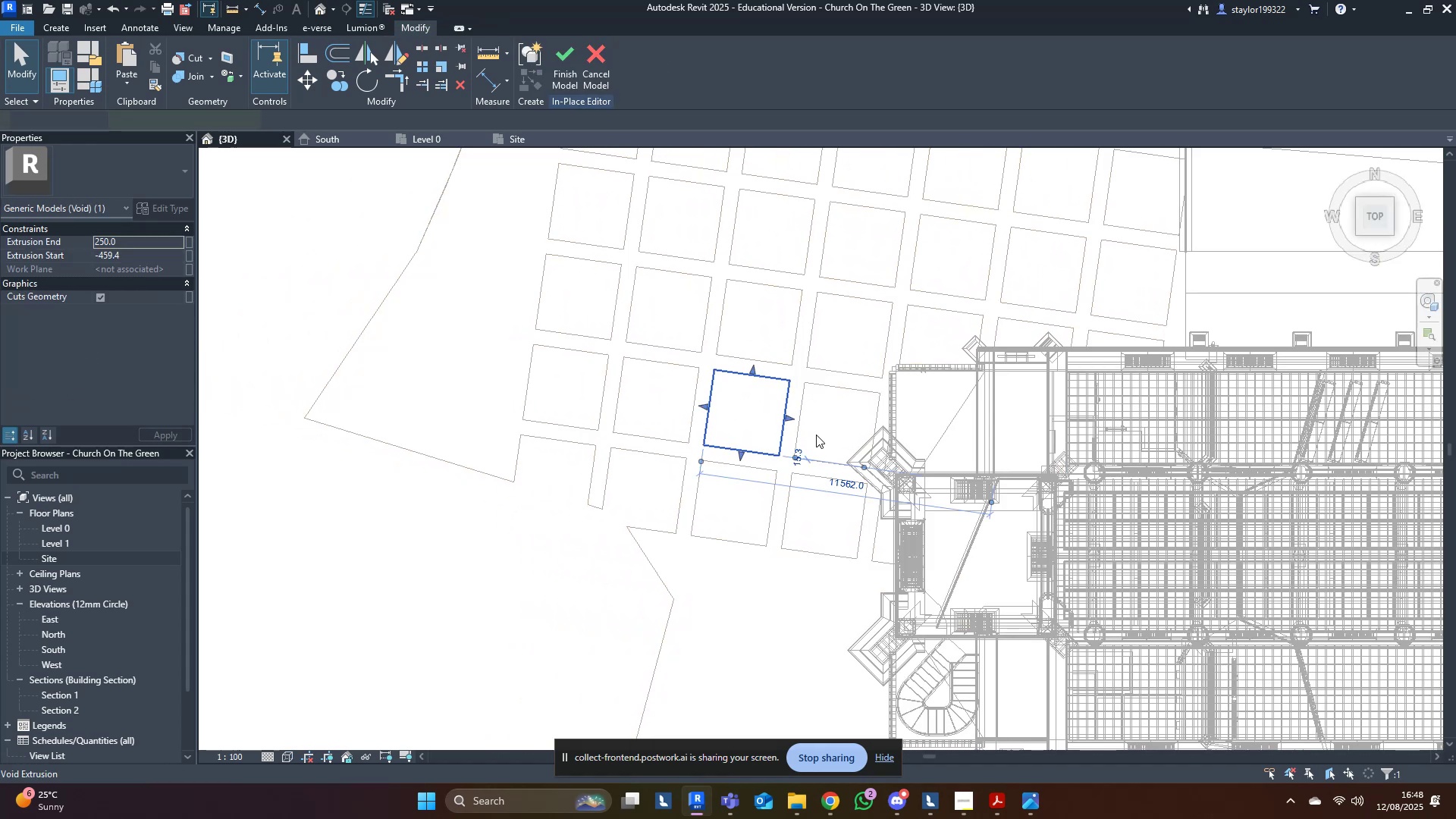 
hold_key(key=ControlLeft, duration=1.42)
left_click([799, 436])
 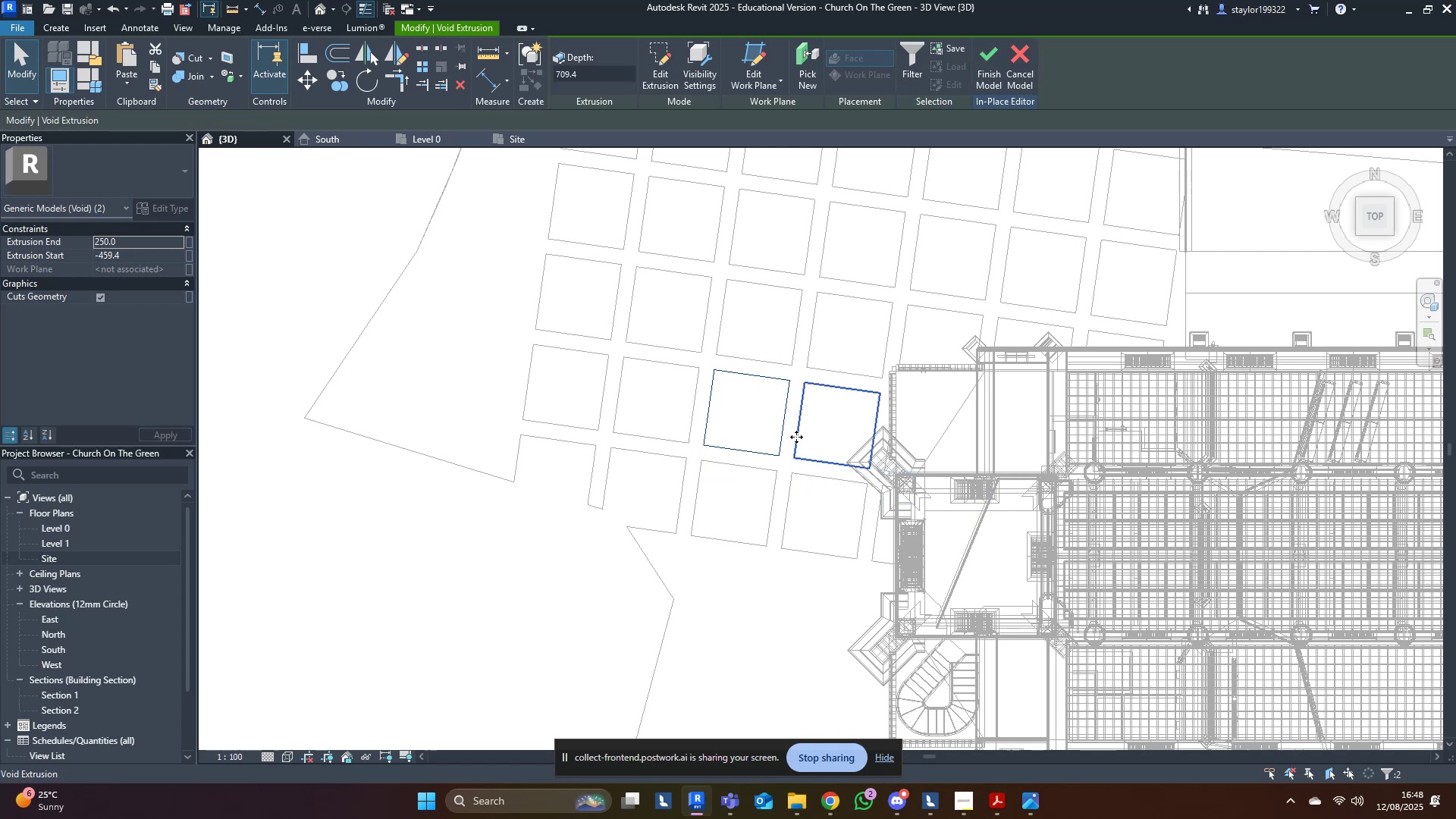 
scroll: coordinate [774, 454], scroll_direction: up, amount: 4.0
 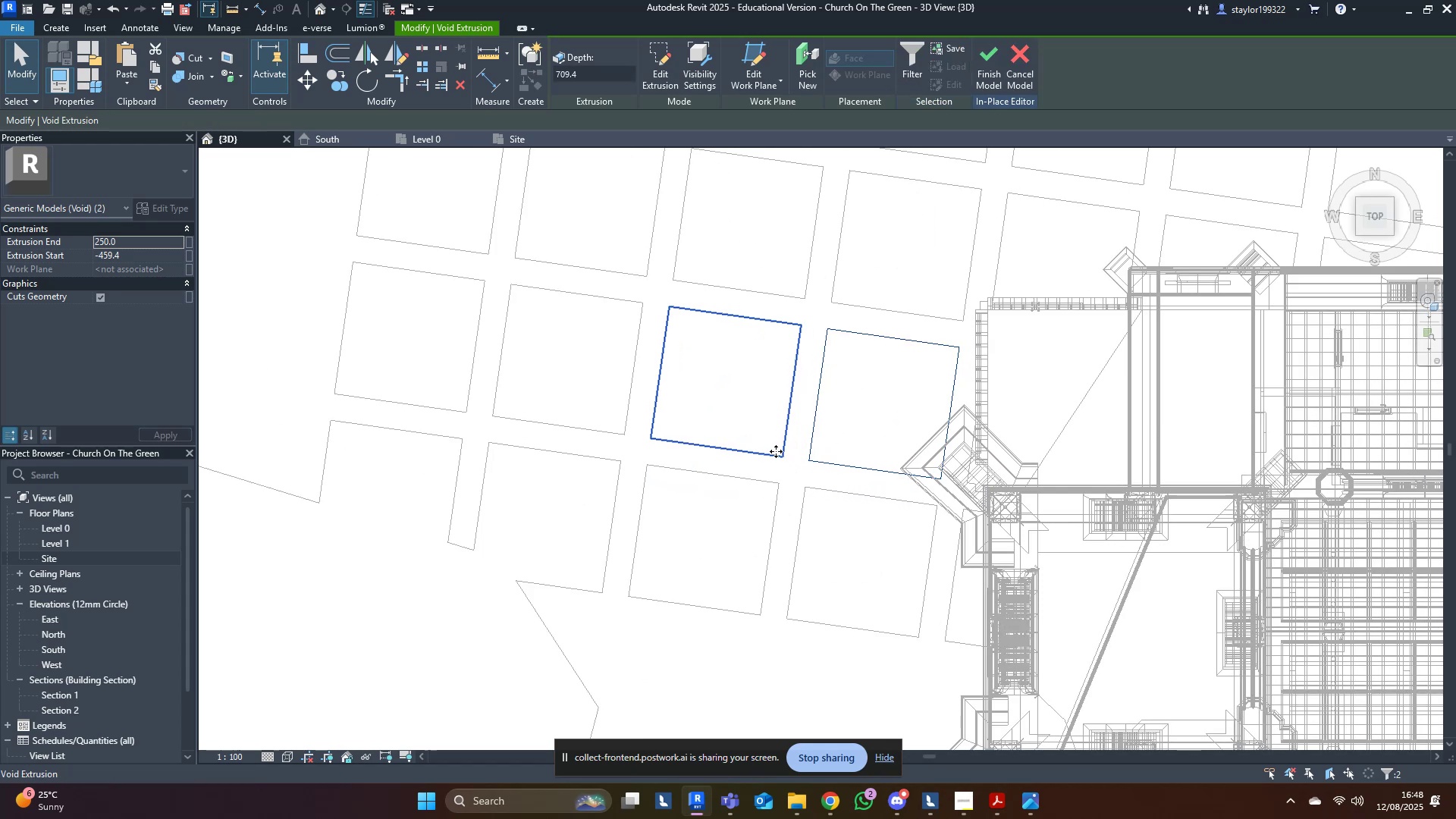 
type(mv)
 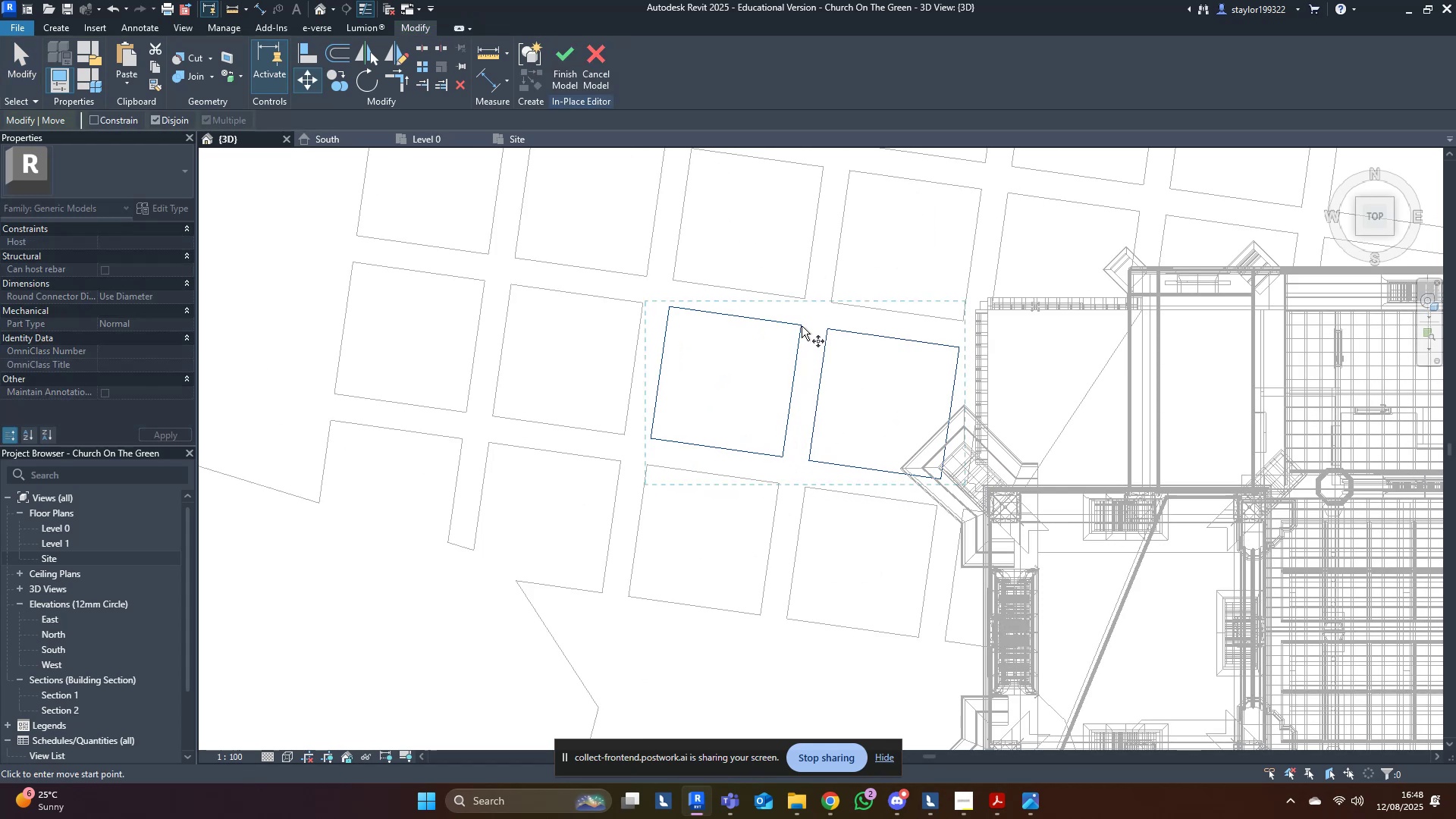 
left_click([800, 325])
 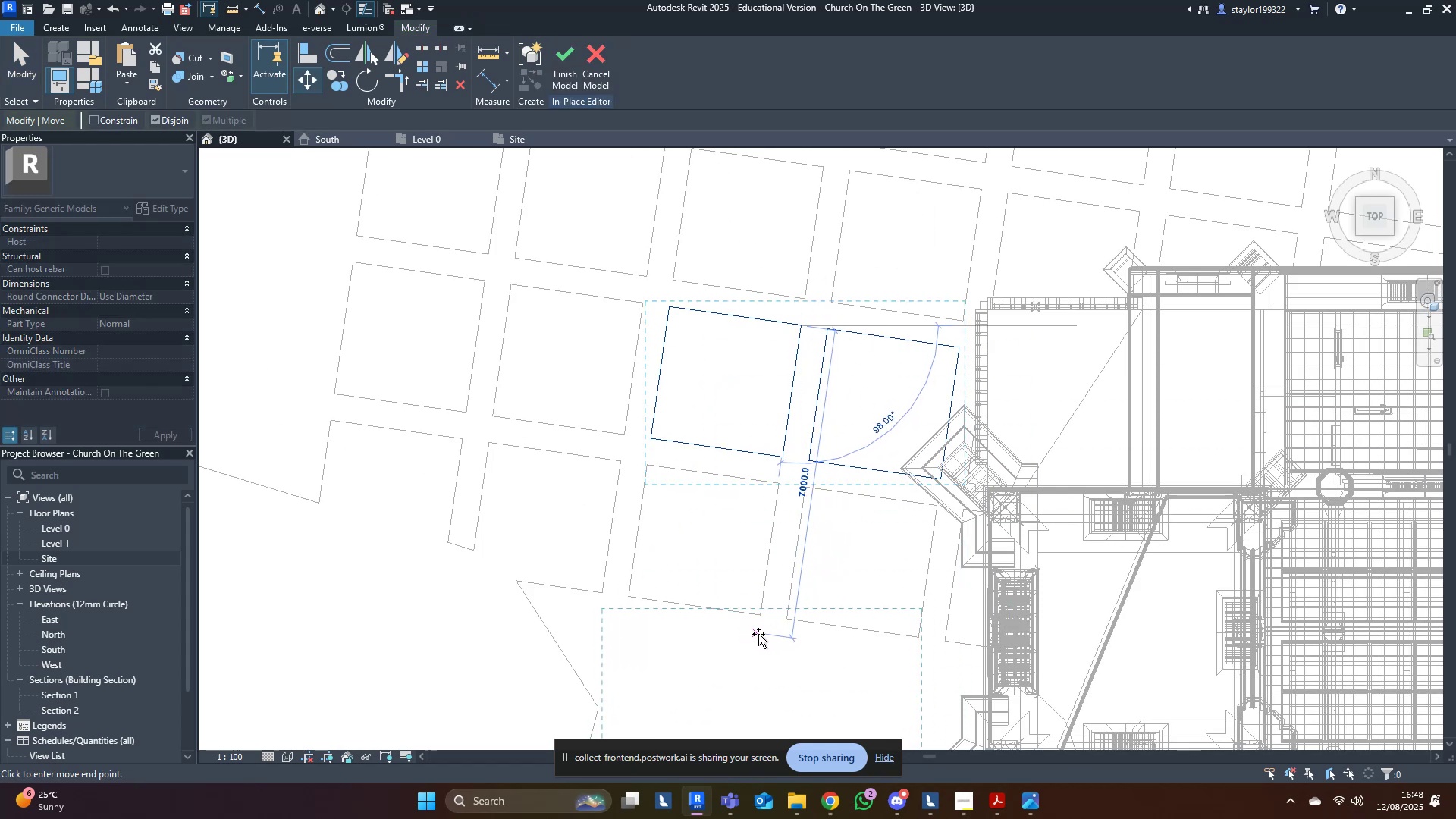 
type(7200)
 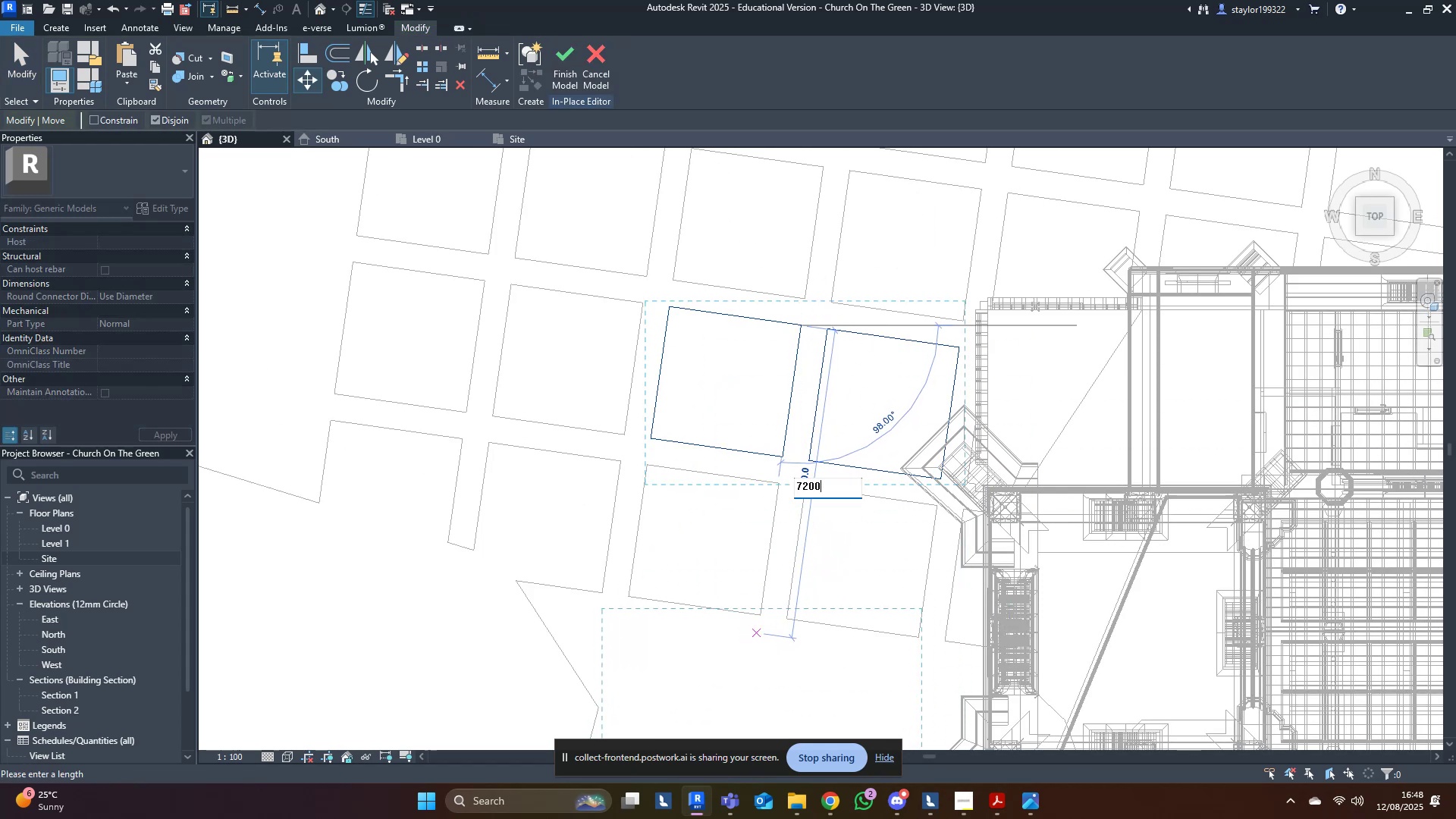 
hold_key(key=ControlLeft, duration=0.71)
left_click([758, 633])
 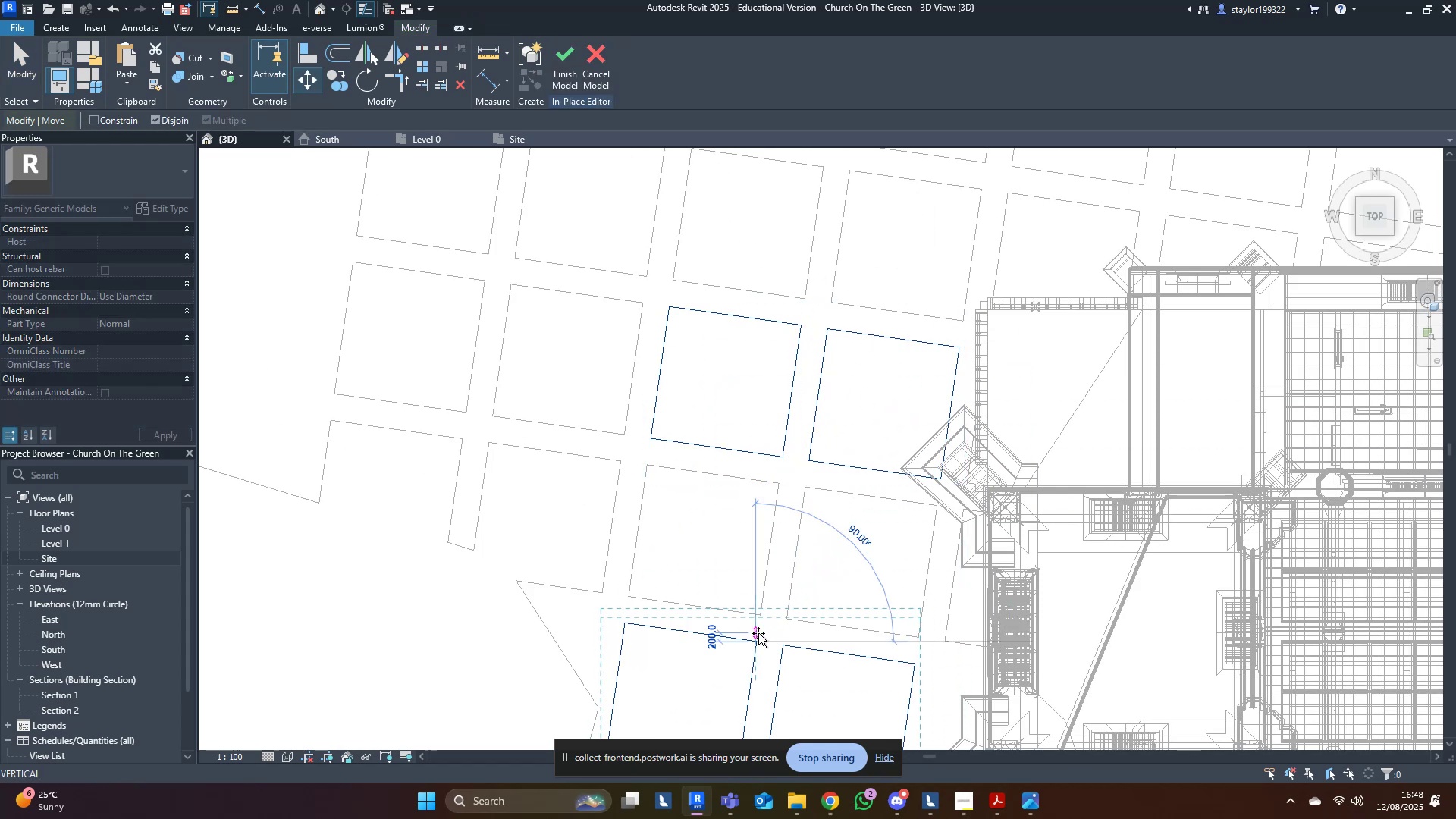 
key(Escape)
 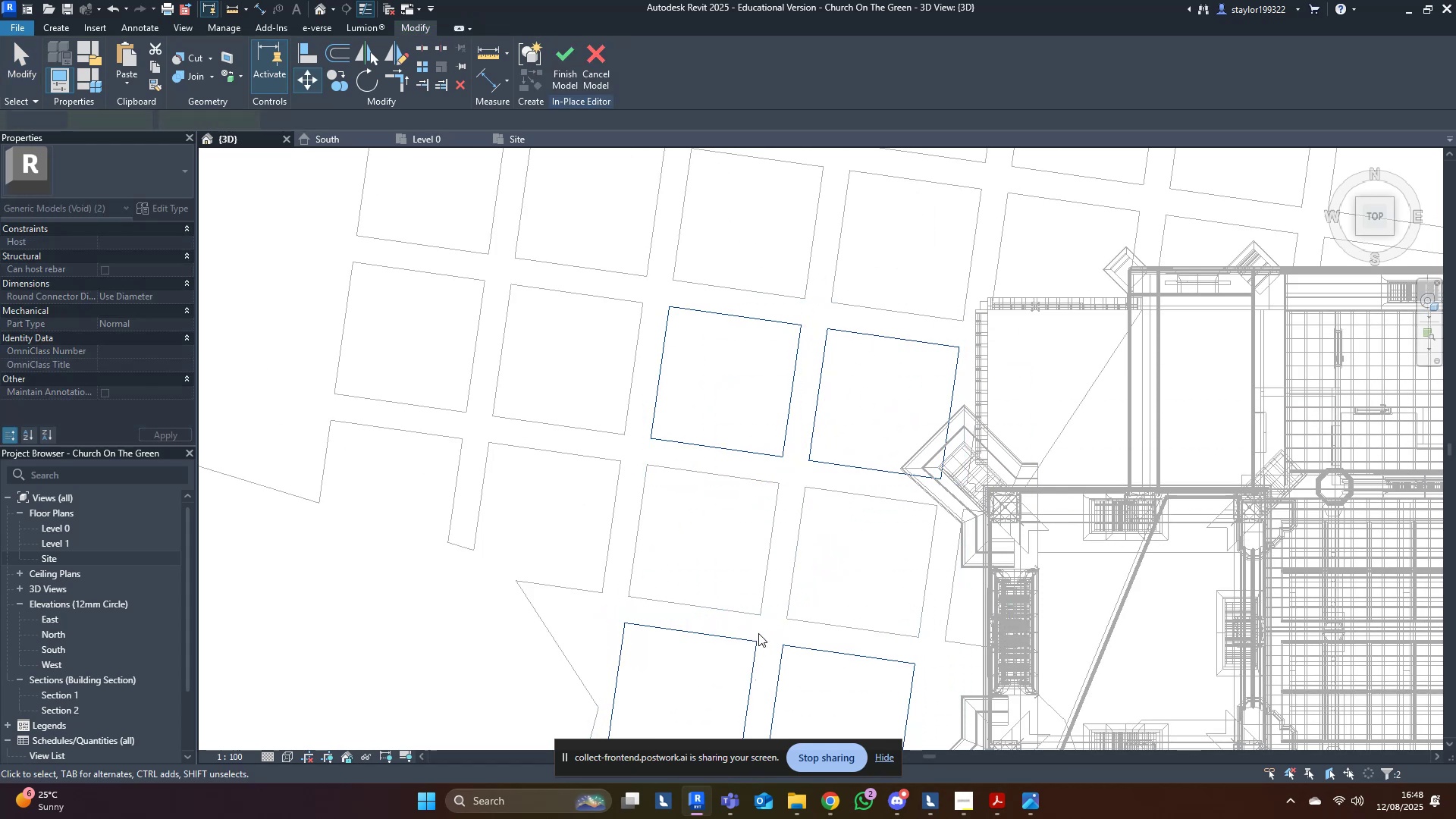 
scroll: coordinate [758, 633], scroll_direction: down, amount: 3.0
 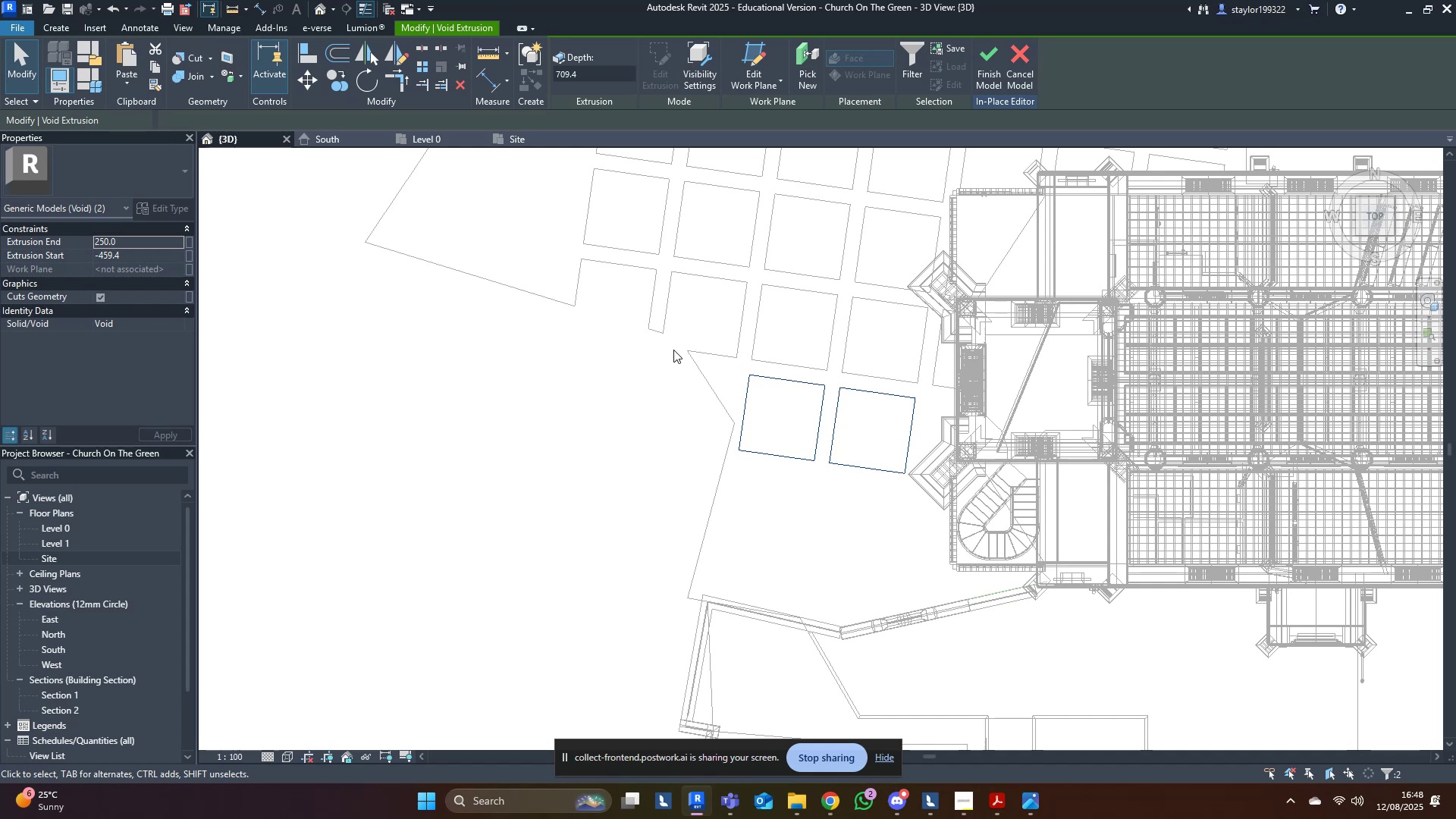 
scroll: coordinate [815, 457], scroll_direction: up, amount: 5.0
 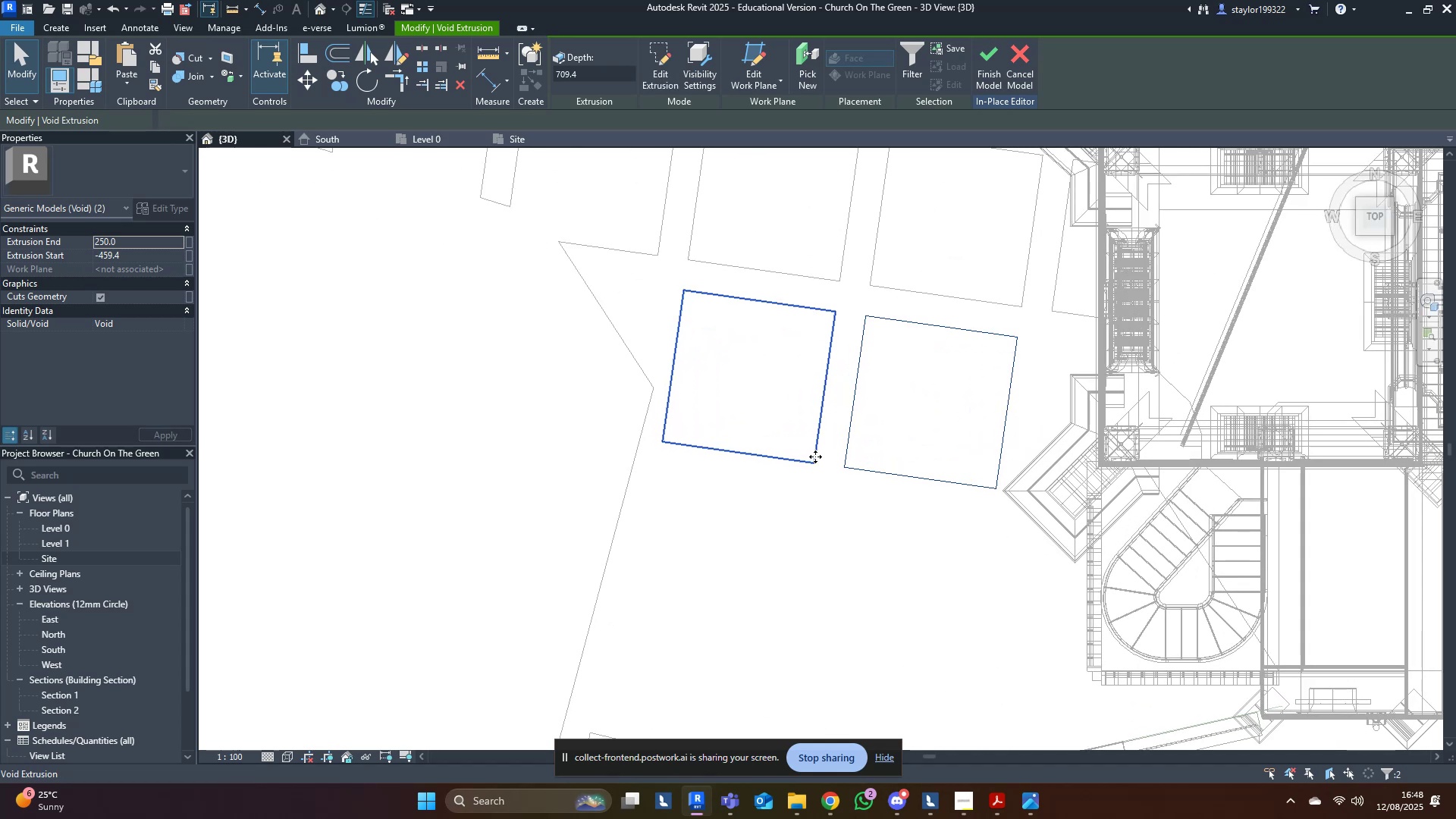 
type(mv)
 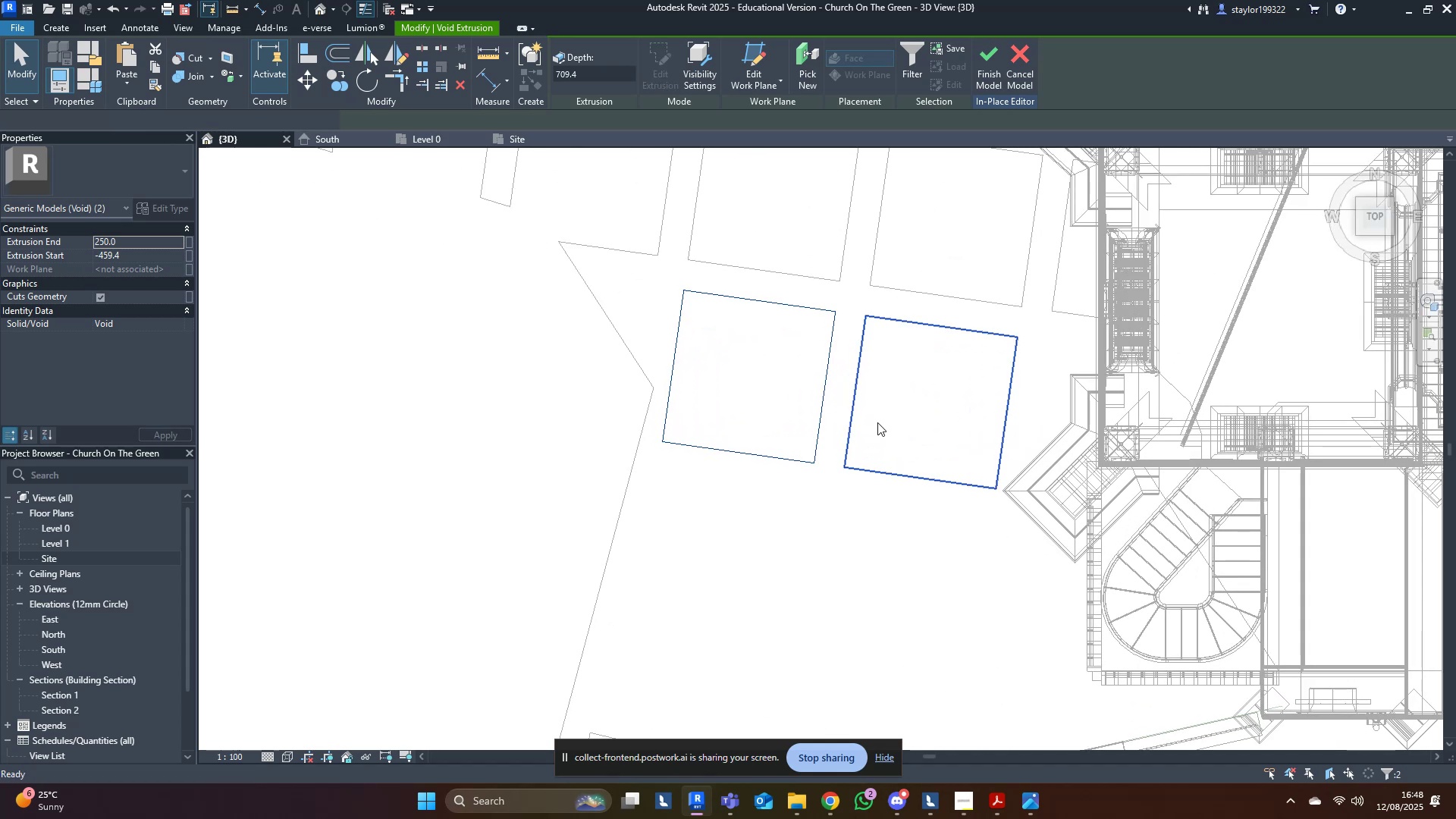 
scroll: coordinate [879, 422], scroll_direction: up, amount: 2.0
 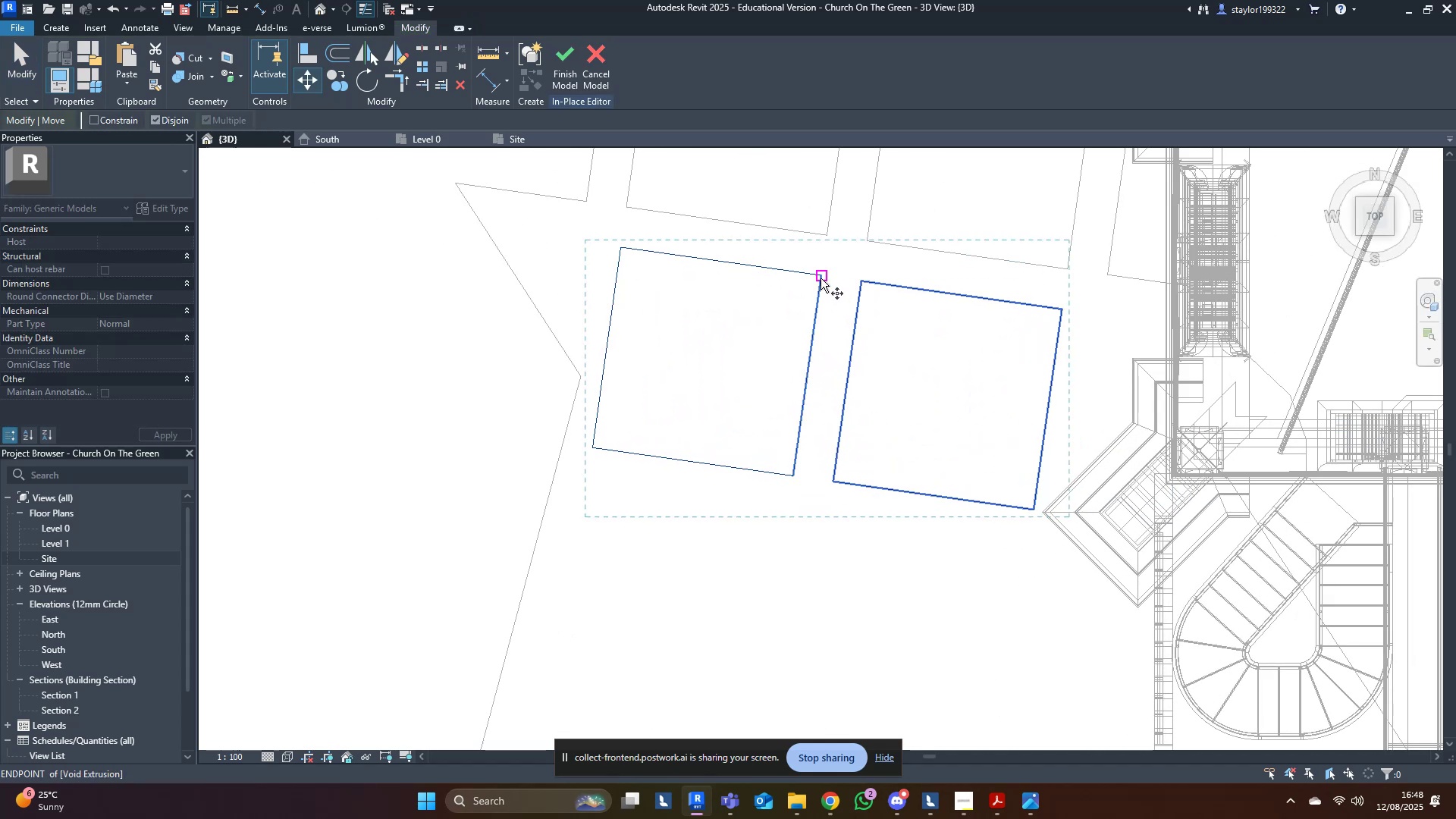 
left_click([821, 278])
 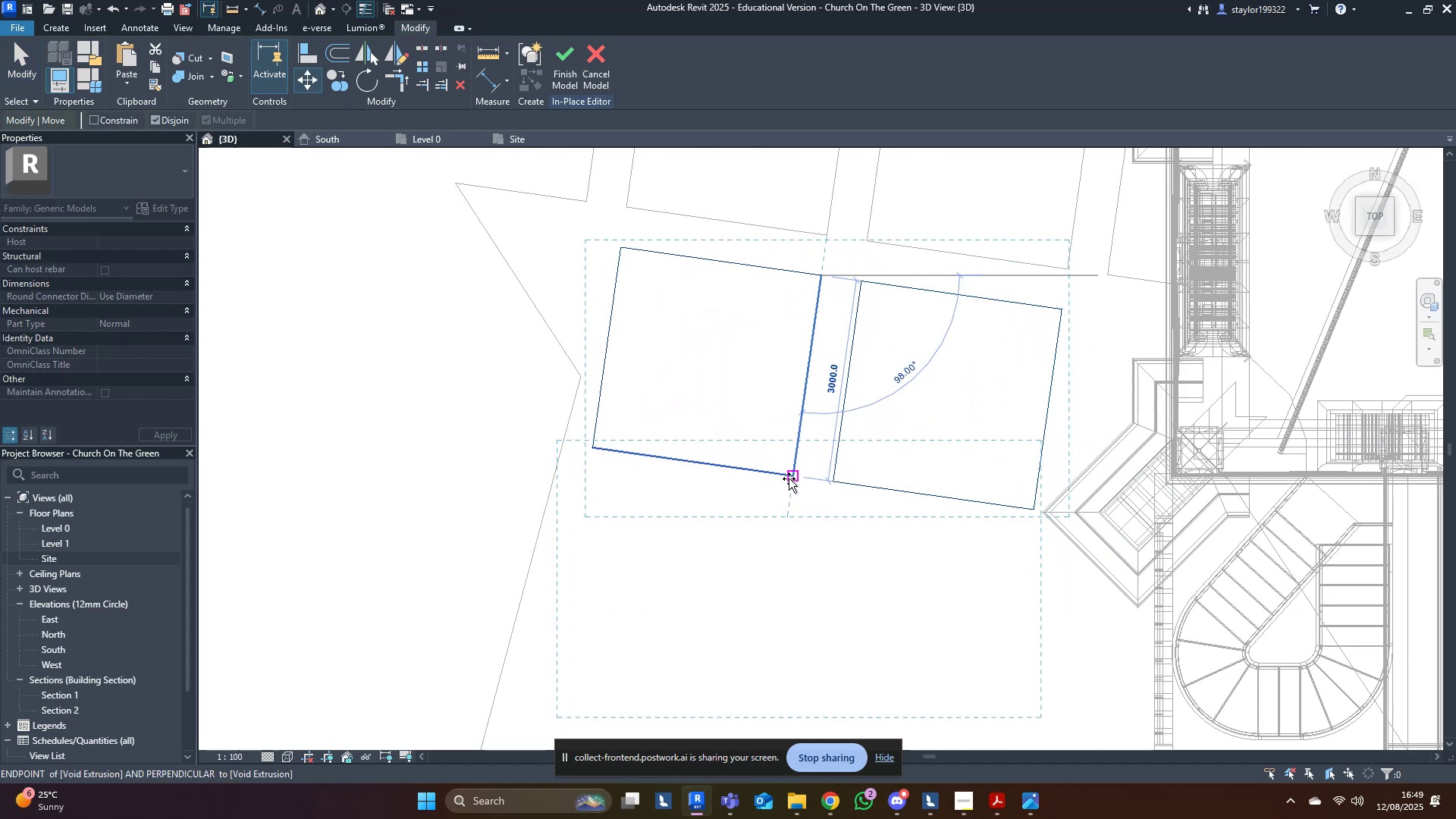 
type(3600)
 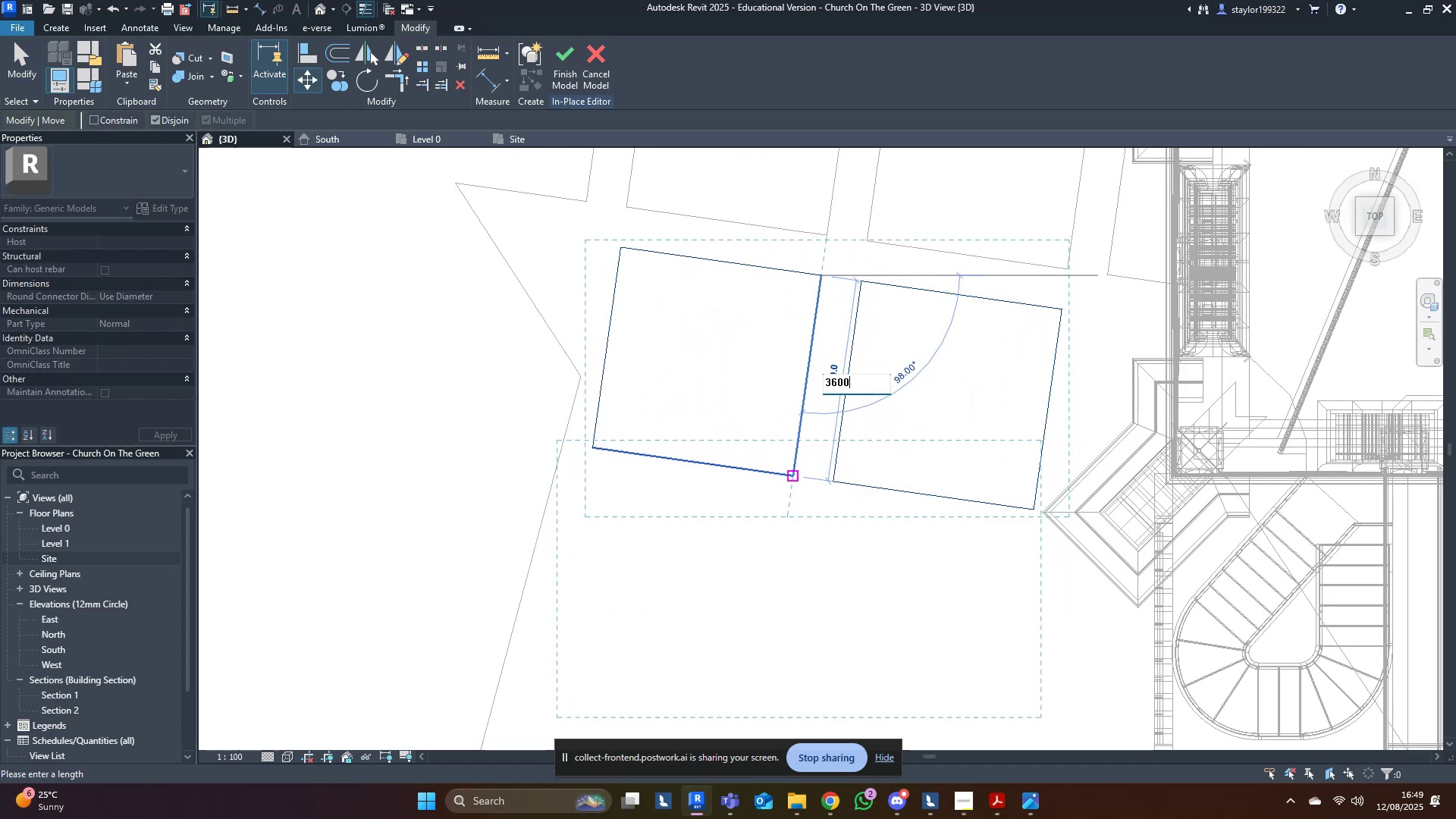 
hold_key(key=ControlLeft, duration=0.67)
left_click([789, 479])
 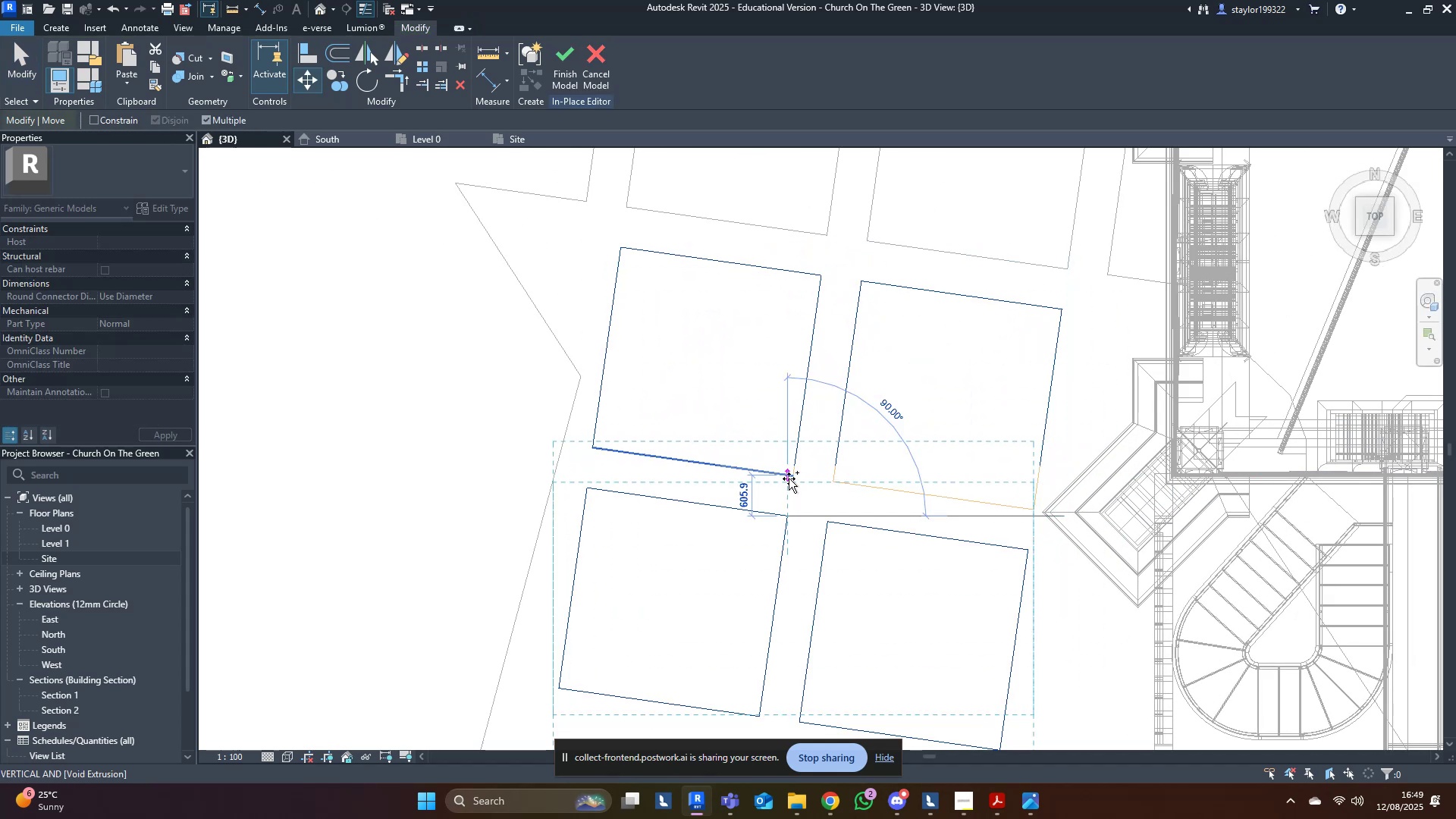 
scroll: coordinate [789, 479], scroll_direction: down, amount: 5.0
 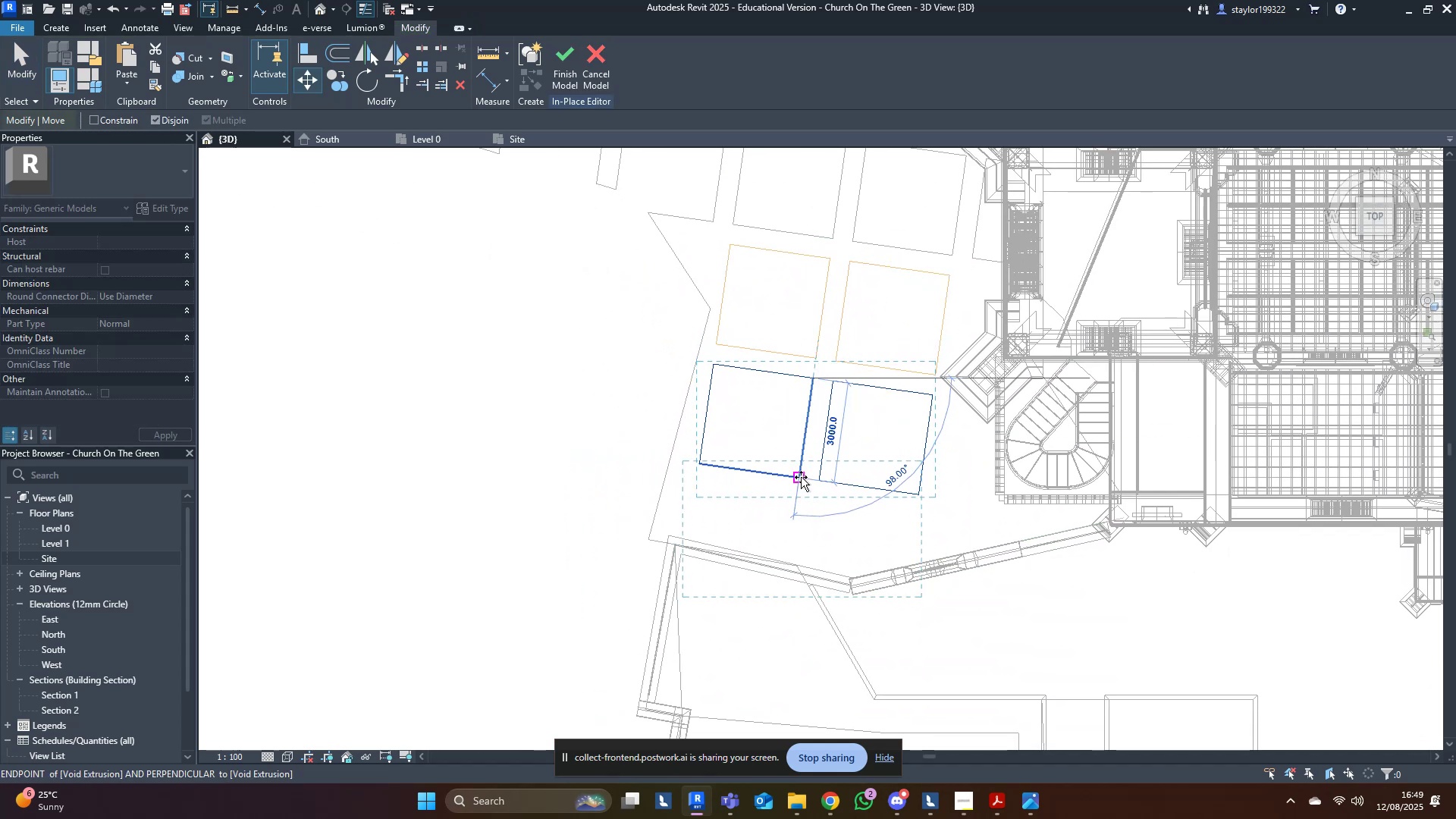 
type(3600)
 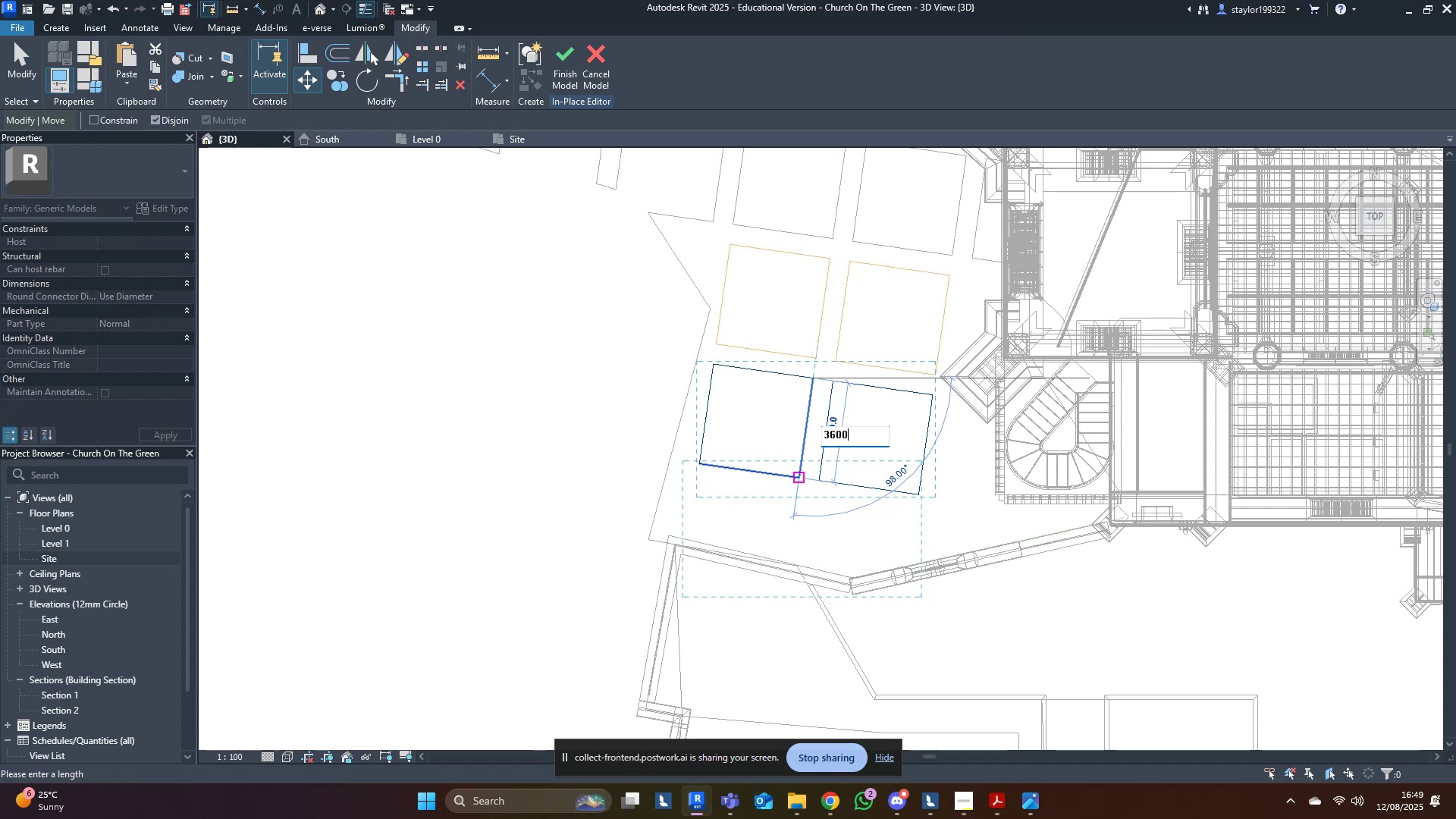 
hold_key(key=ControlLeft, duration=0.58)
left_click([801, 477])
 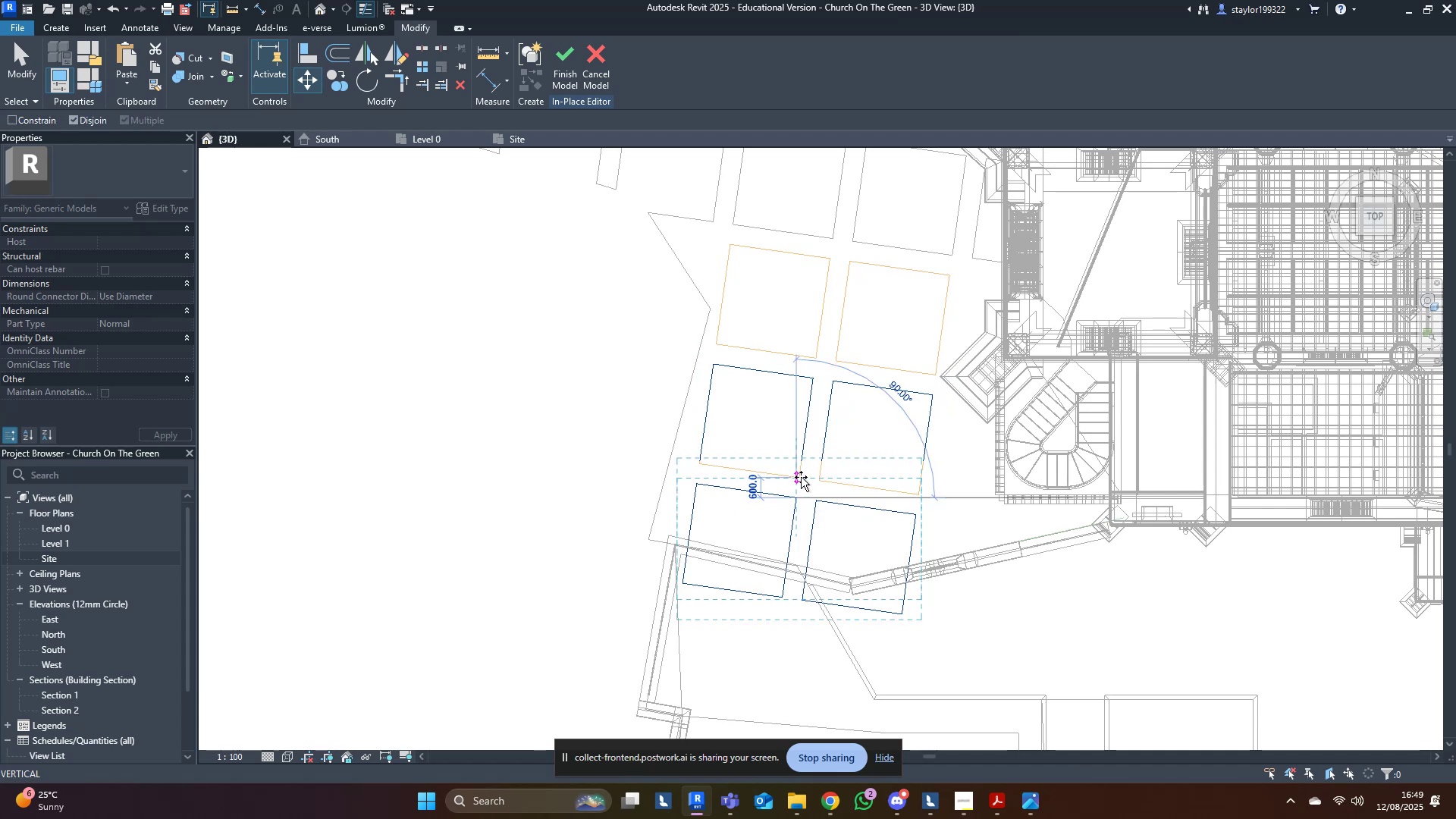 
key(Escape)
key(Escape)
key(Escape)
type(sd)
 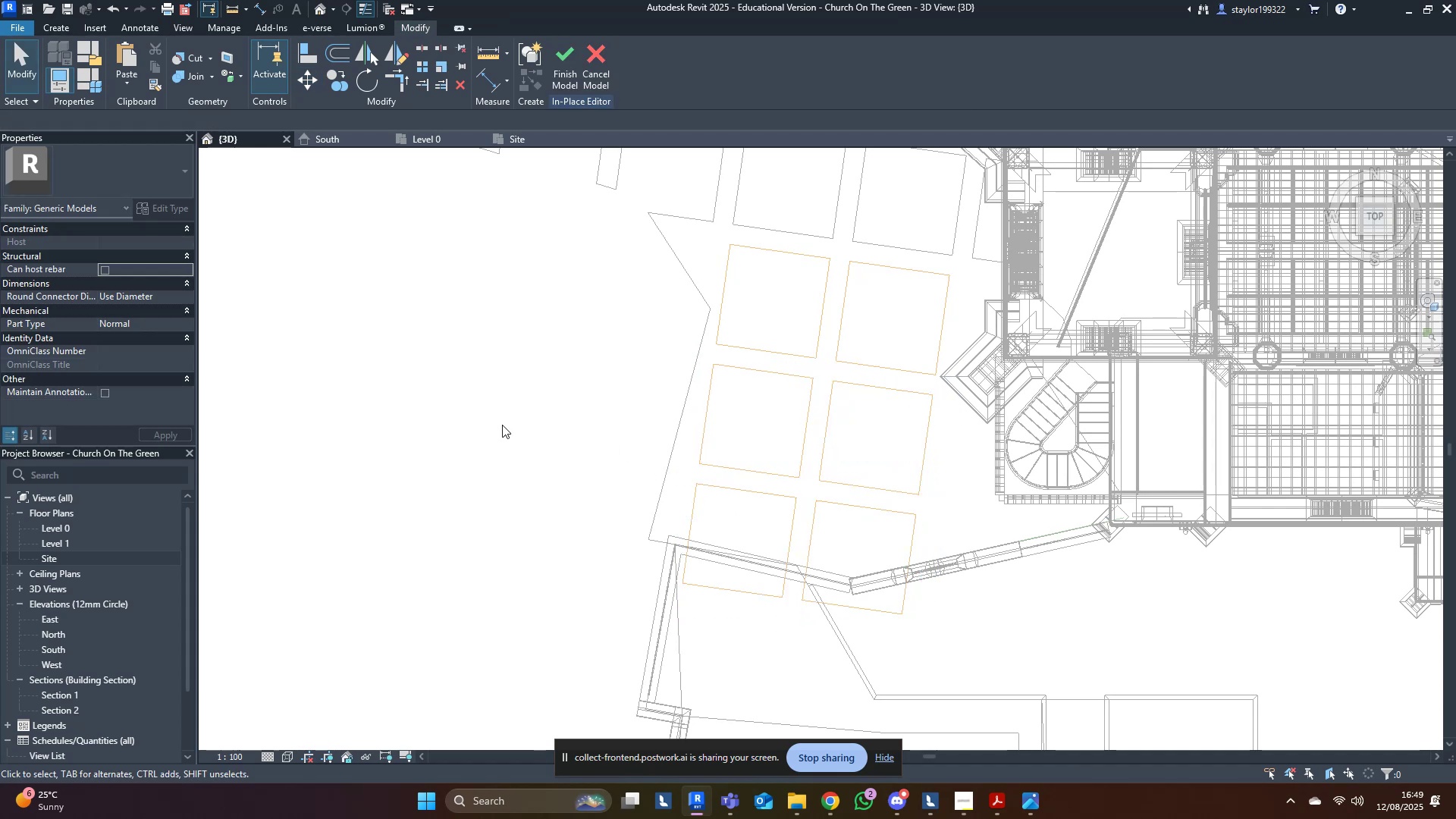 
double_click([502, 424])
 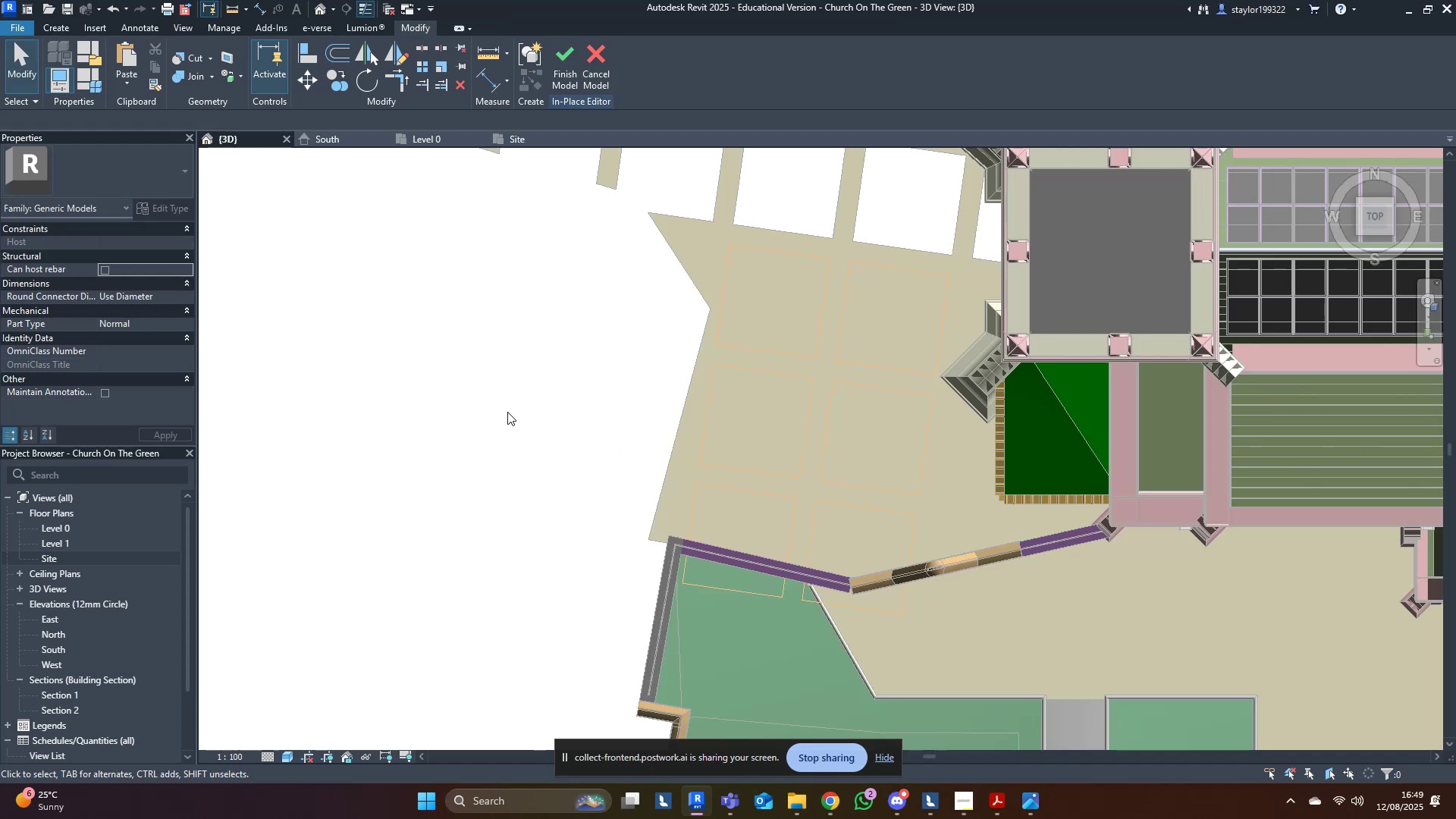 
triple_click([507, 410])
 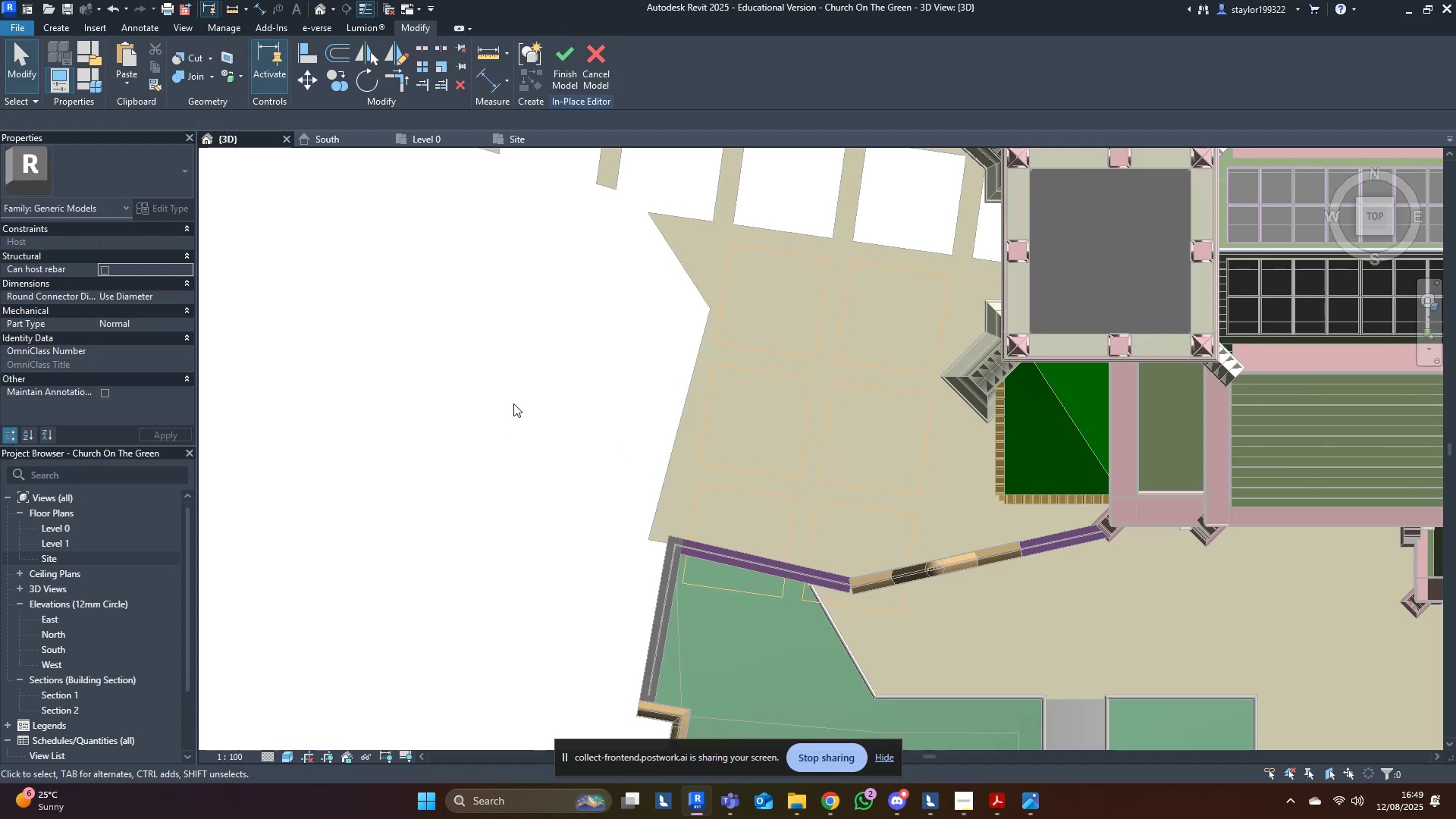 
scroll: coordinate [533, 402], scroll_direction: down, amount: 3.0
 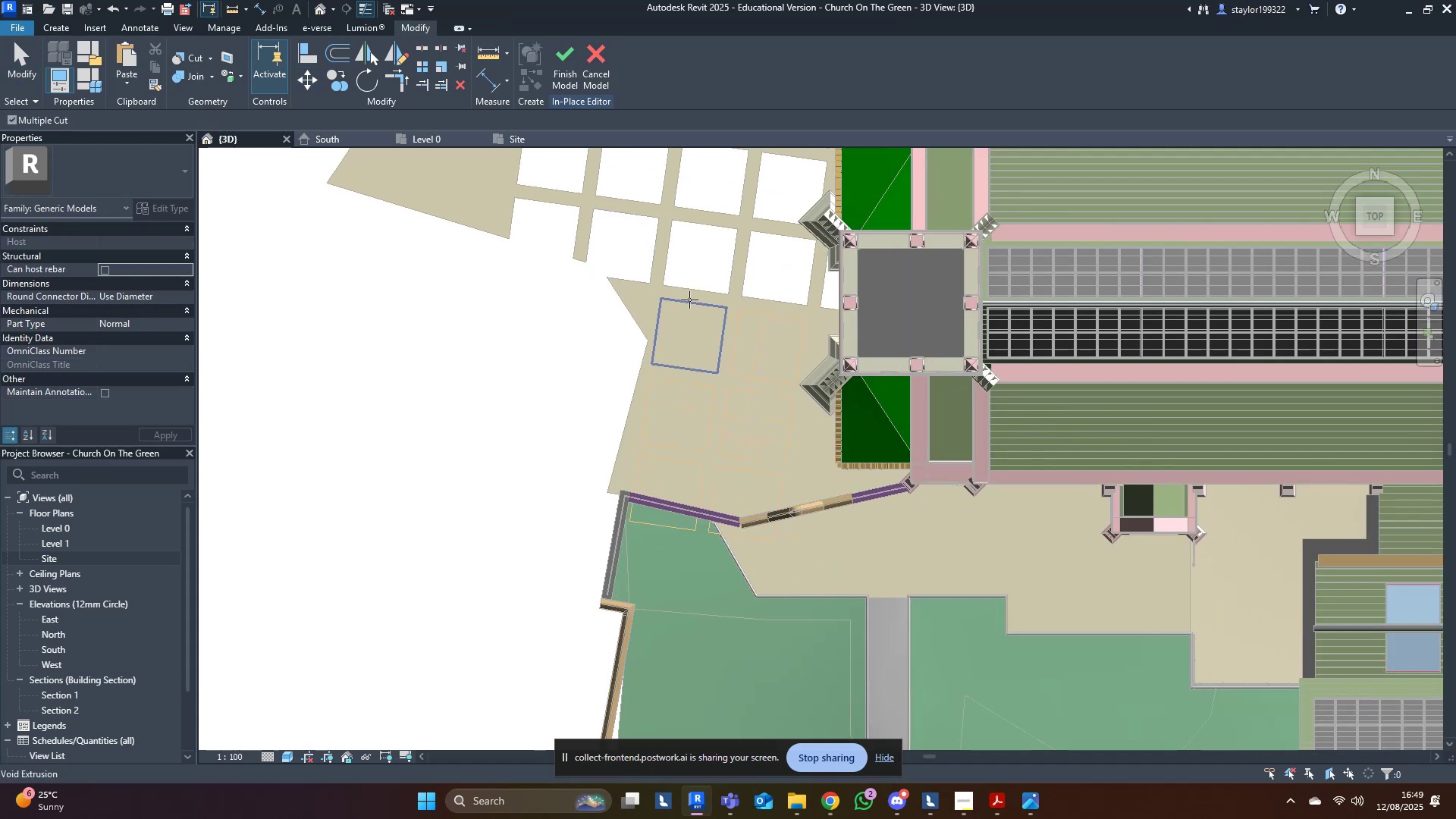 
double_click([640, 297])
 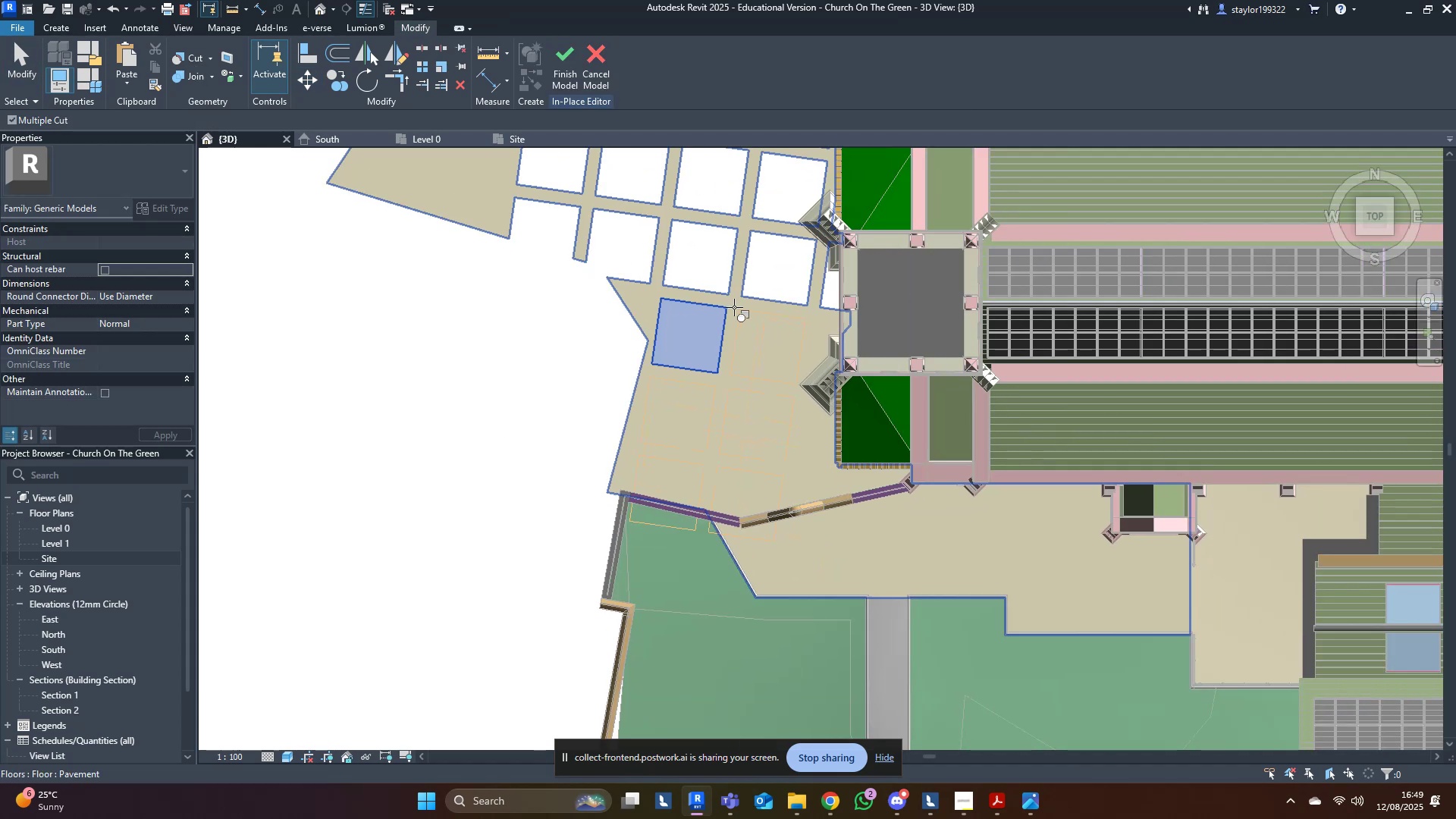 
left_click([735, 307])
 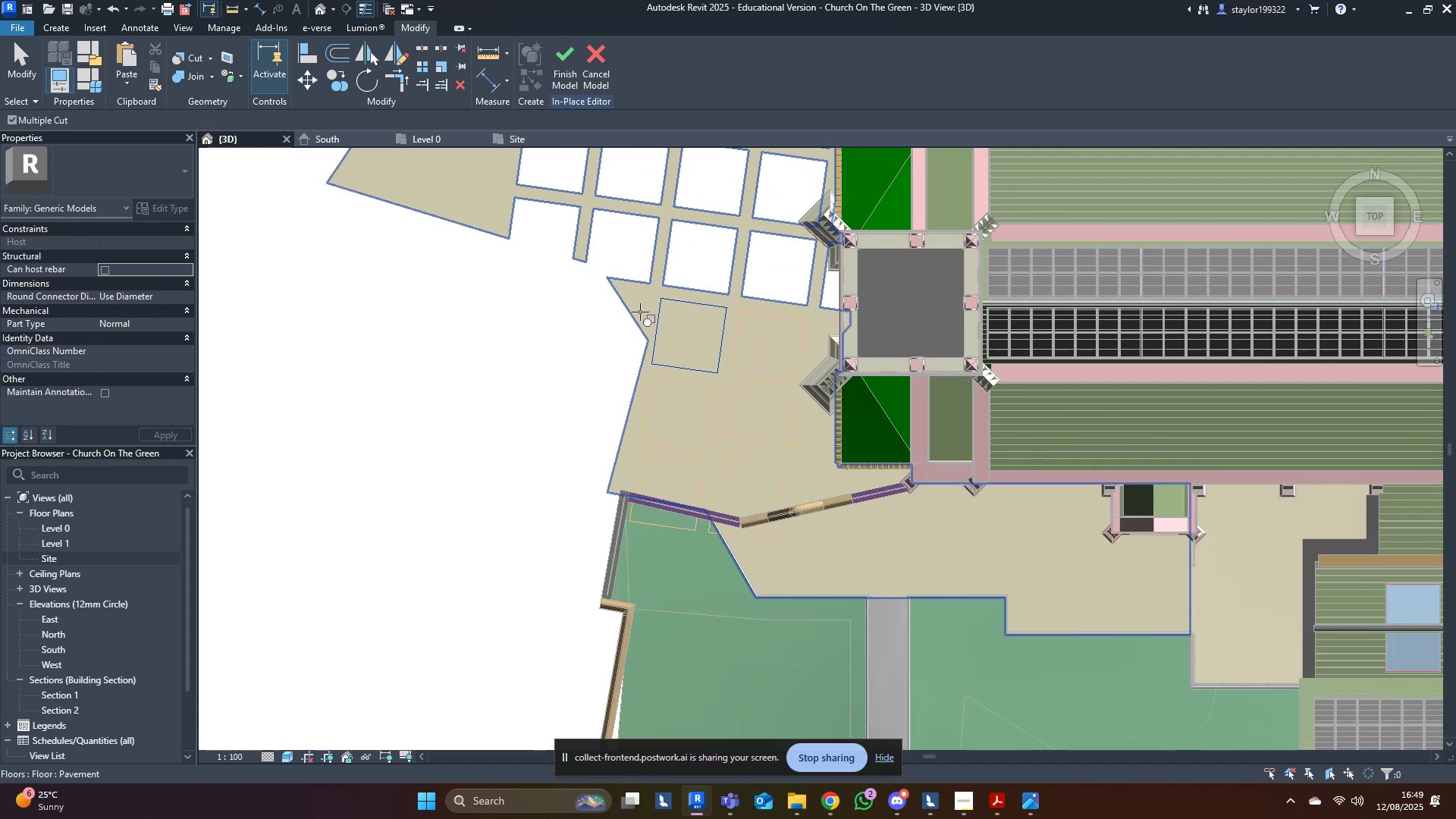 
key(Escape)
 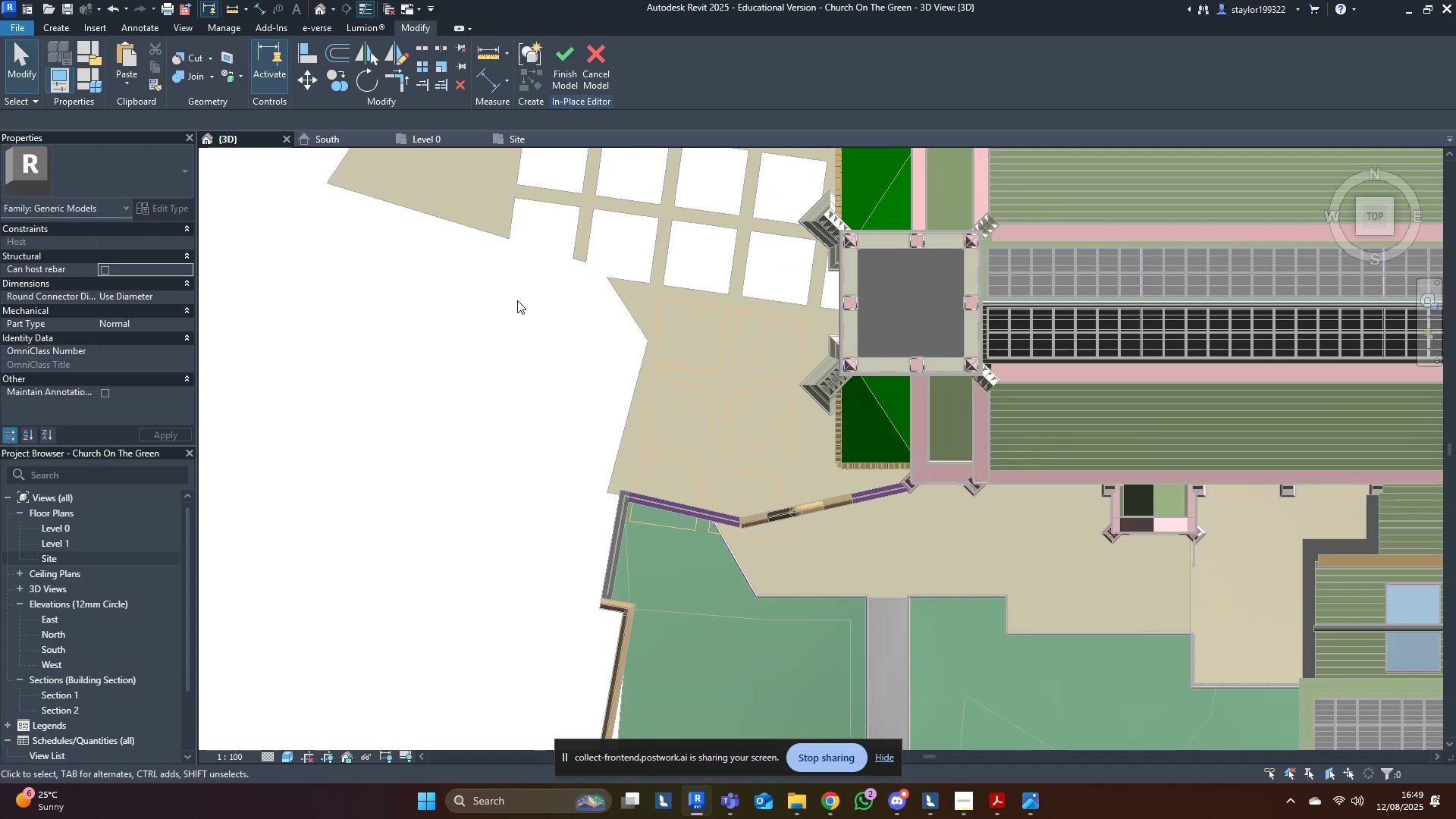 
left_click([517, 300])
 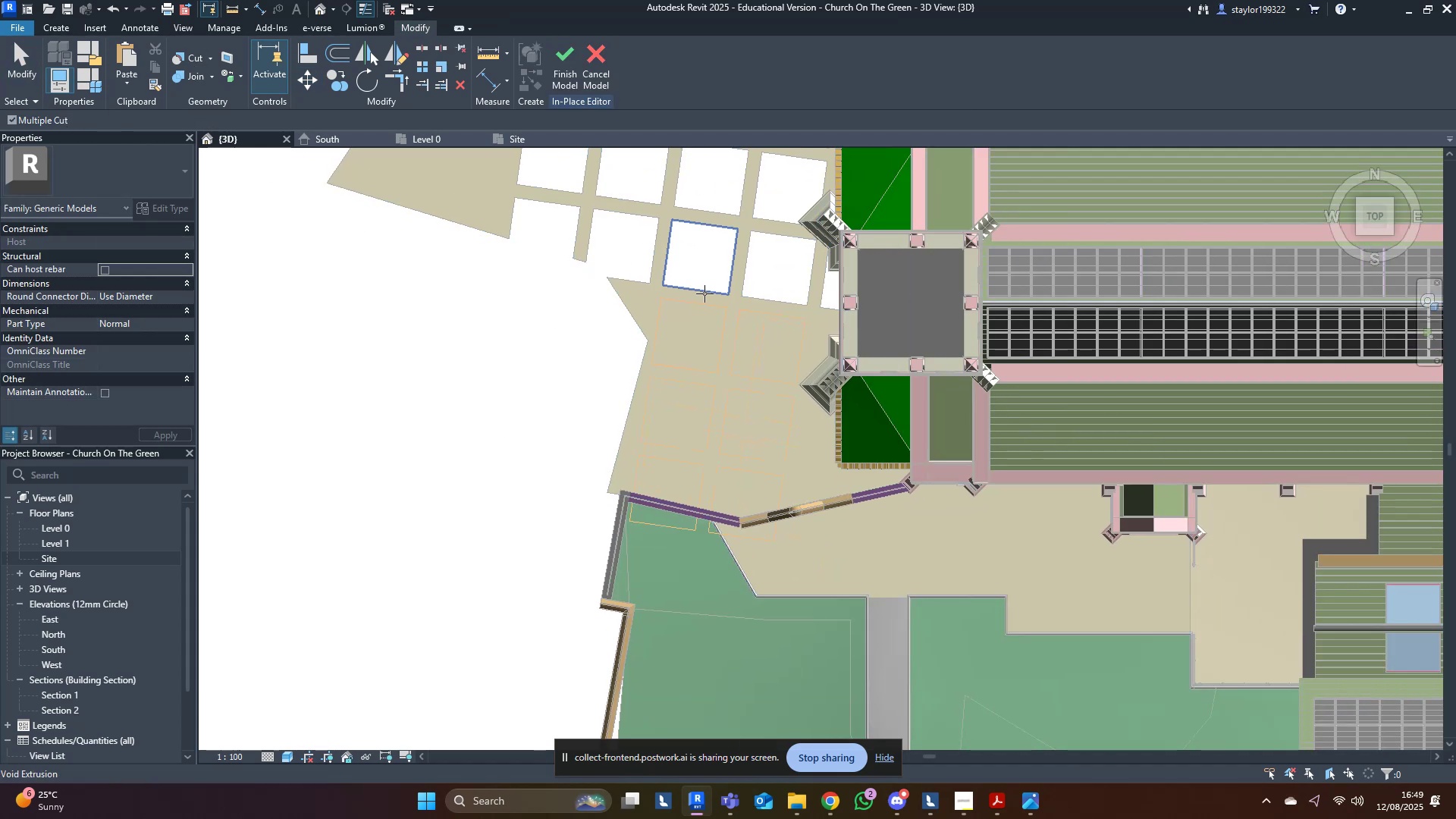 
left_click([625, 293])
 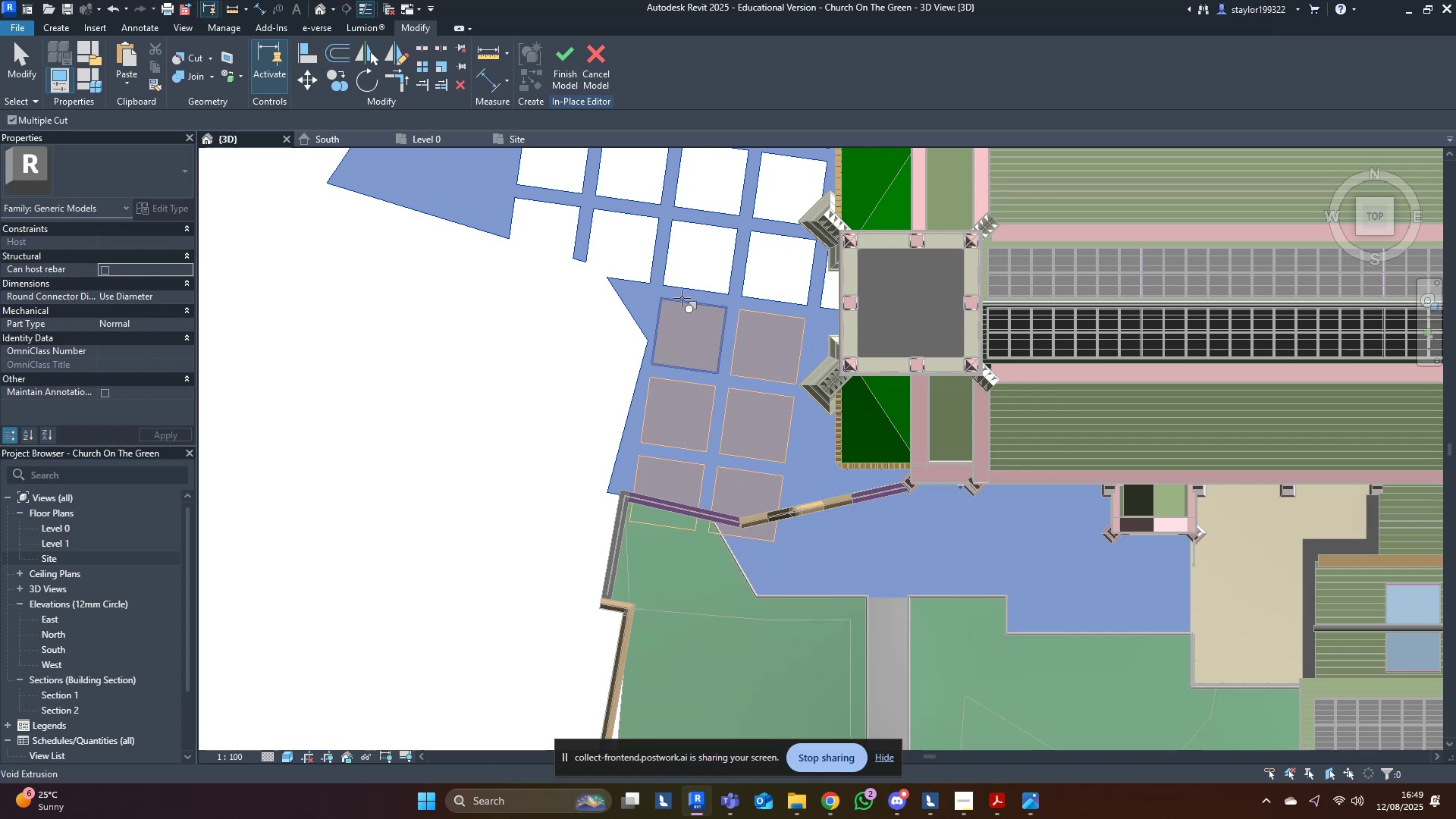 
left_click([682, 298])
 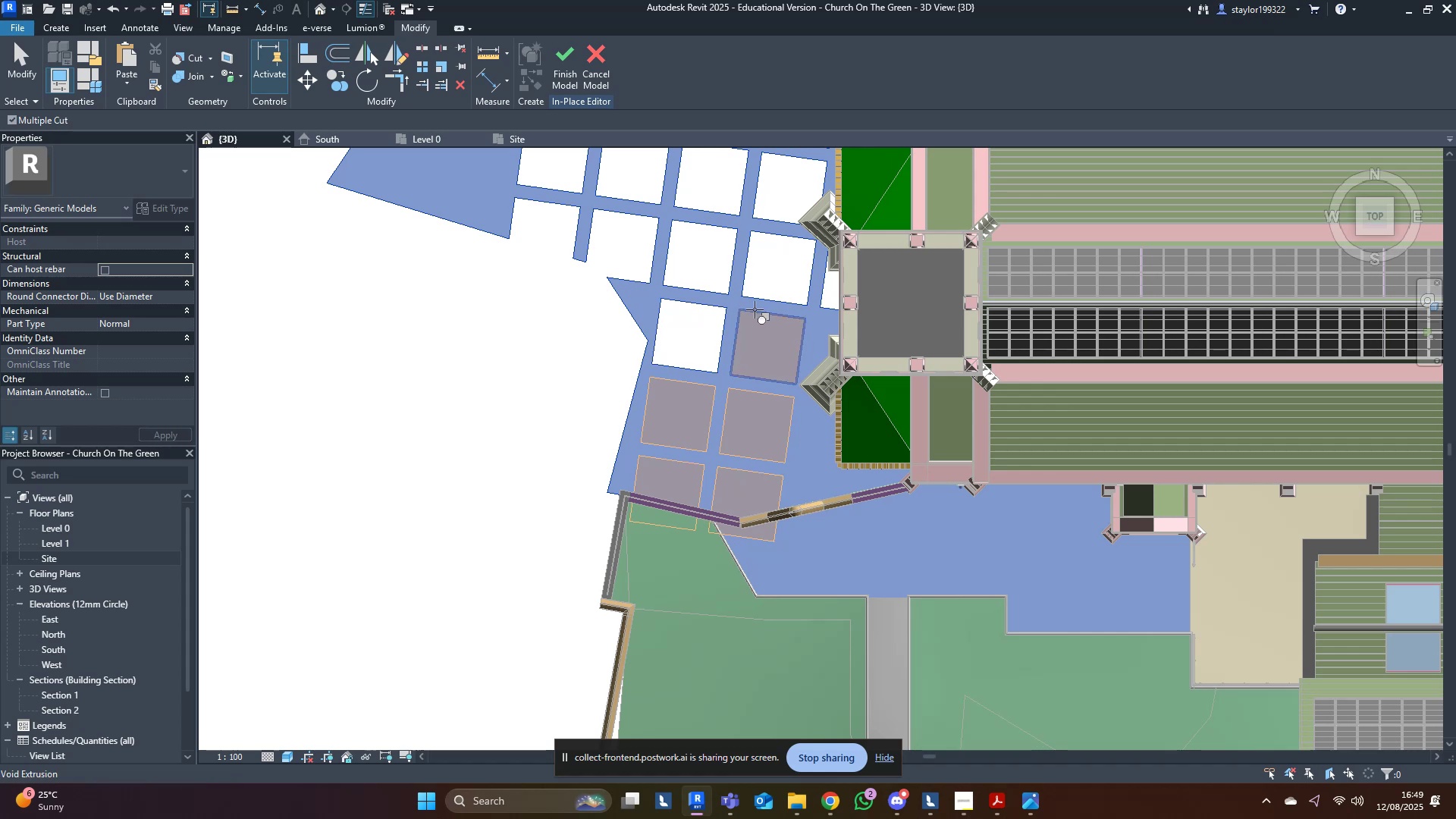 
left_click([755, 310])
 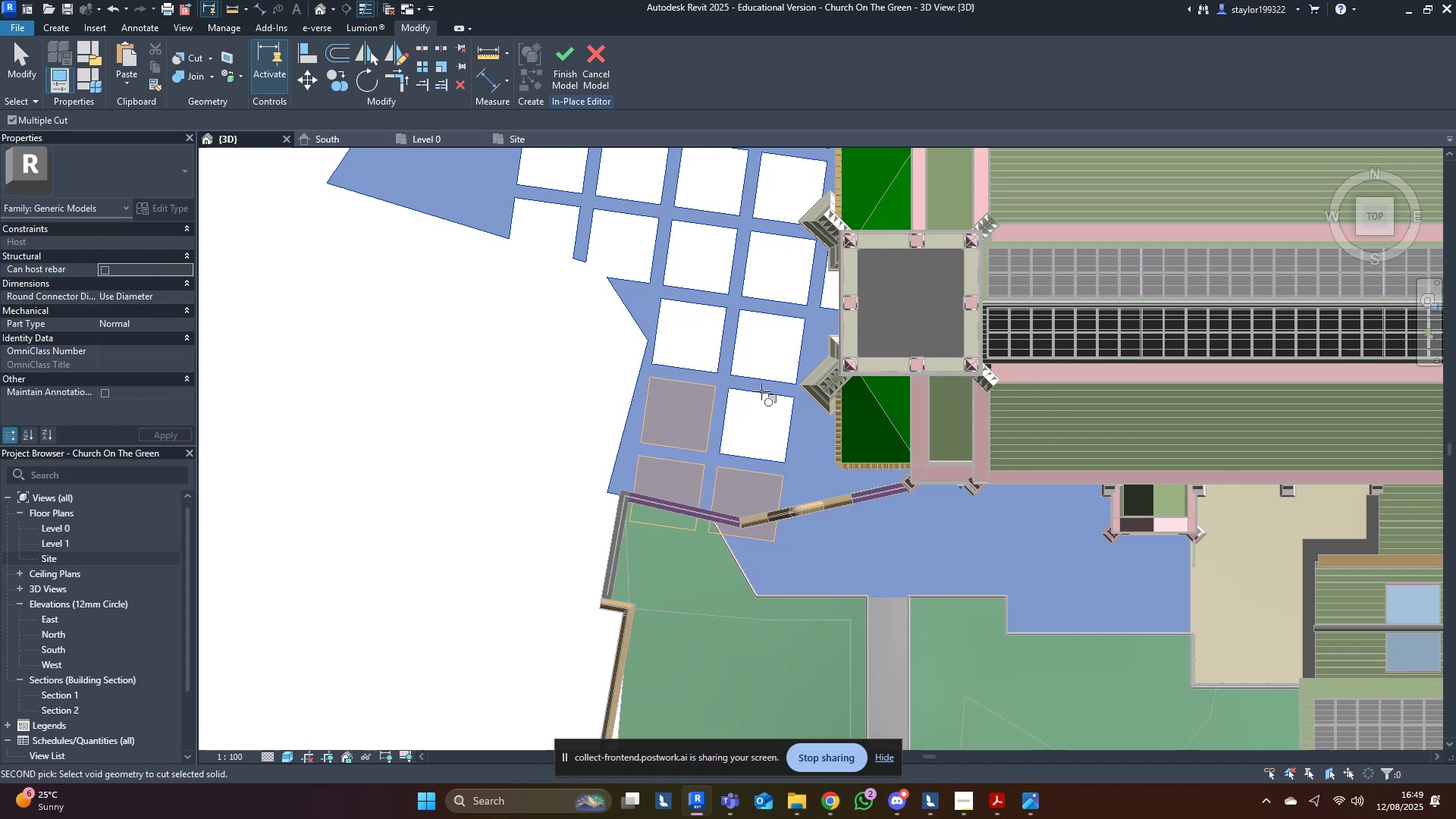 
double_click([708, 389])
 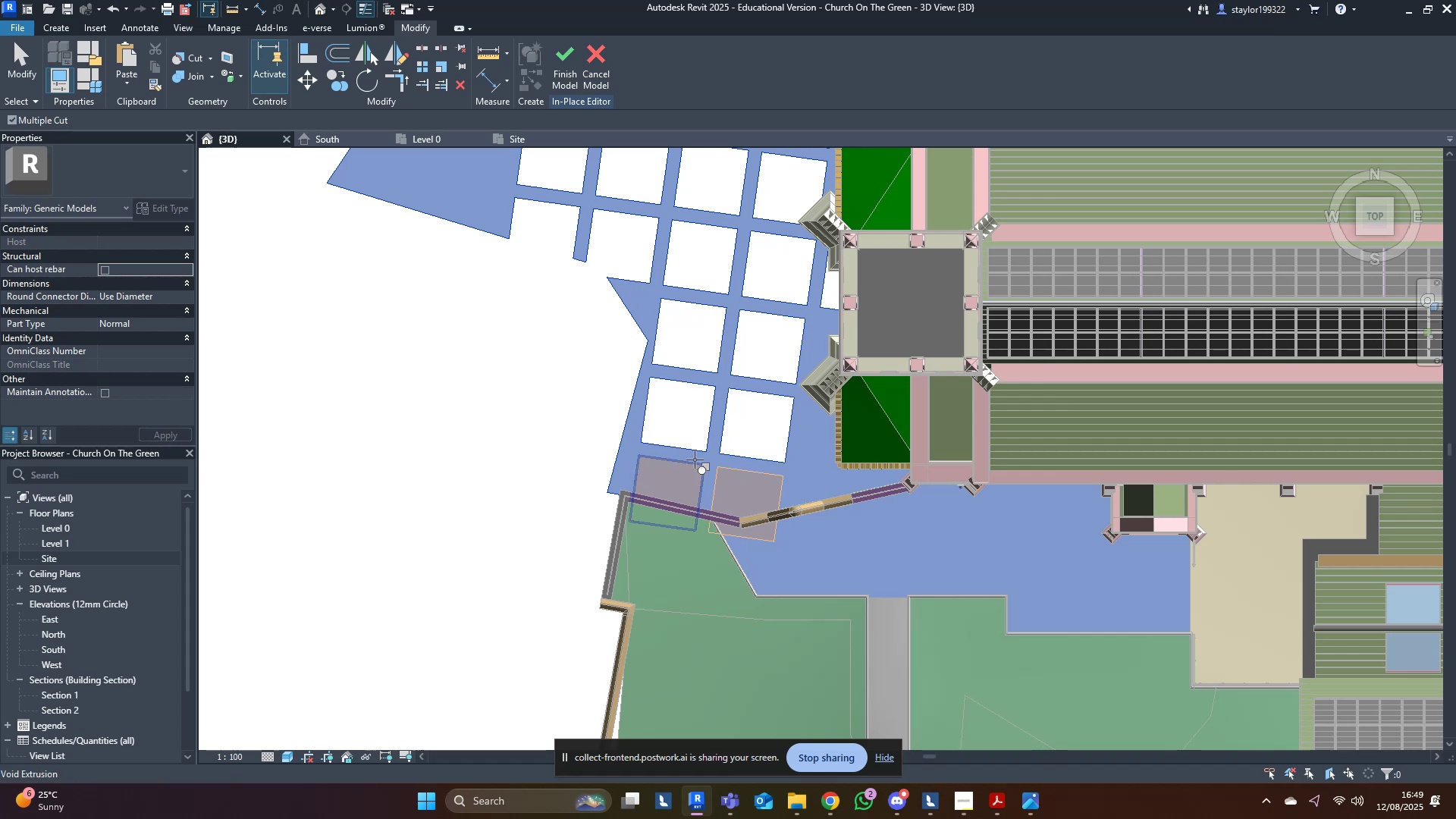 
left_click([695, 460])
 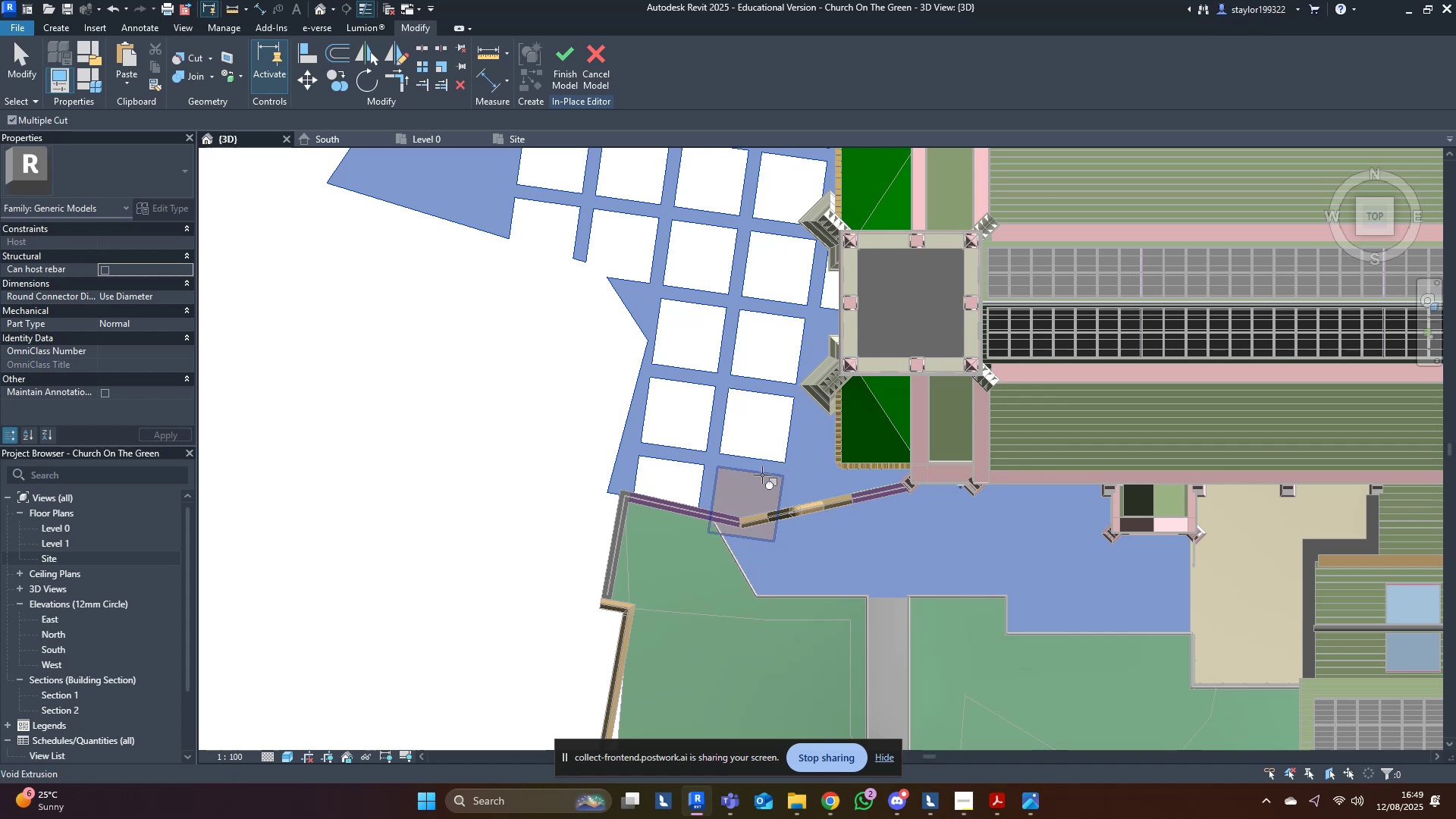 
left_click([762, 475])
 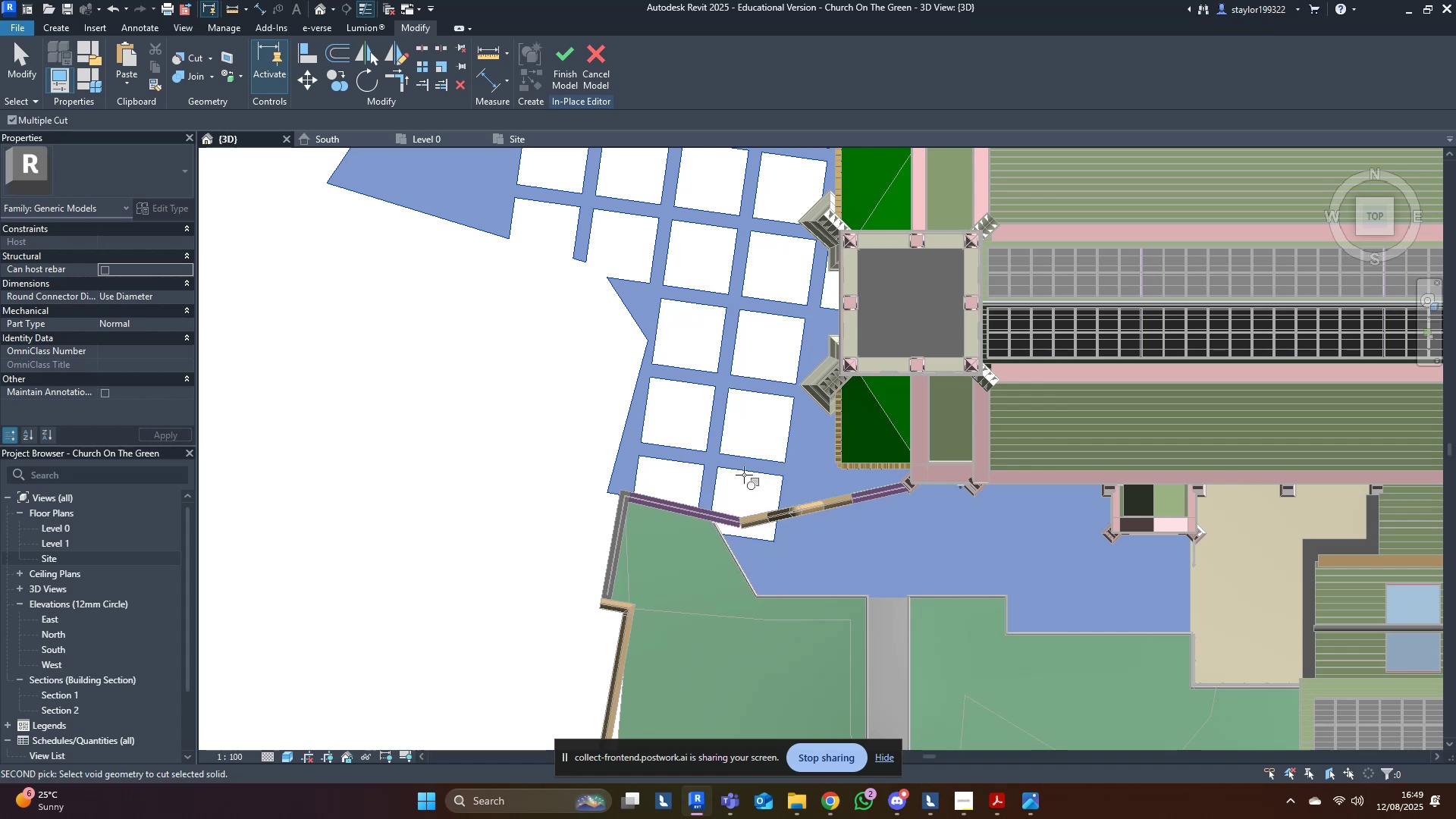 
key(Escape)
 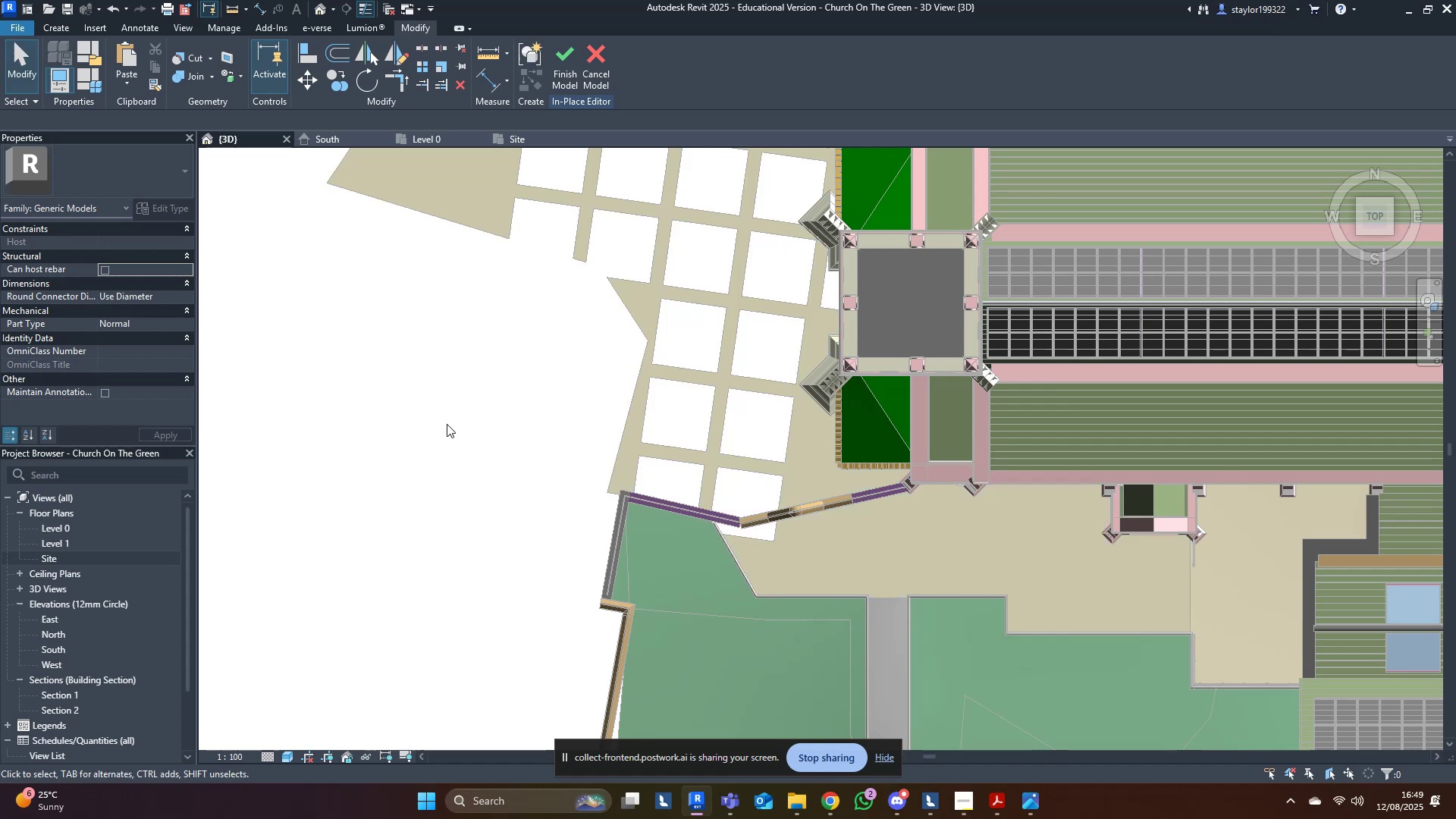 
key(Escape)
 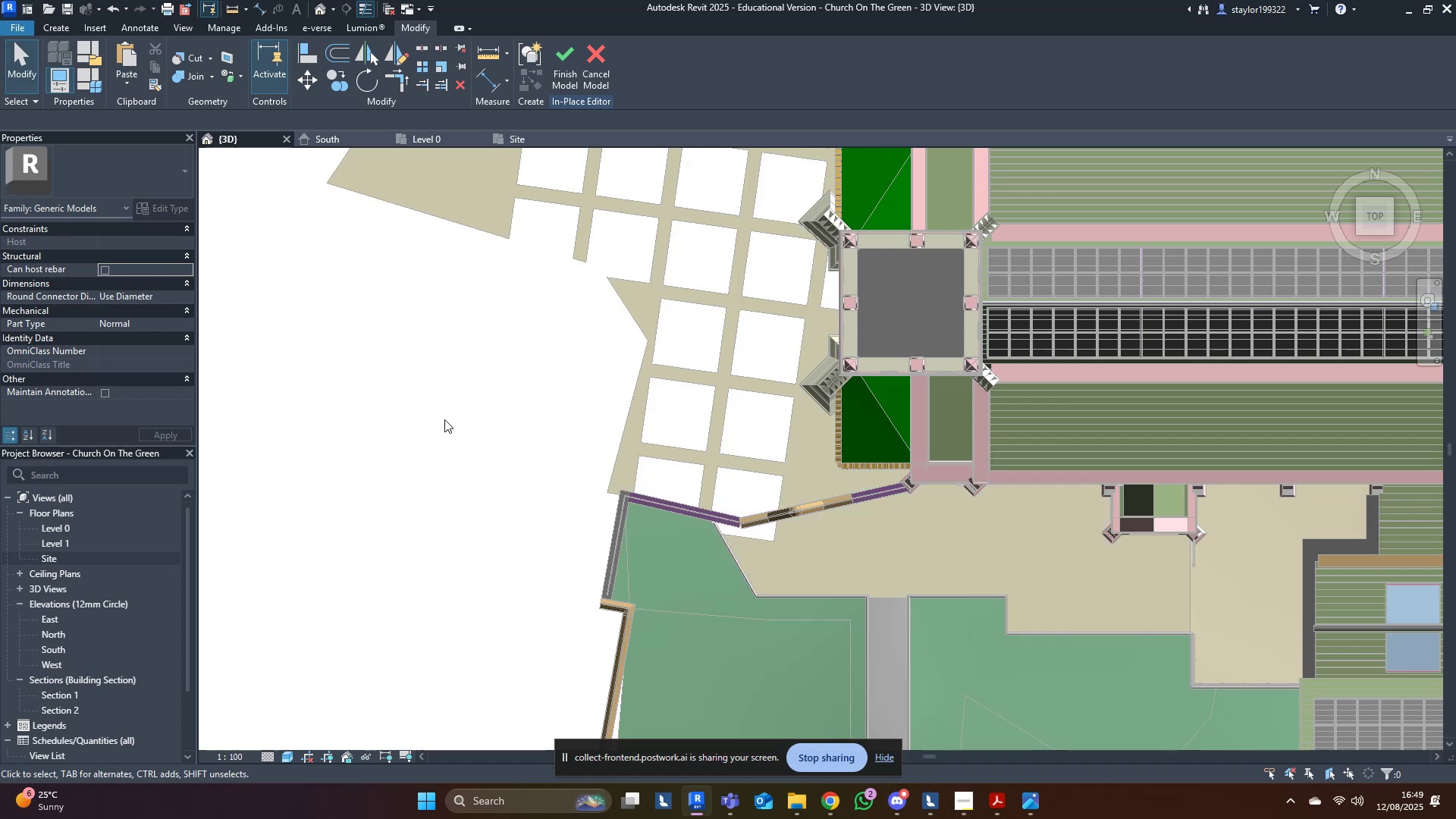 
left_click([444, 419])
 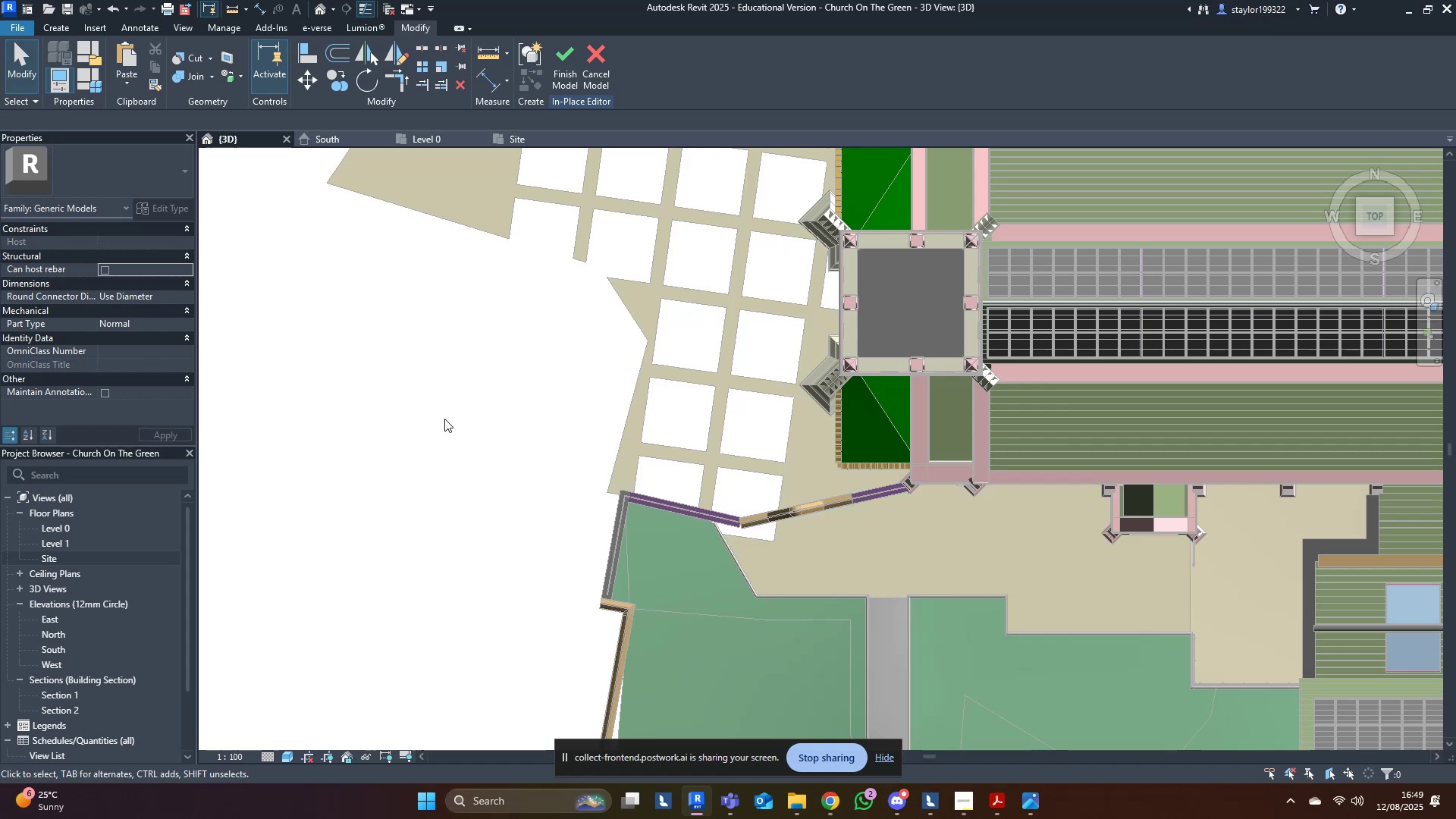 
key(Escape)
 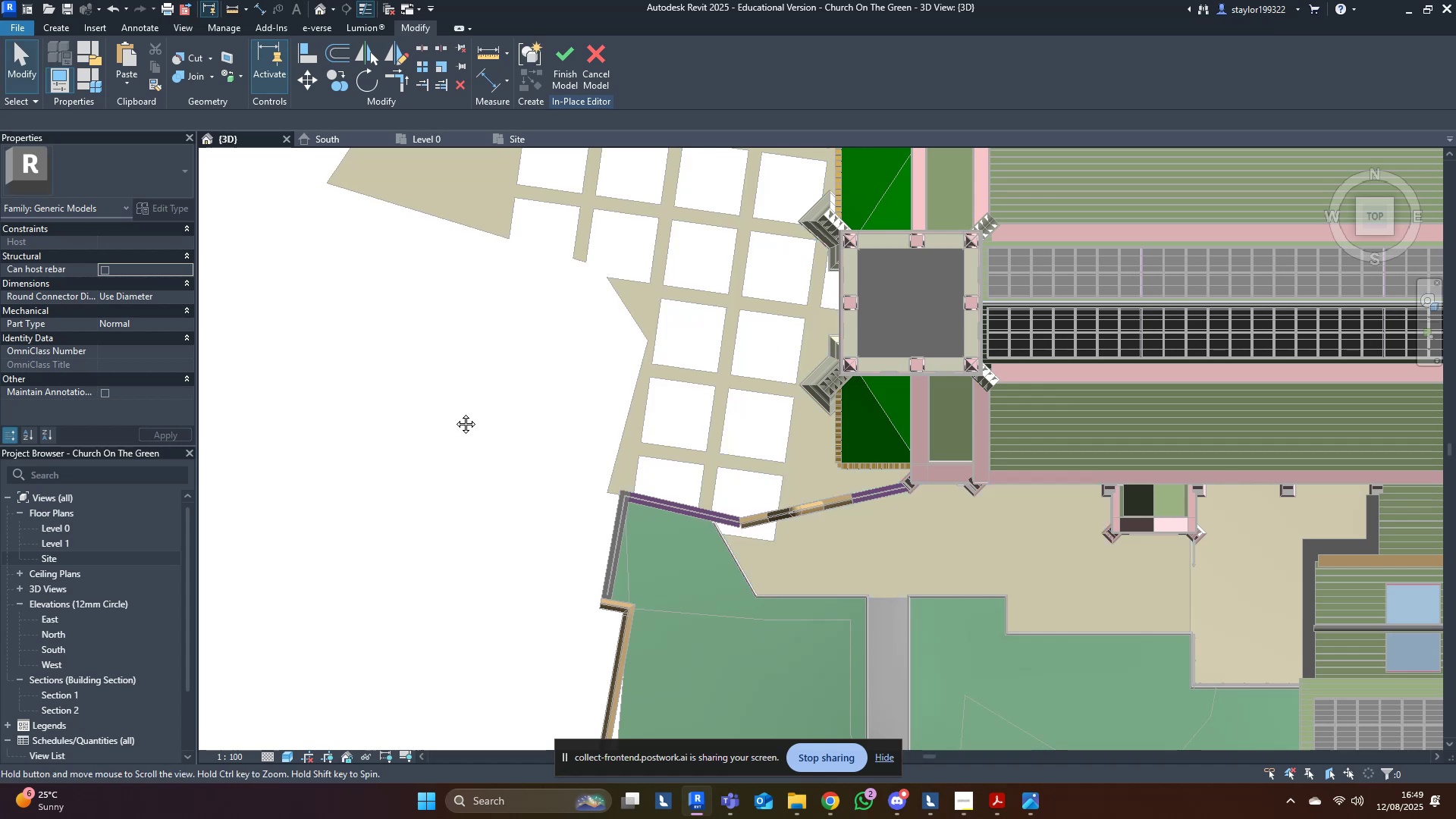 
scroll: coordinate [500, 604], scroll_direction: down, amount: 6.0
 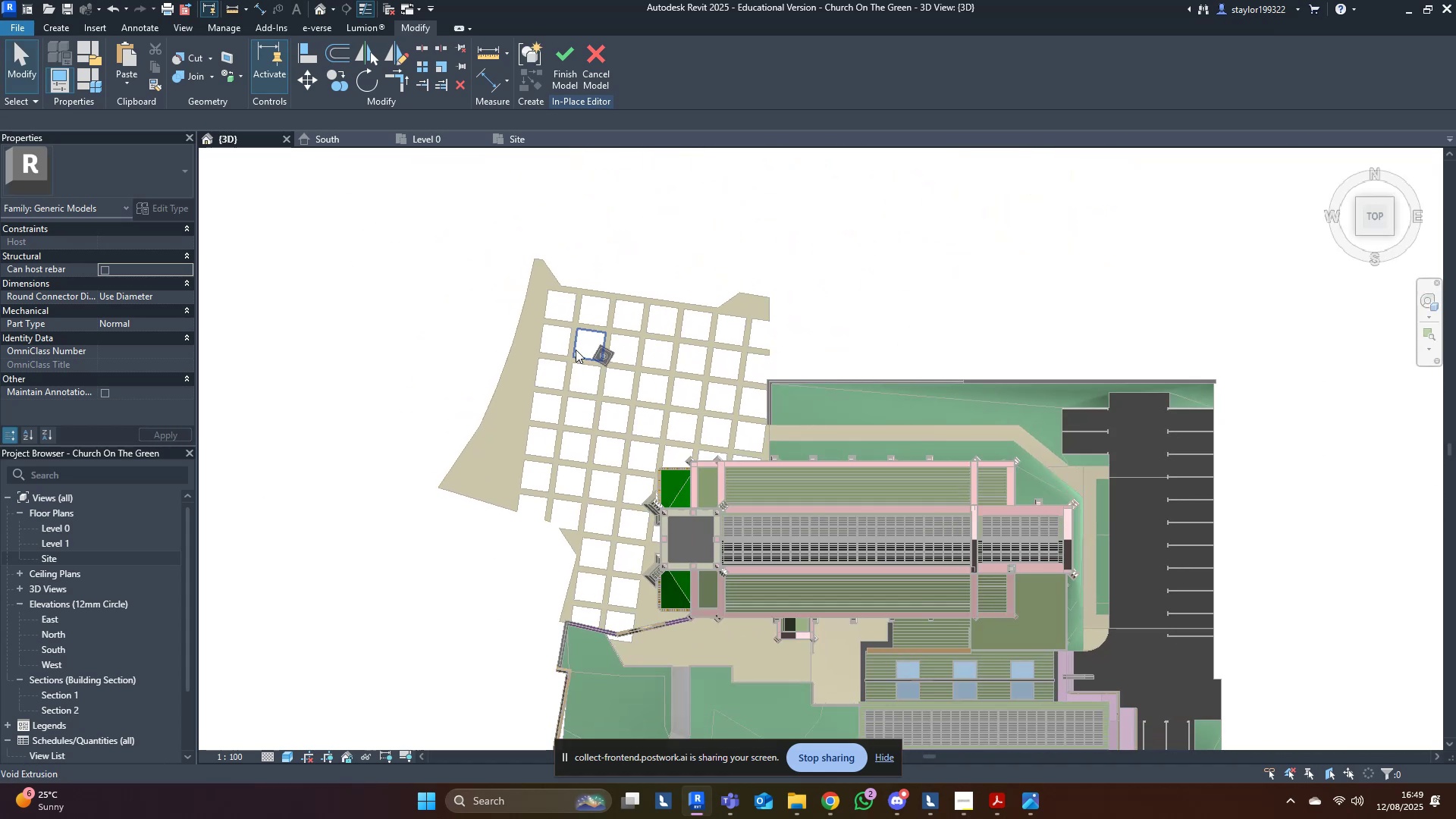 
scroll: coordinate [378, 404], scroll_direction: up, amount: 4.0
 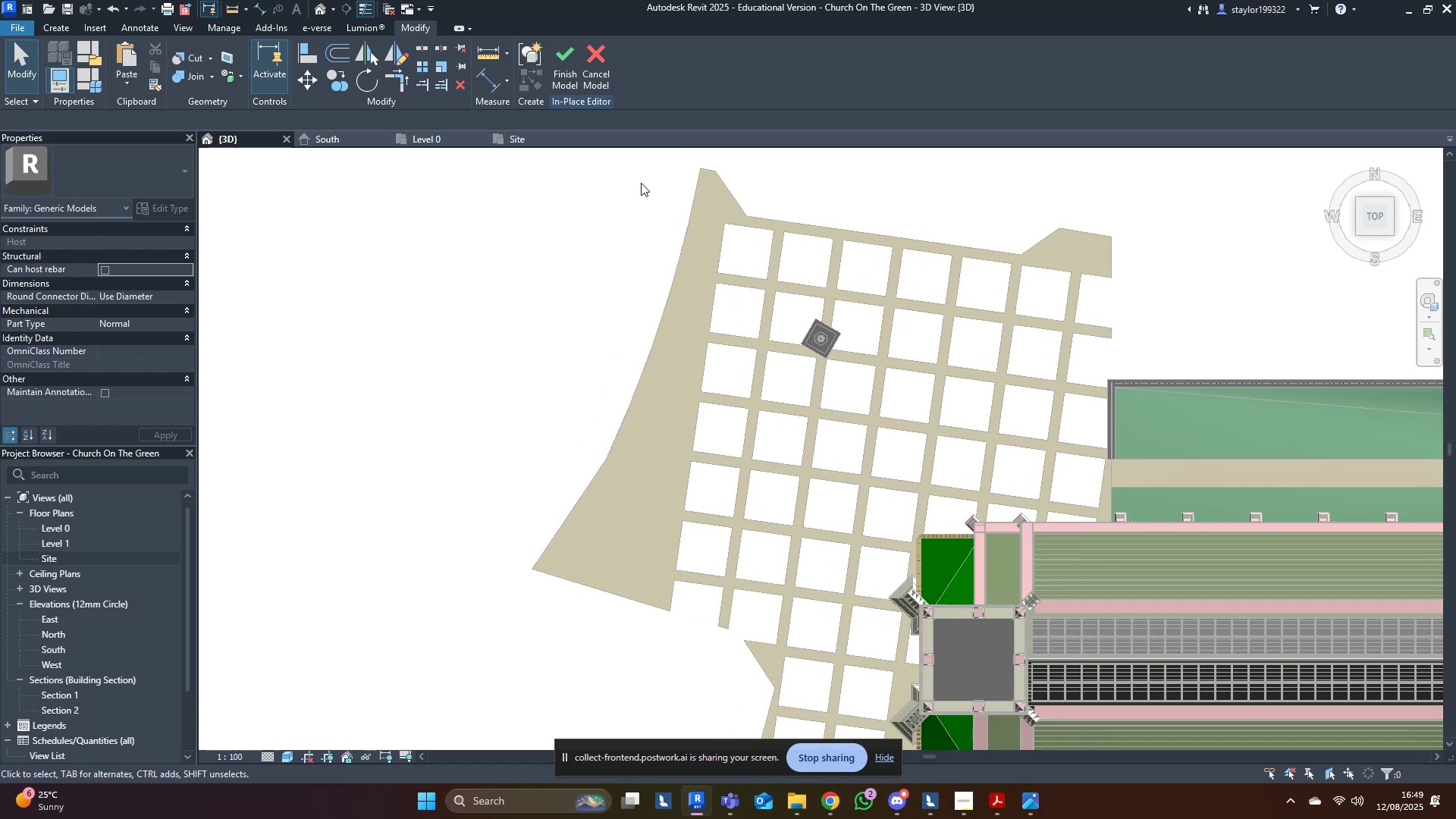 
left_click([752, 231])
 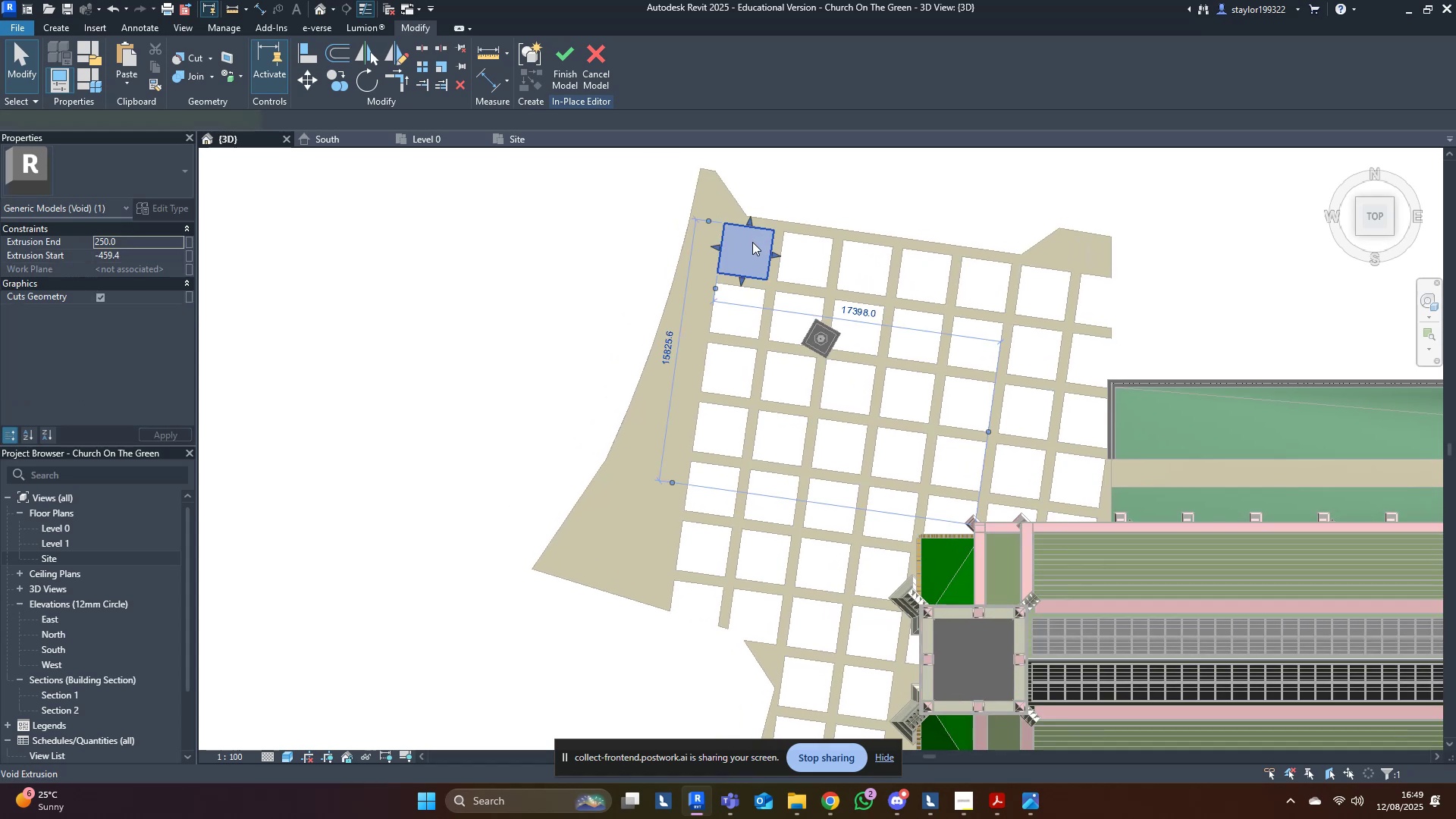 
hold_key(key=ControlLeft, duration=1.53)
left_click([705, 374])
 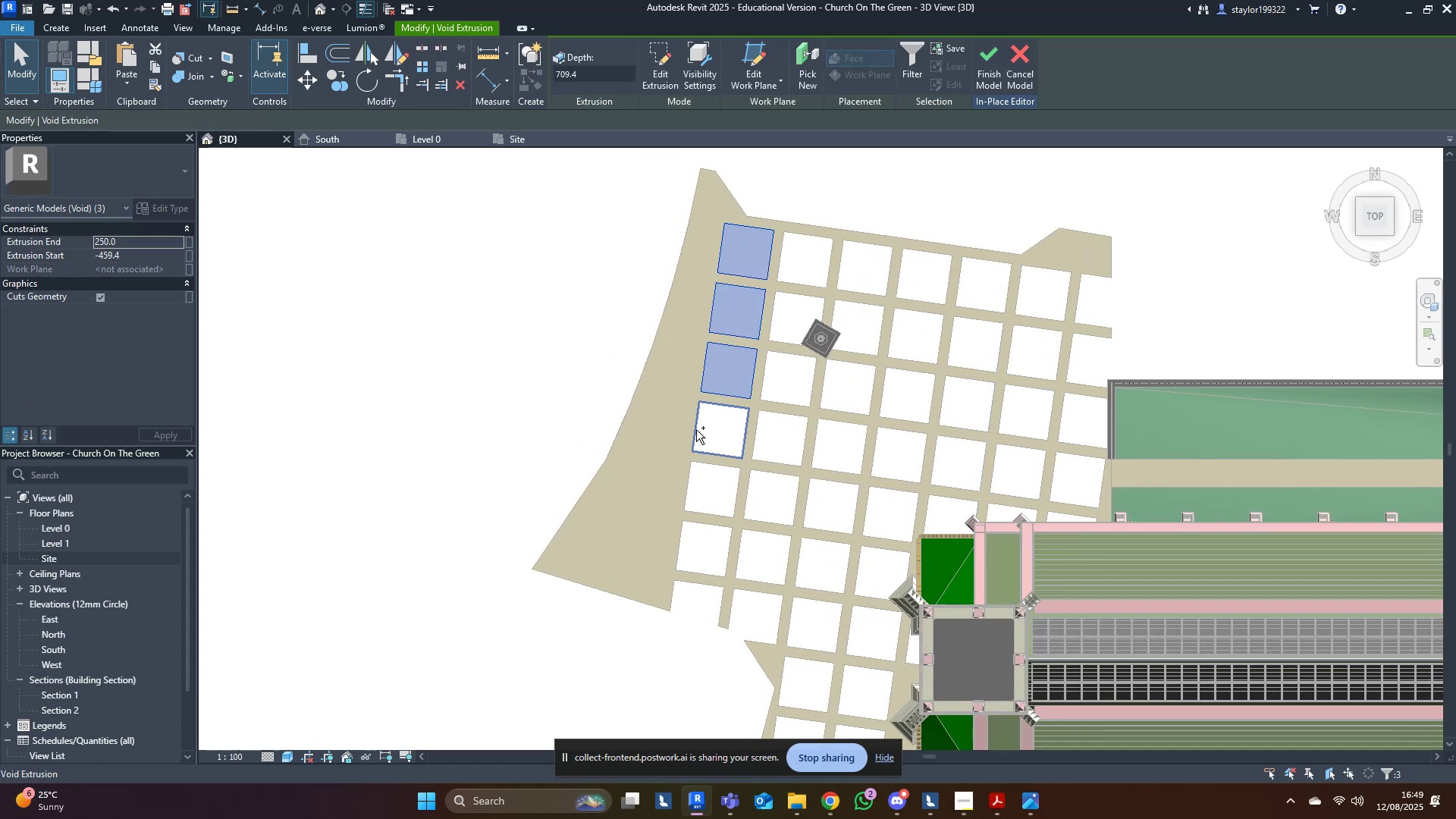 
hold_key(key=ControlLeft, duration=1.53)
double_click([694, 432])
 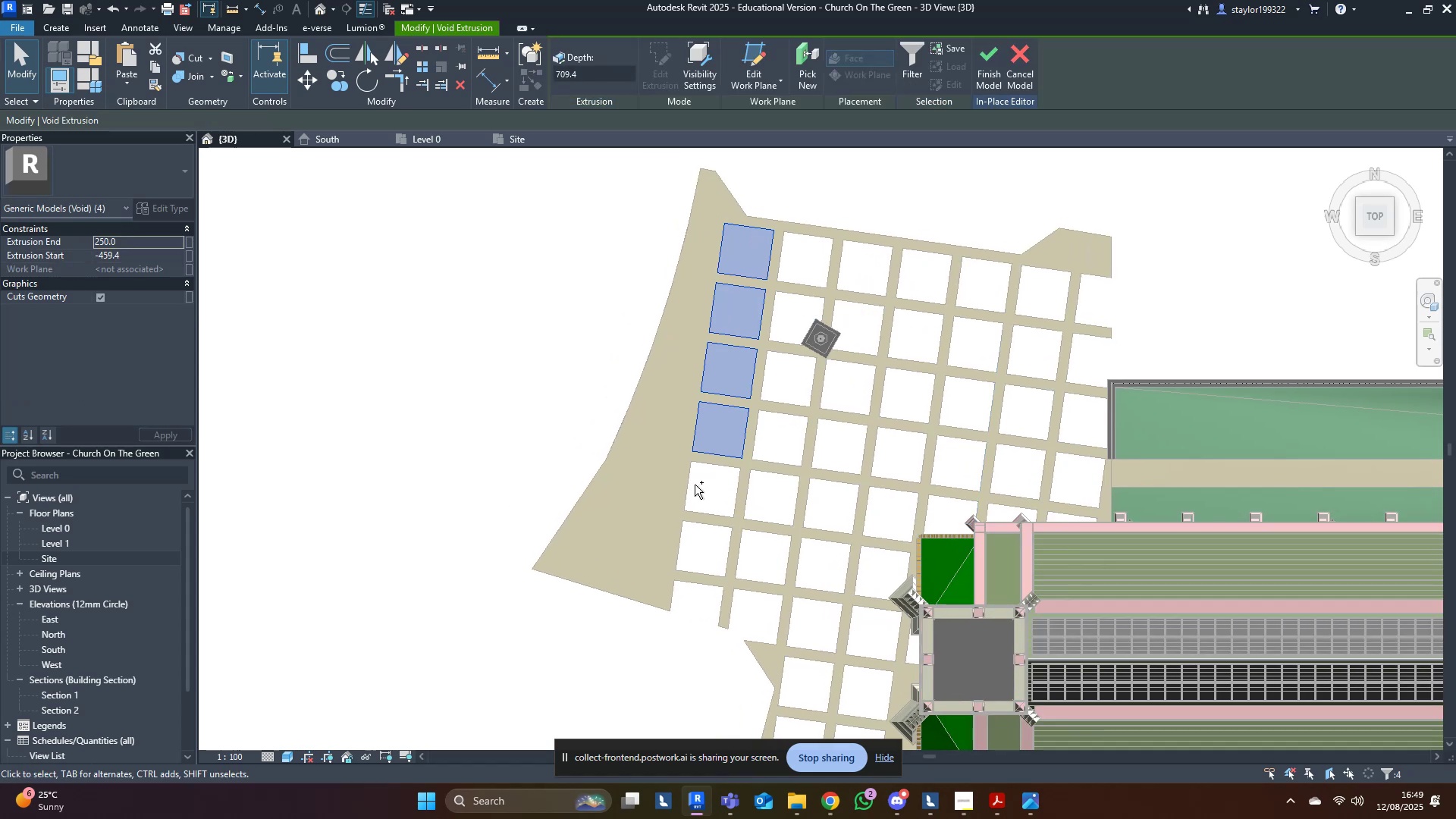 
left_click([695, 485])
 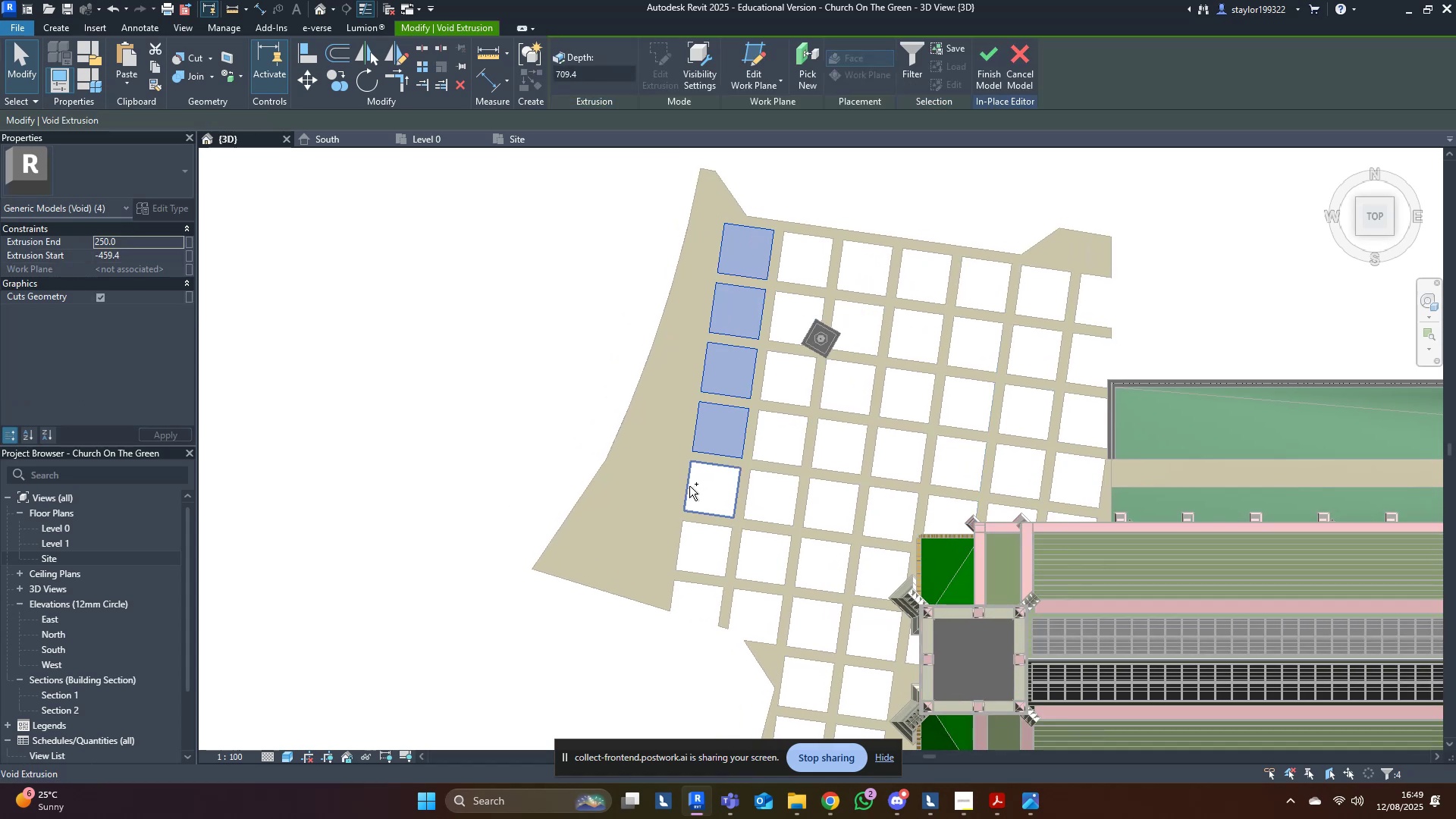 
double_click([689, 486])
 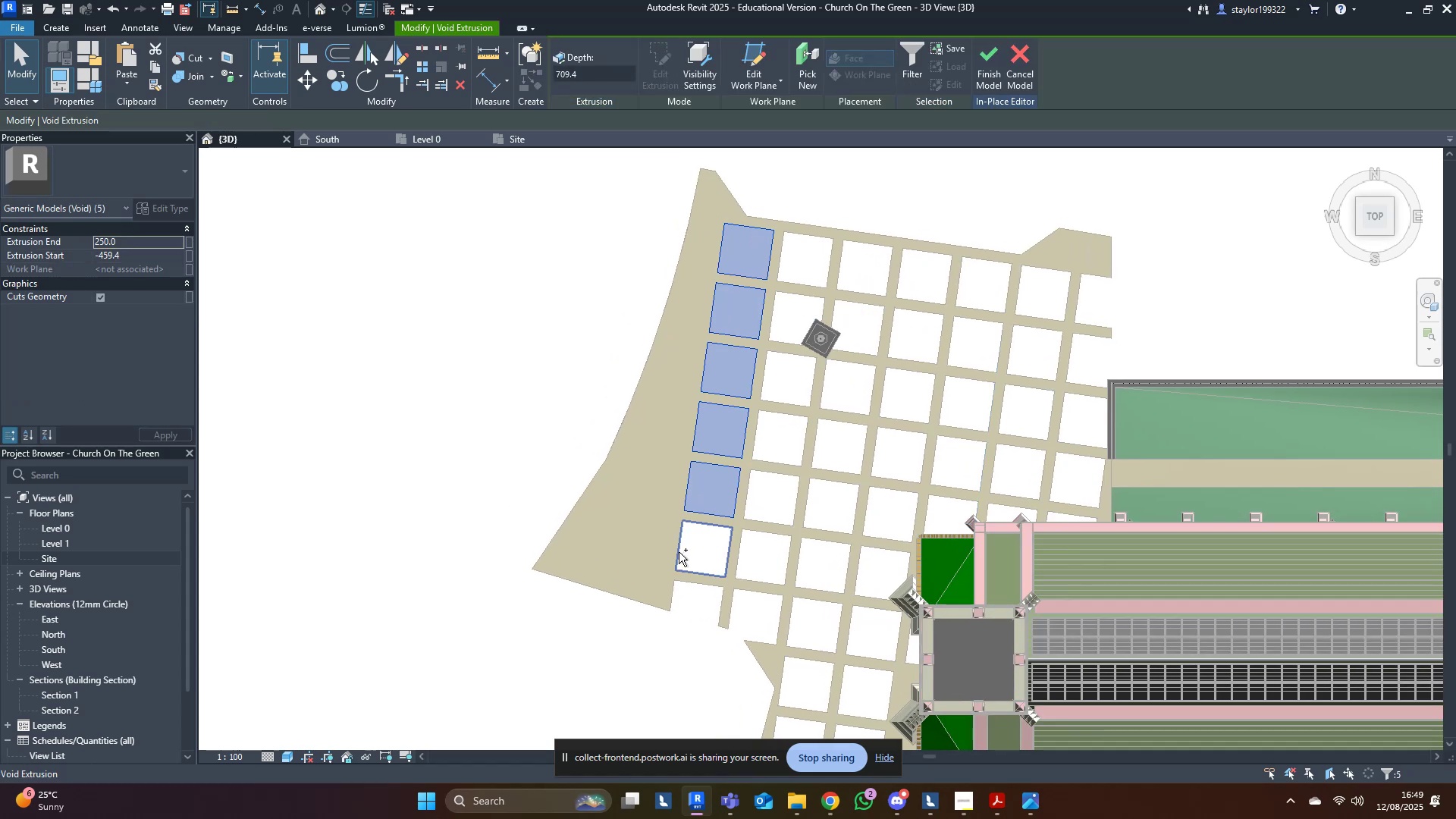 
triple_click([679, 552])
 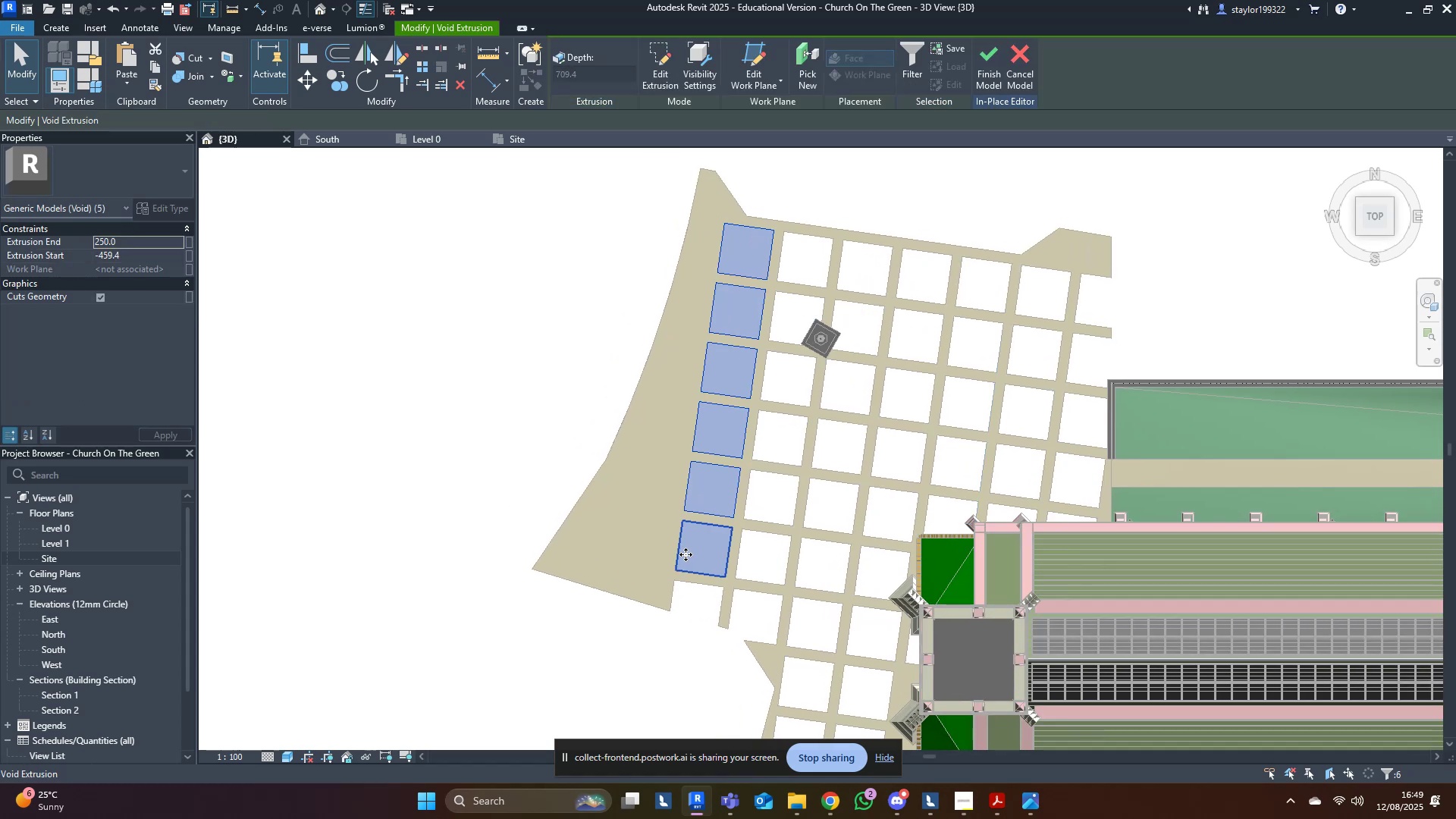 
hold_key(key=ControlLeft, duration=0.85)
 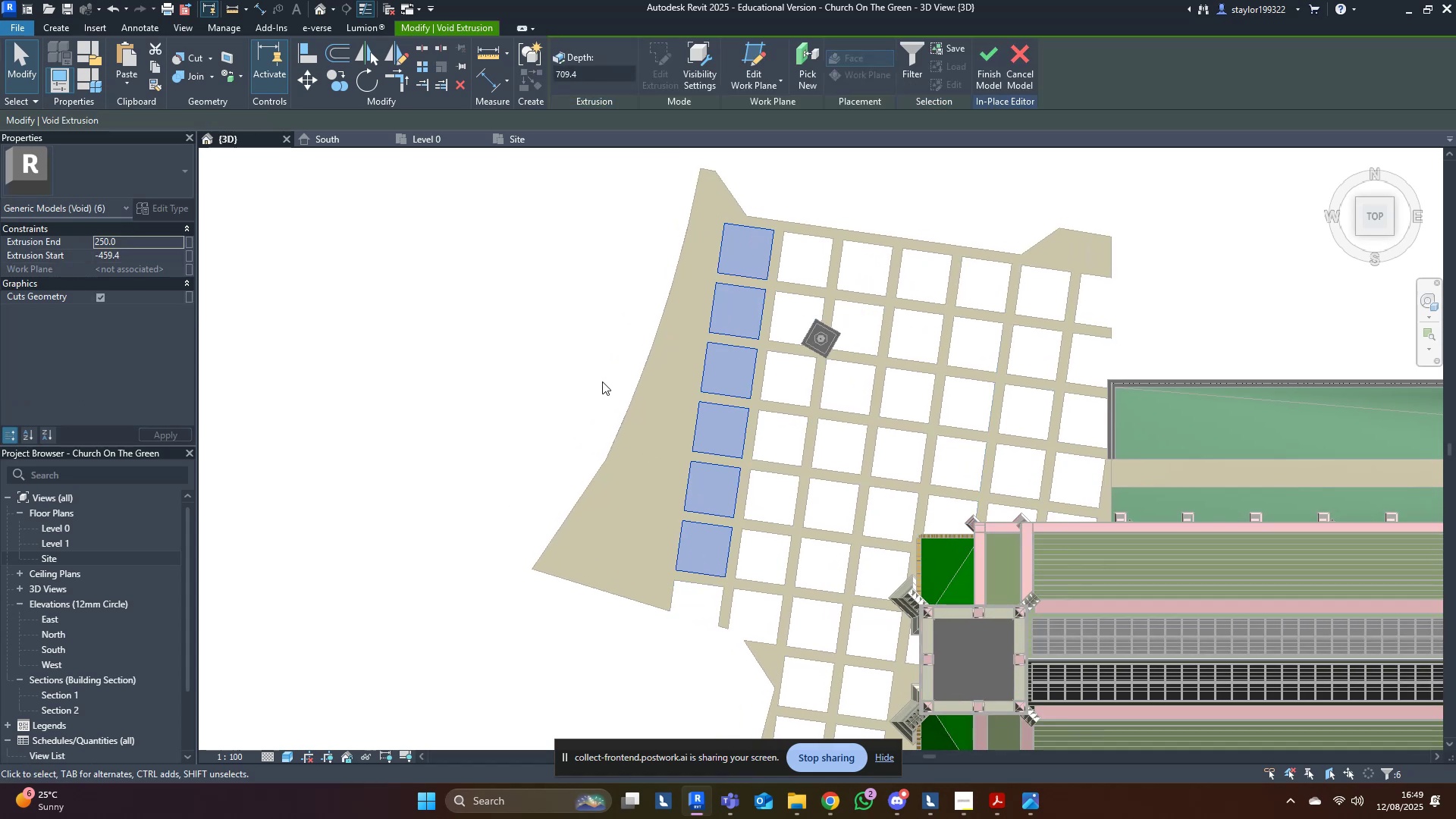 
hold_key(key=ControlLeft, duration=0.72)
left_click([711, 585])
 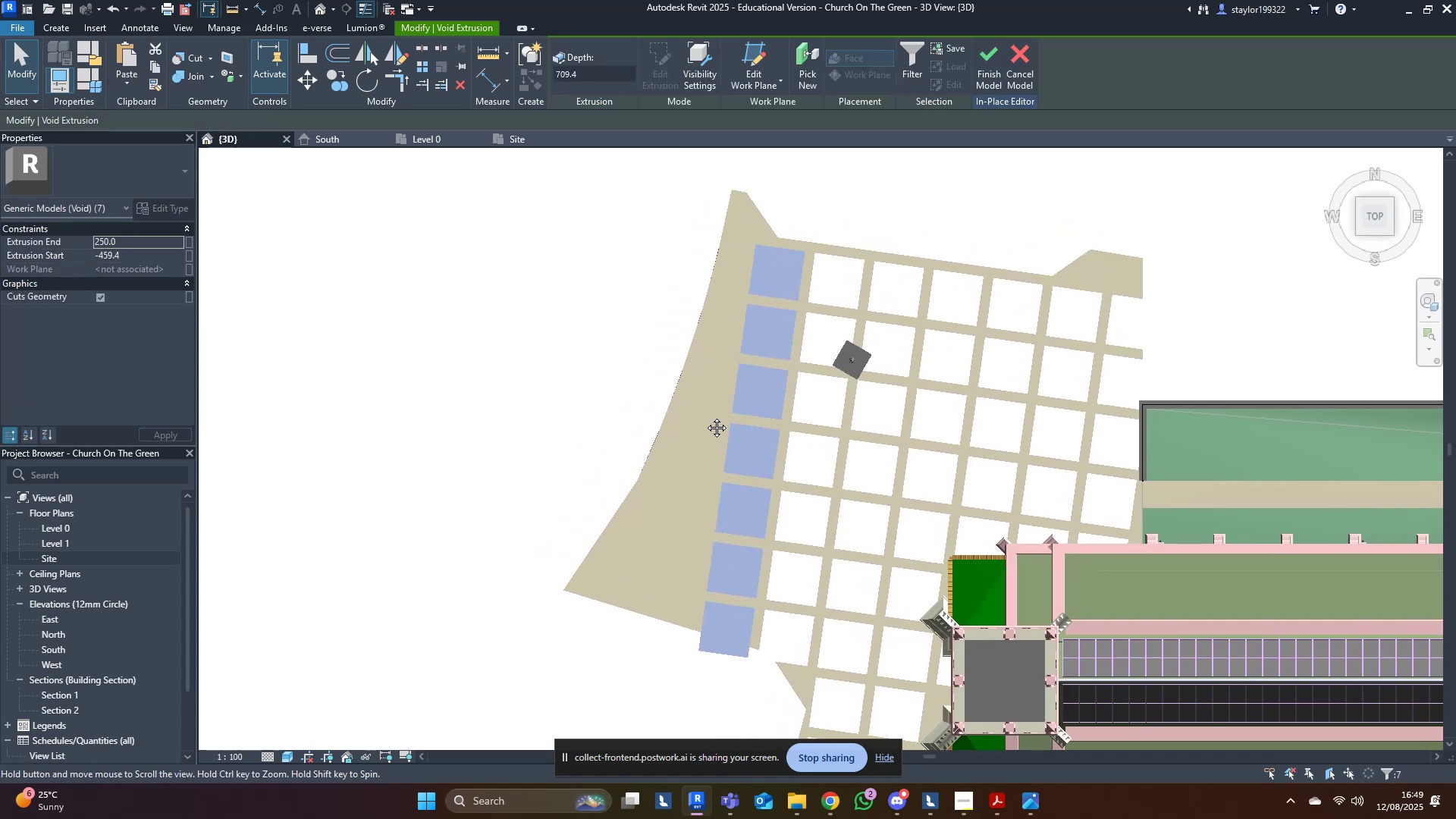 
type(mv)
 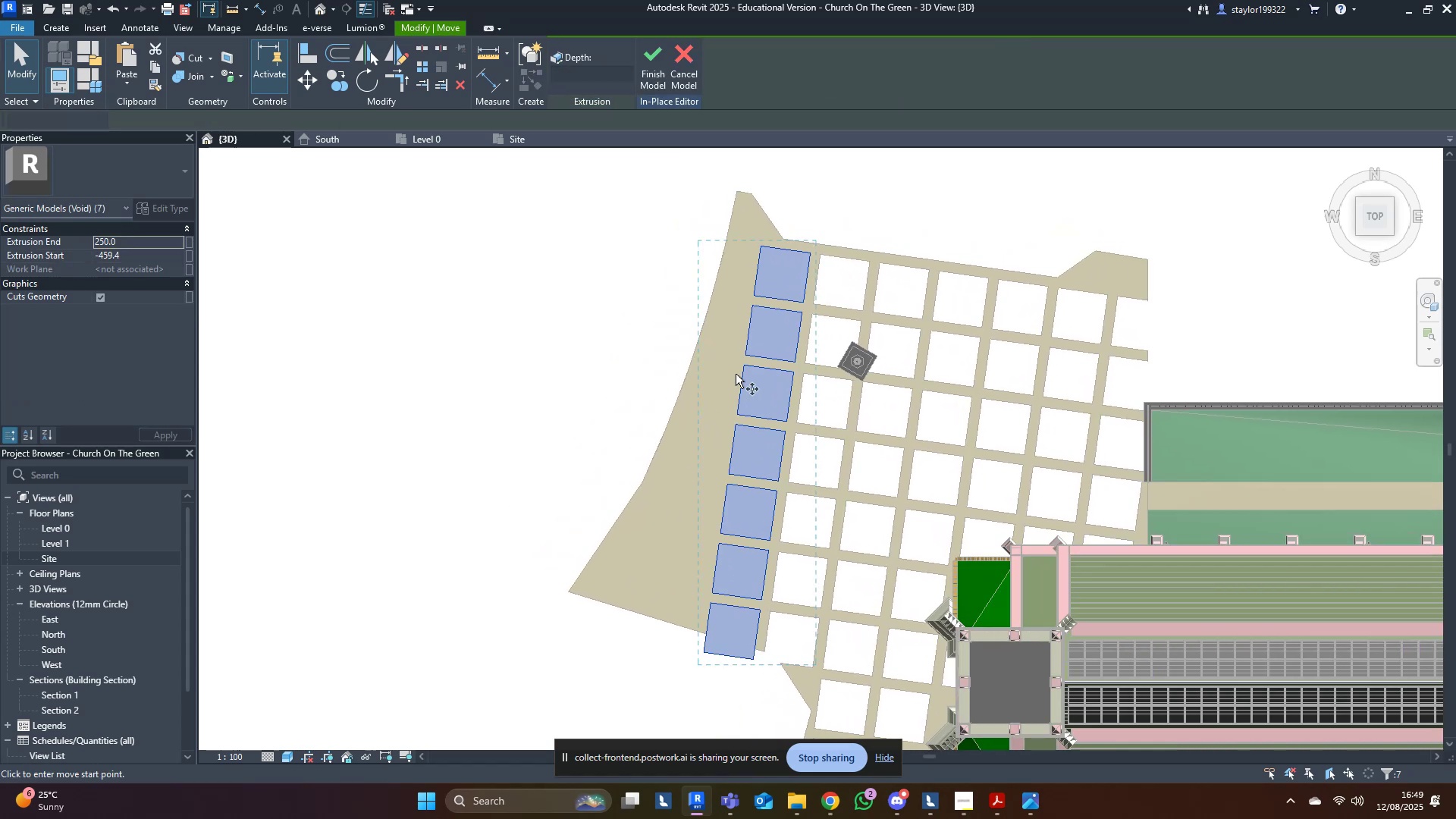 
scroll: coordinate [796, 291], scroll_direction: up, amount: 10.0
 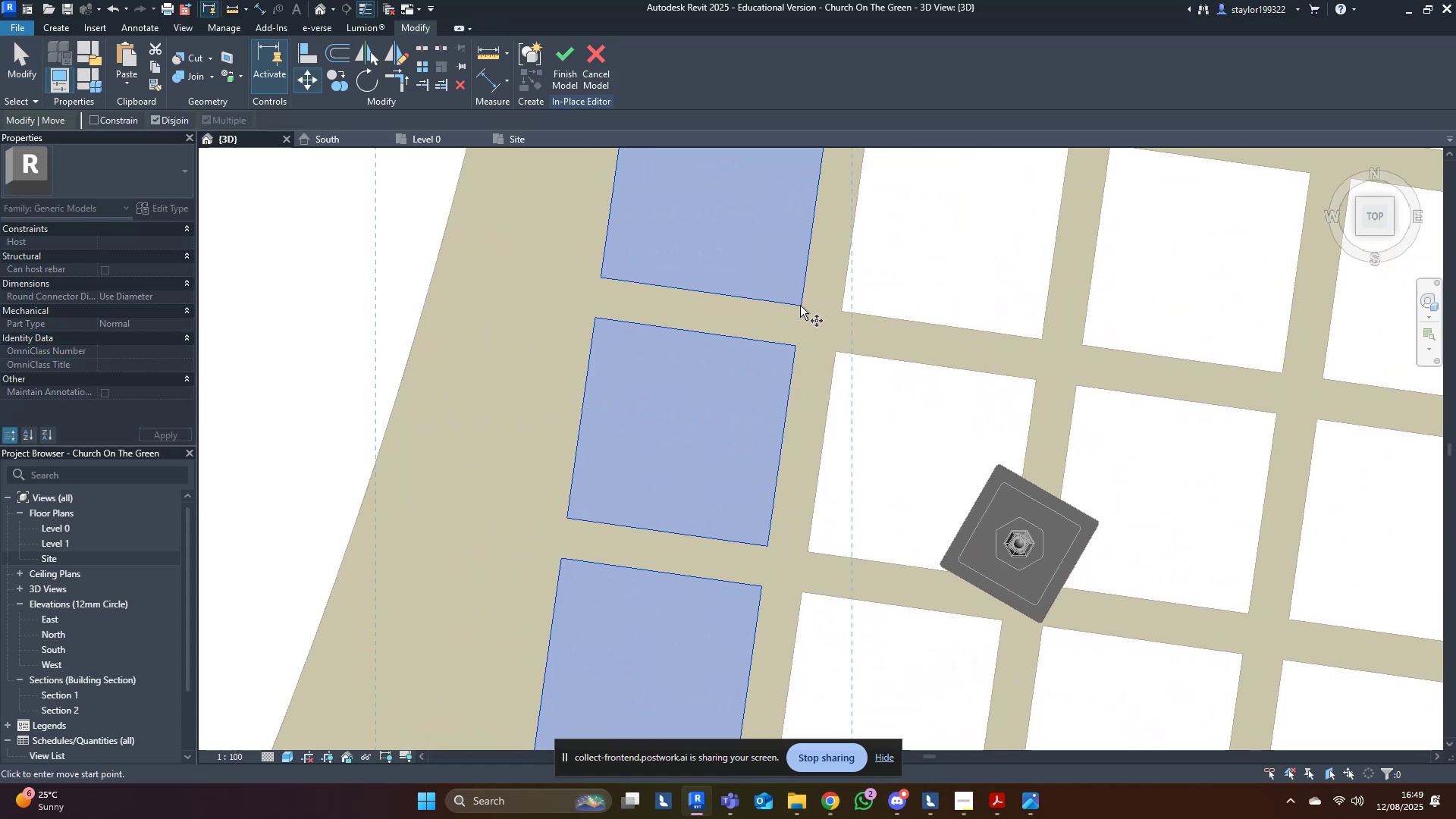 
left_click([800, 306])
 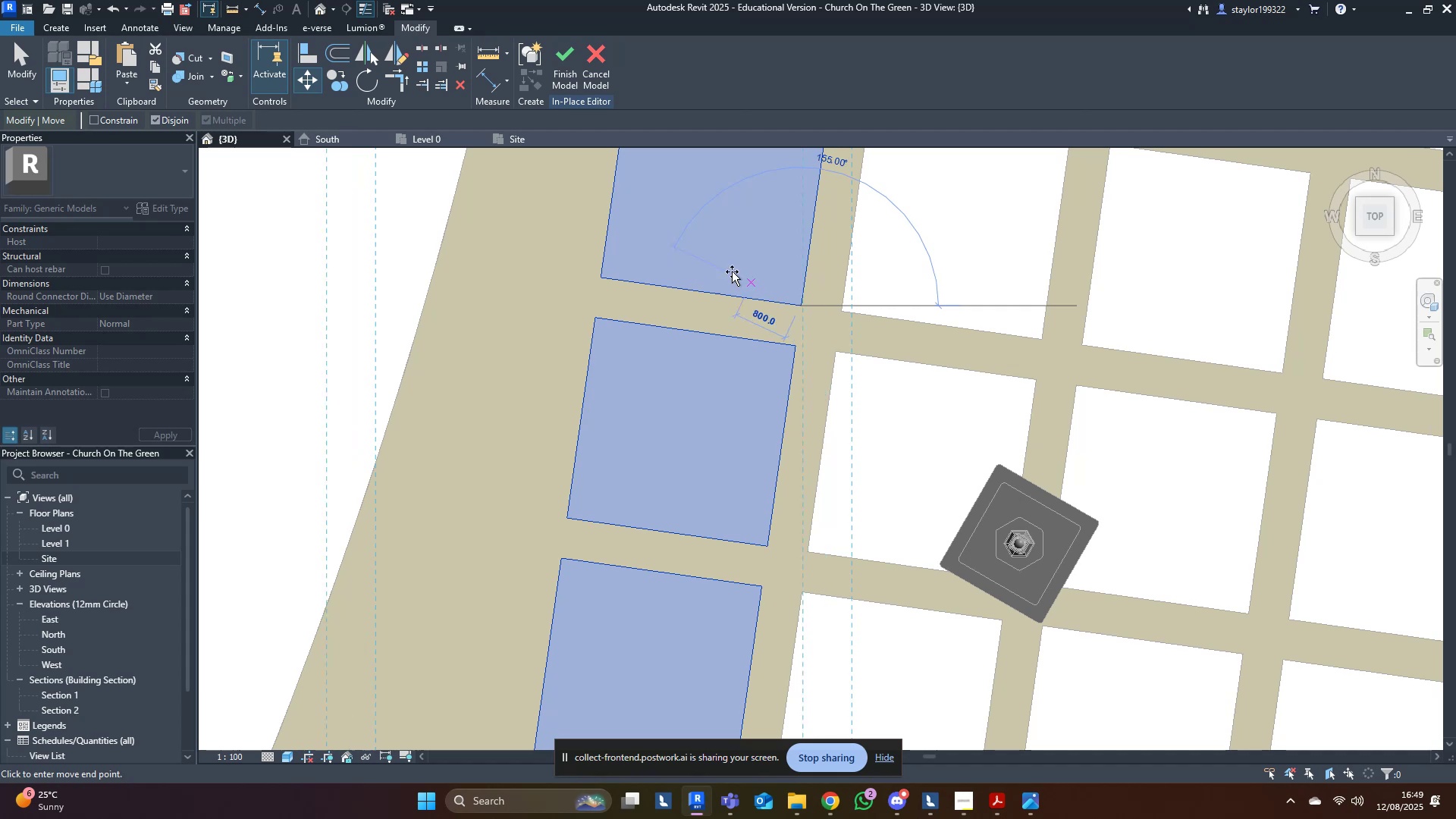 
scroll: coordinate [595, 232], scroll_direction: up, amount: 4.0
 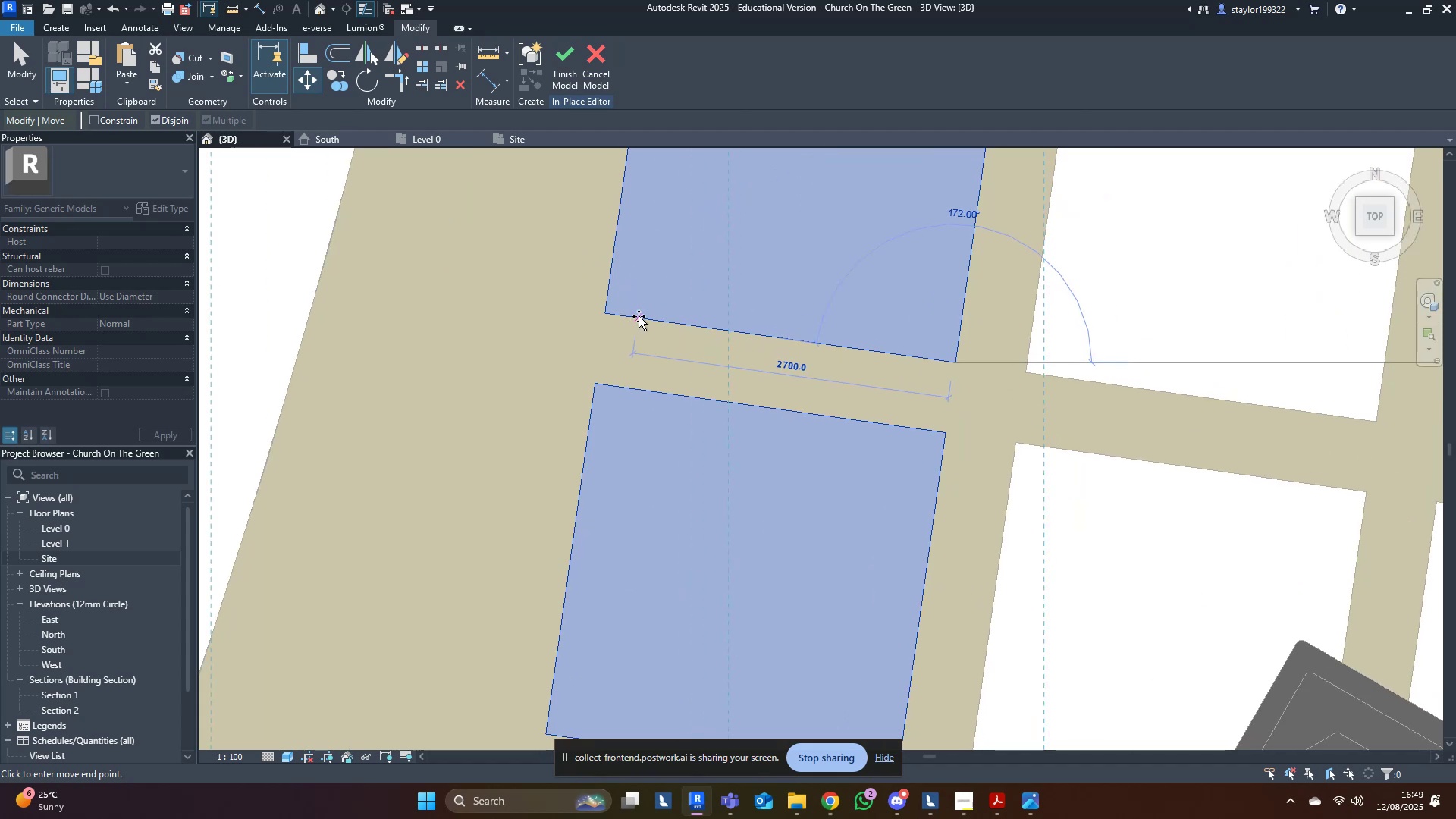 
type(3600)
 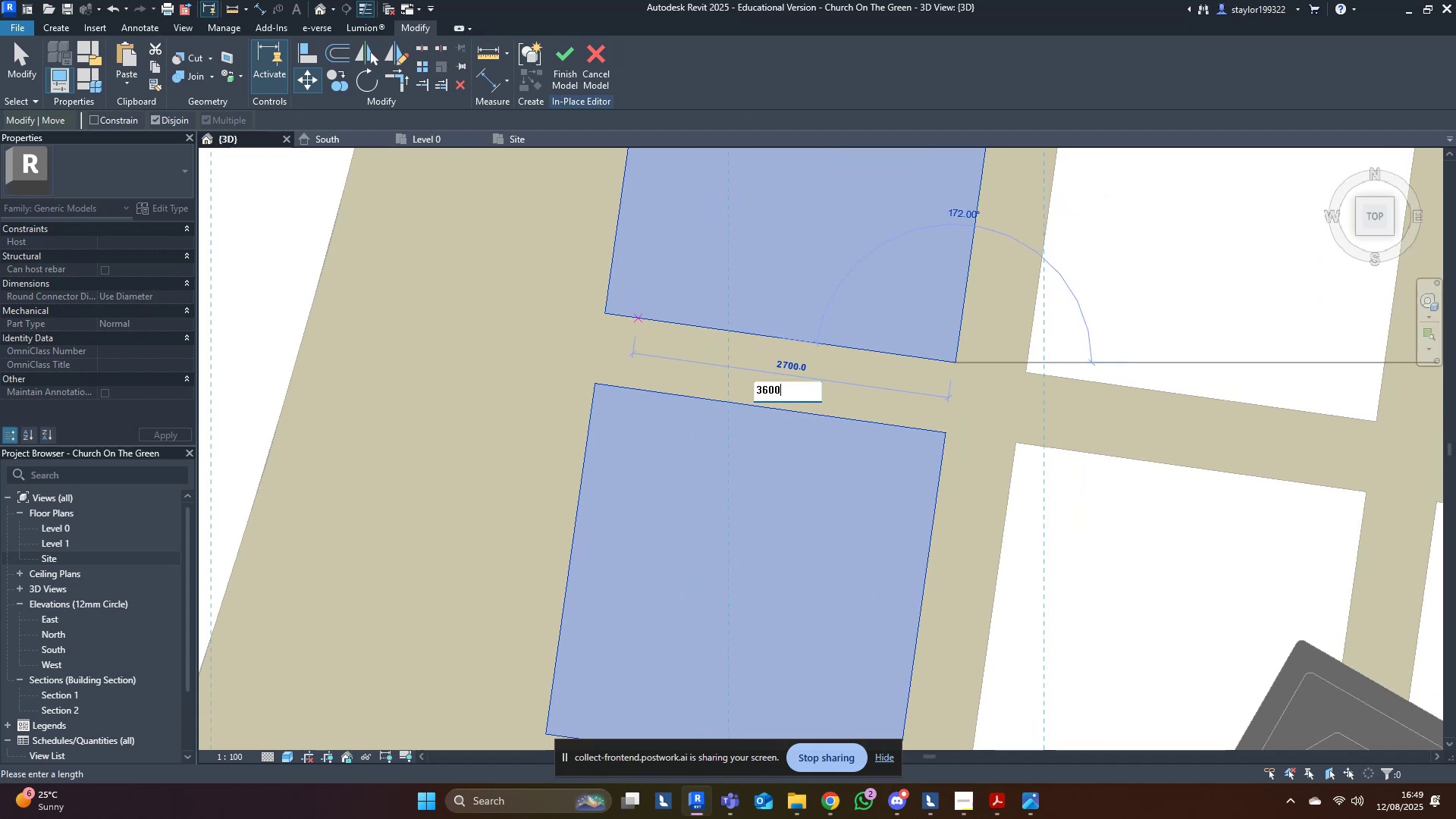 
hold_key(key=ControlLeft, duration=0.69)
left_click([639, 316])
 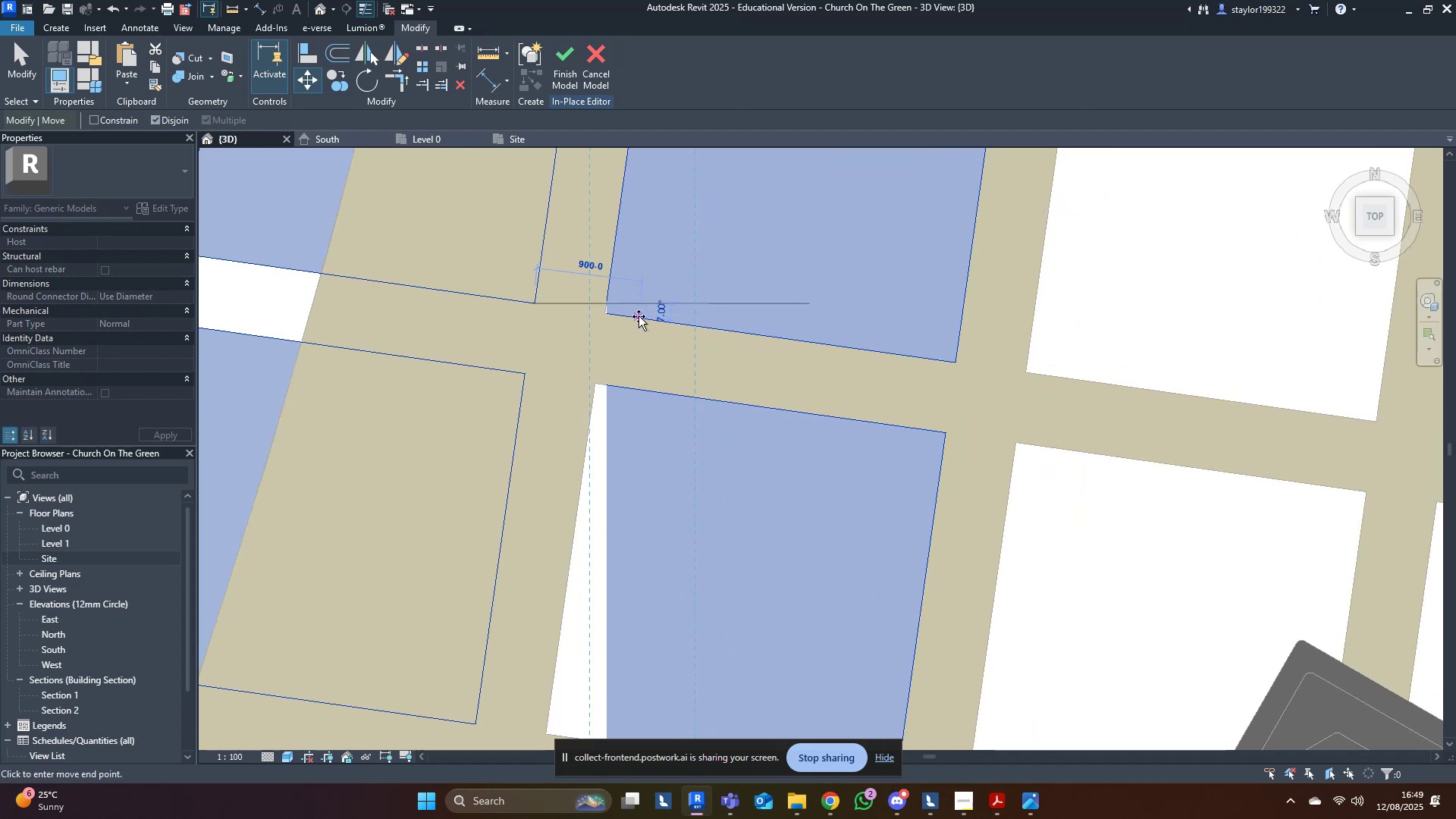 
key(Escape)
 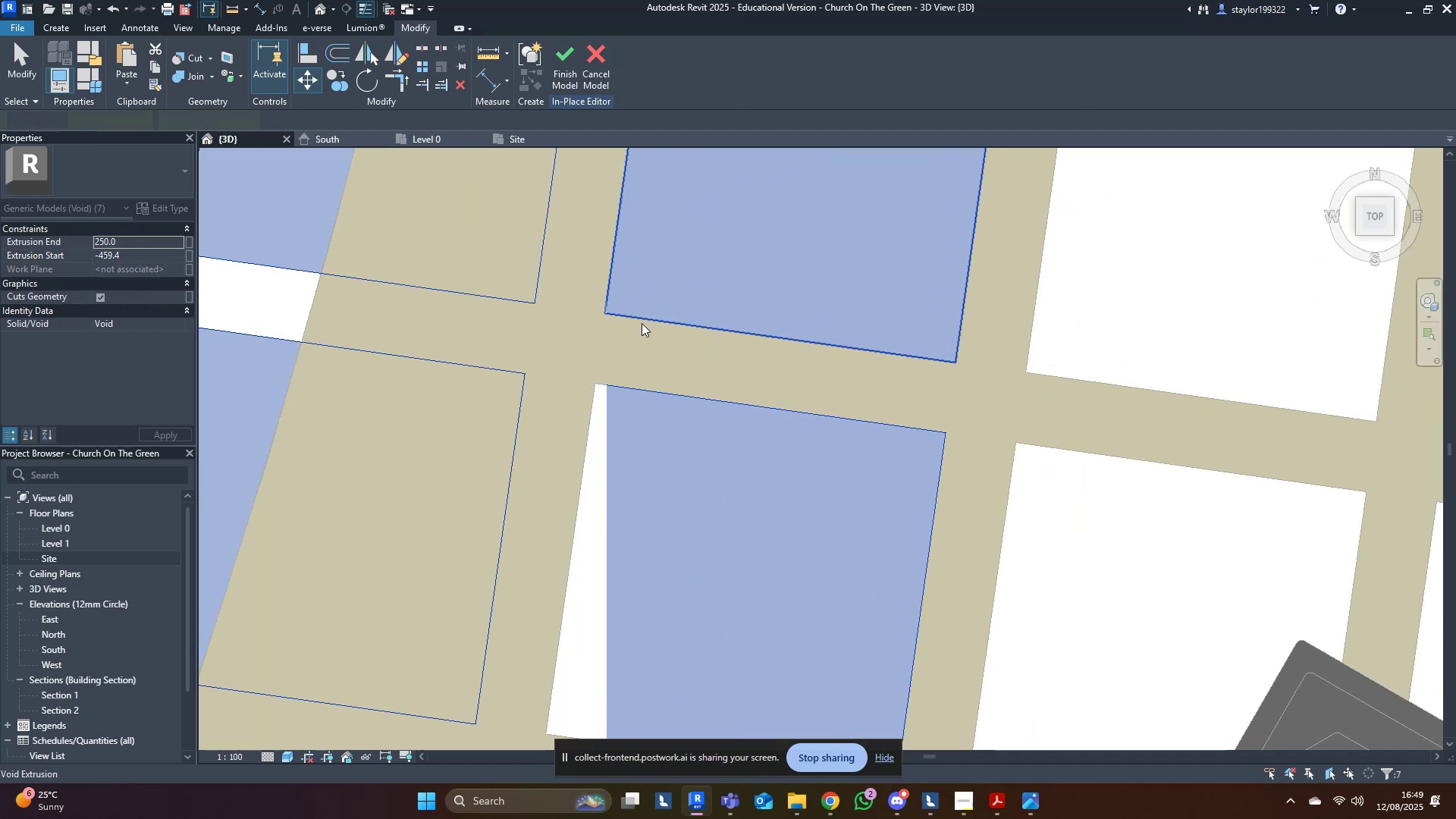 
scroll: coordinate [648, 327], scroll_direction: down, amount: 11.0
 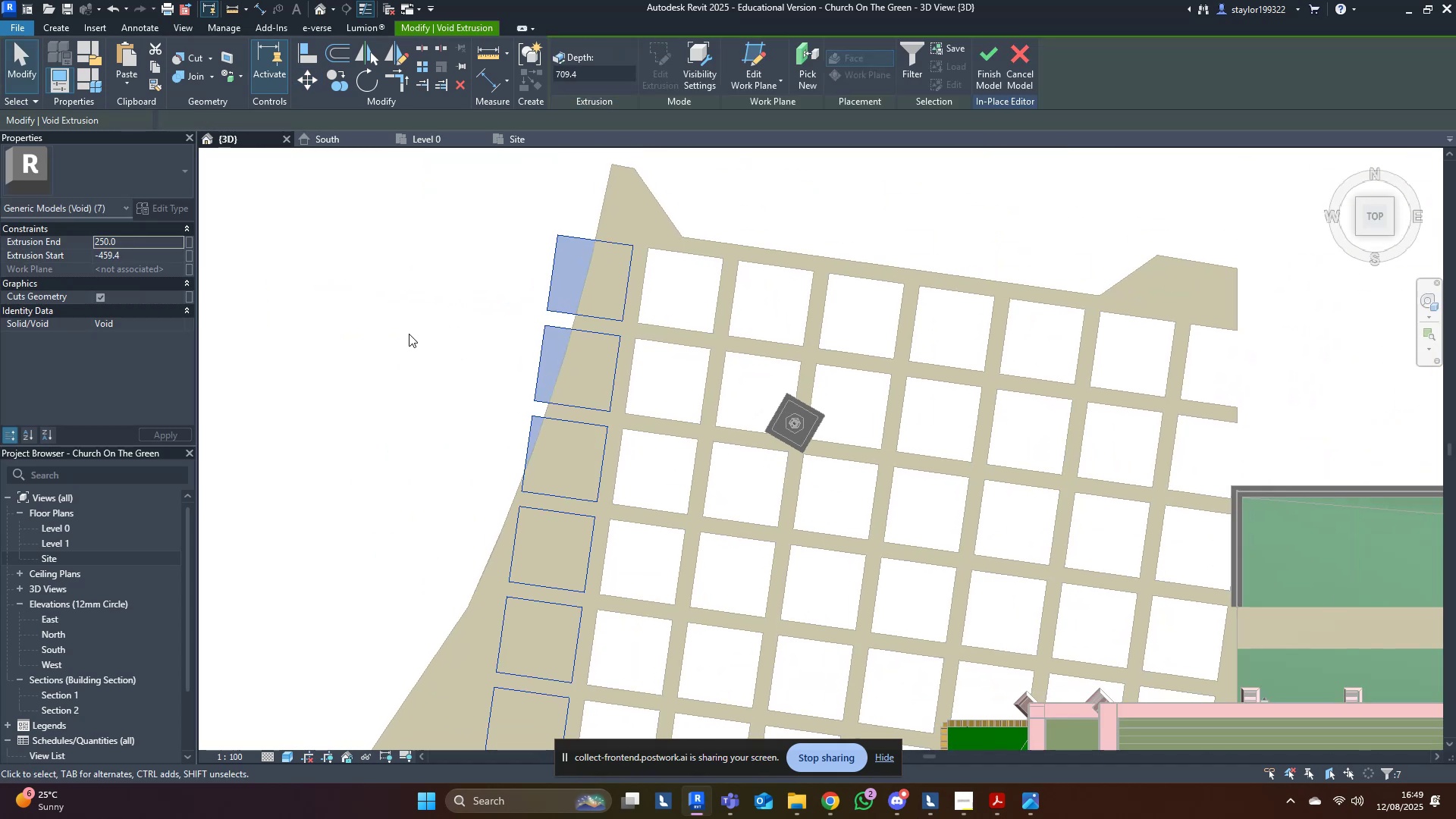 
key(Escape)
 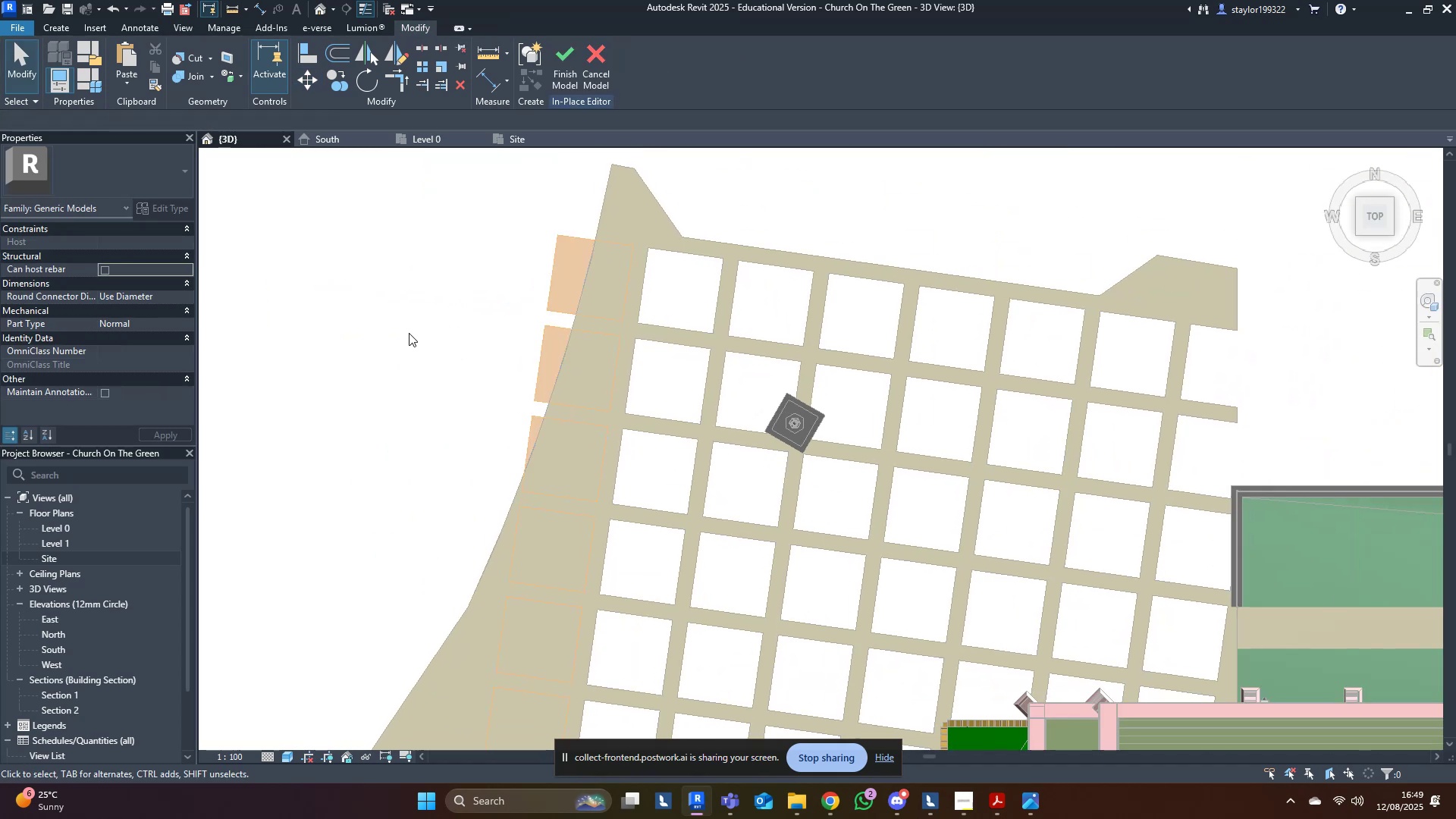 
left_click([409, 333])
 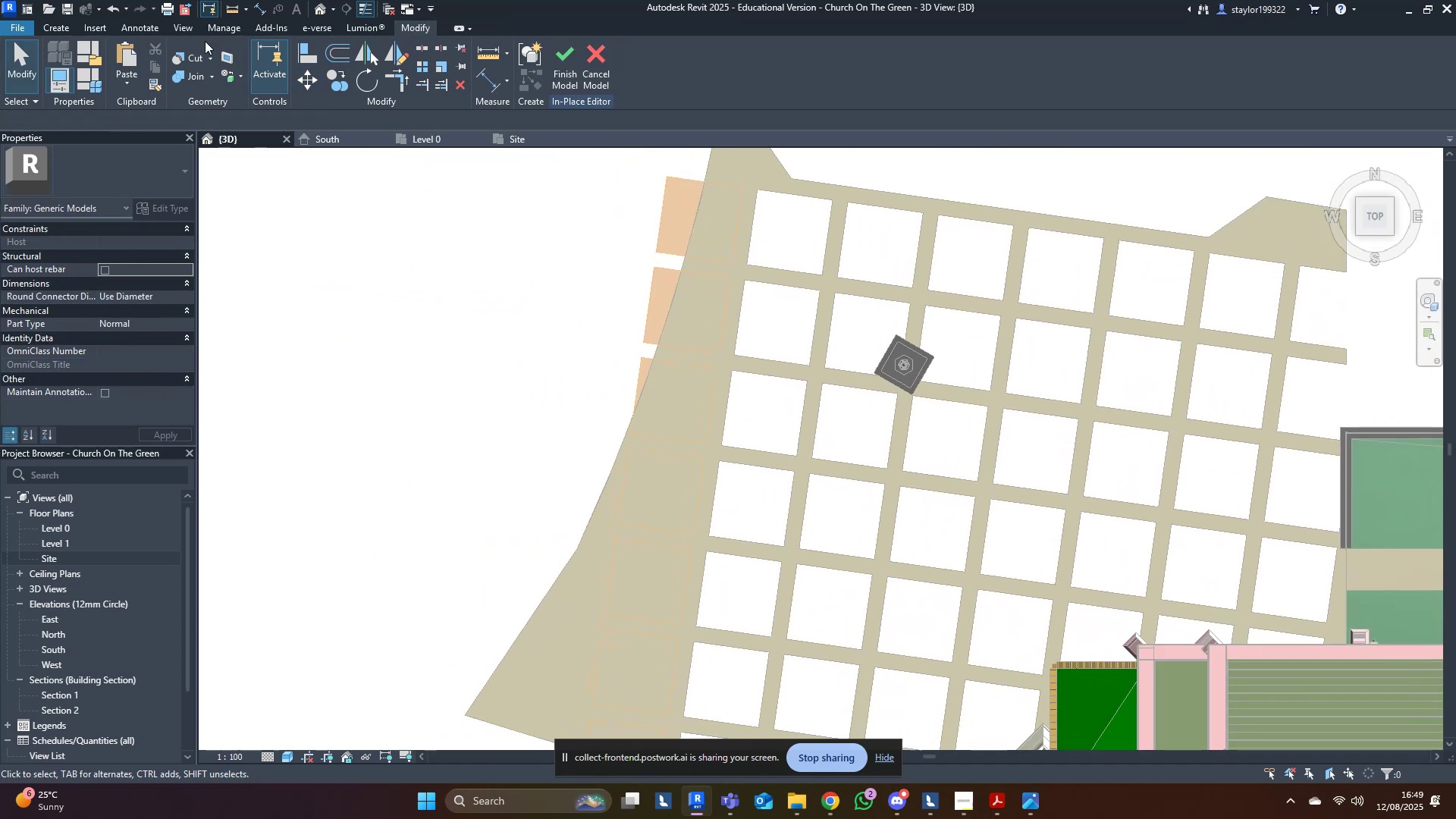 
left_click([183, 52])
 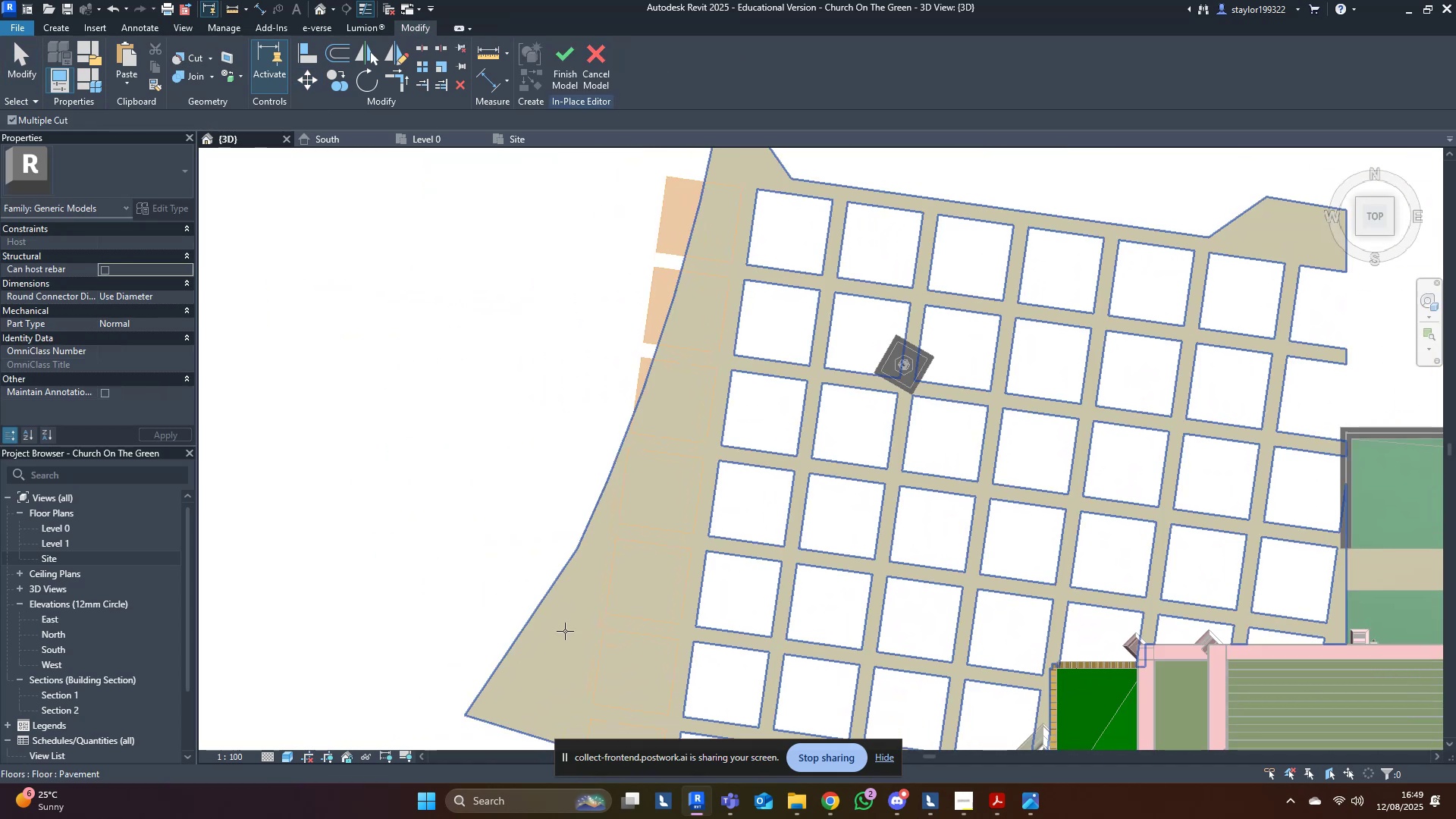 
left_click([563, 630])
 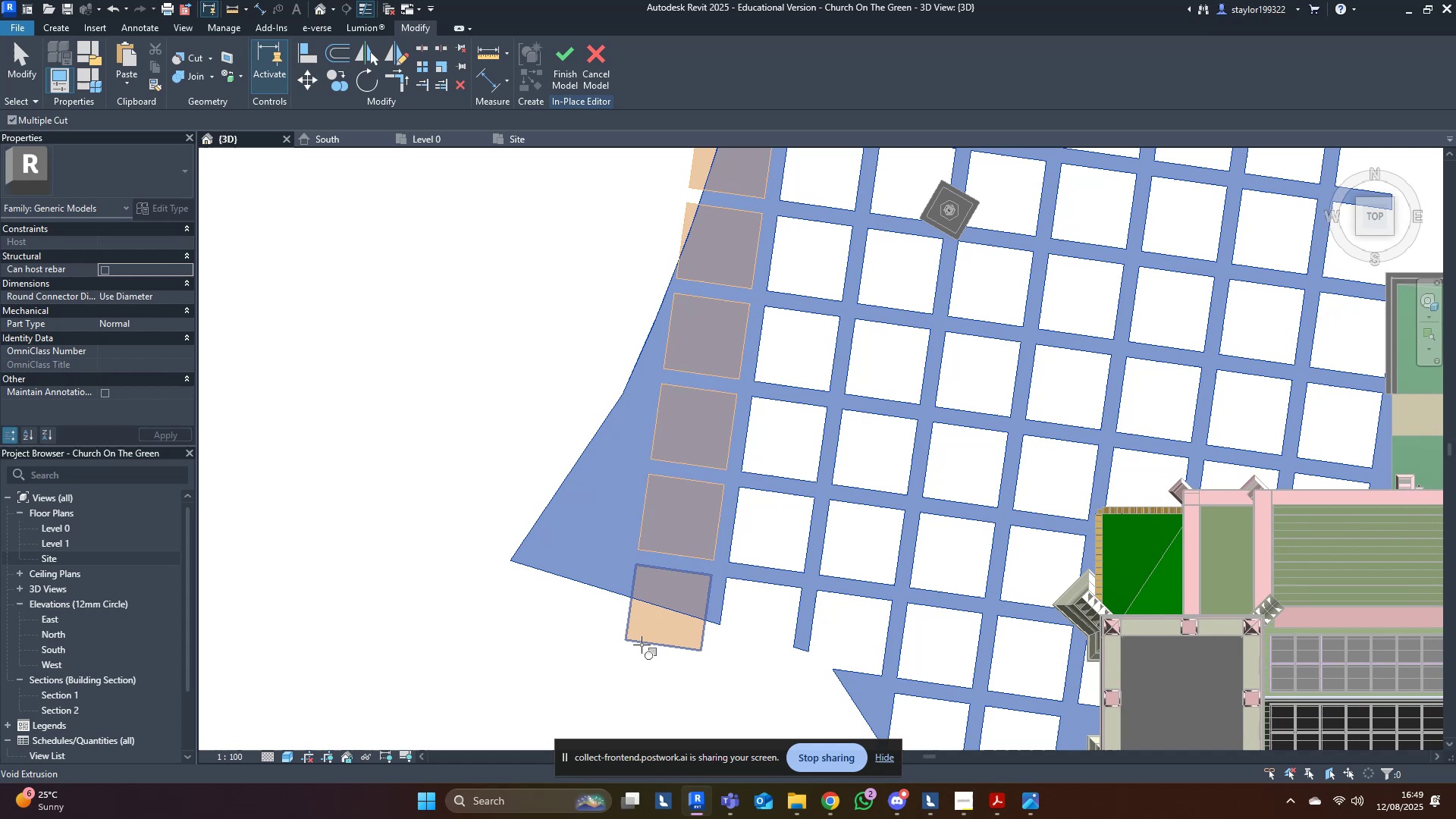 
left_click([642, 645])
 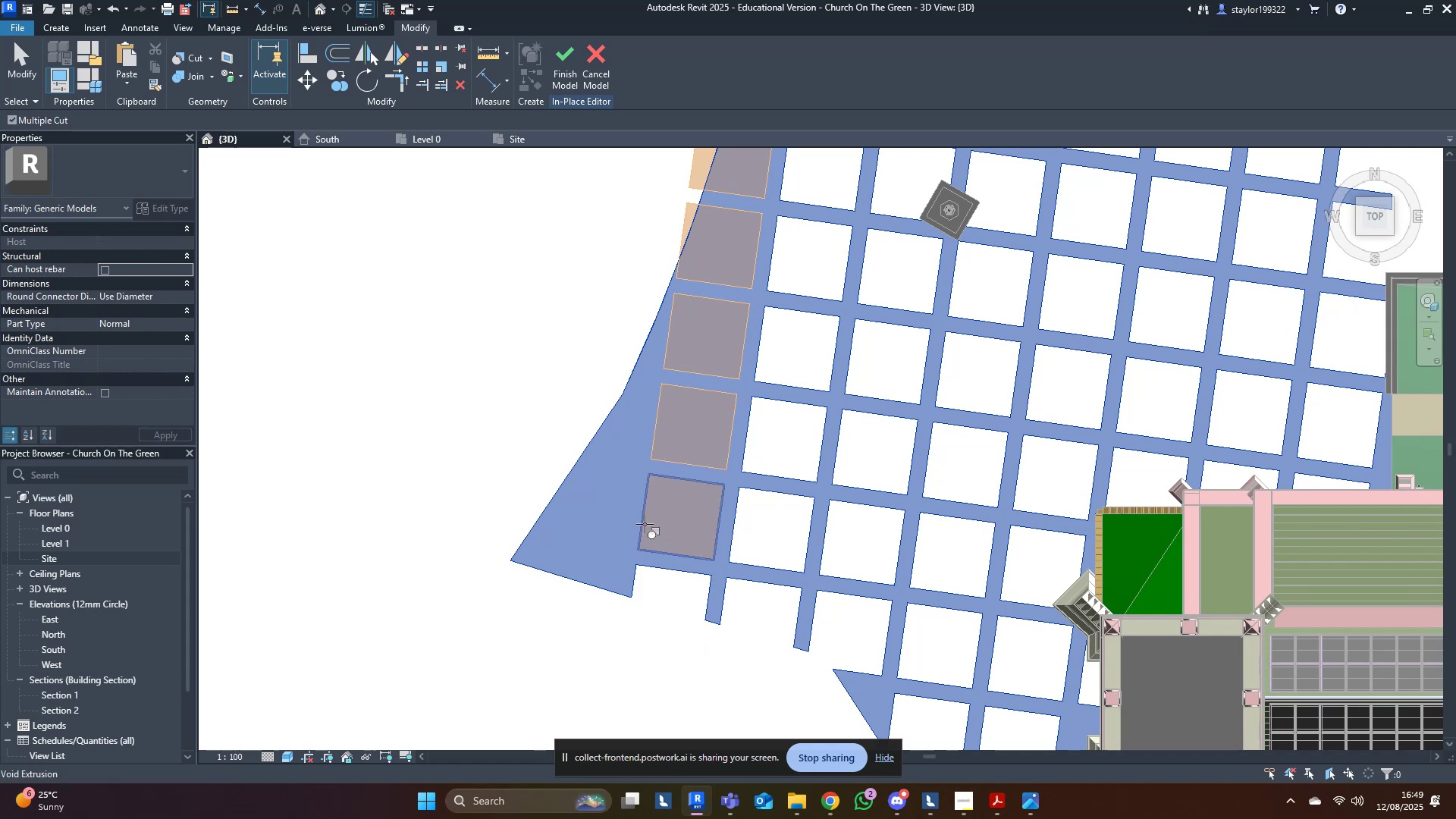 
left_click([645, 524])
 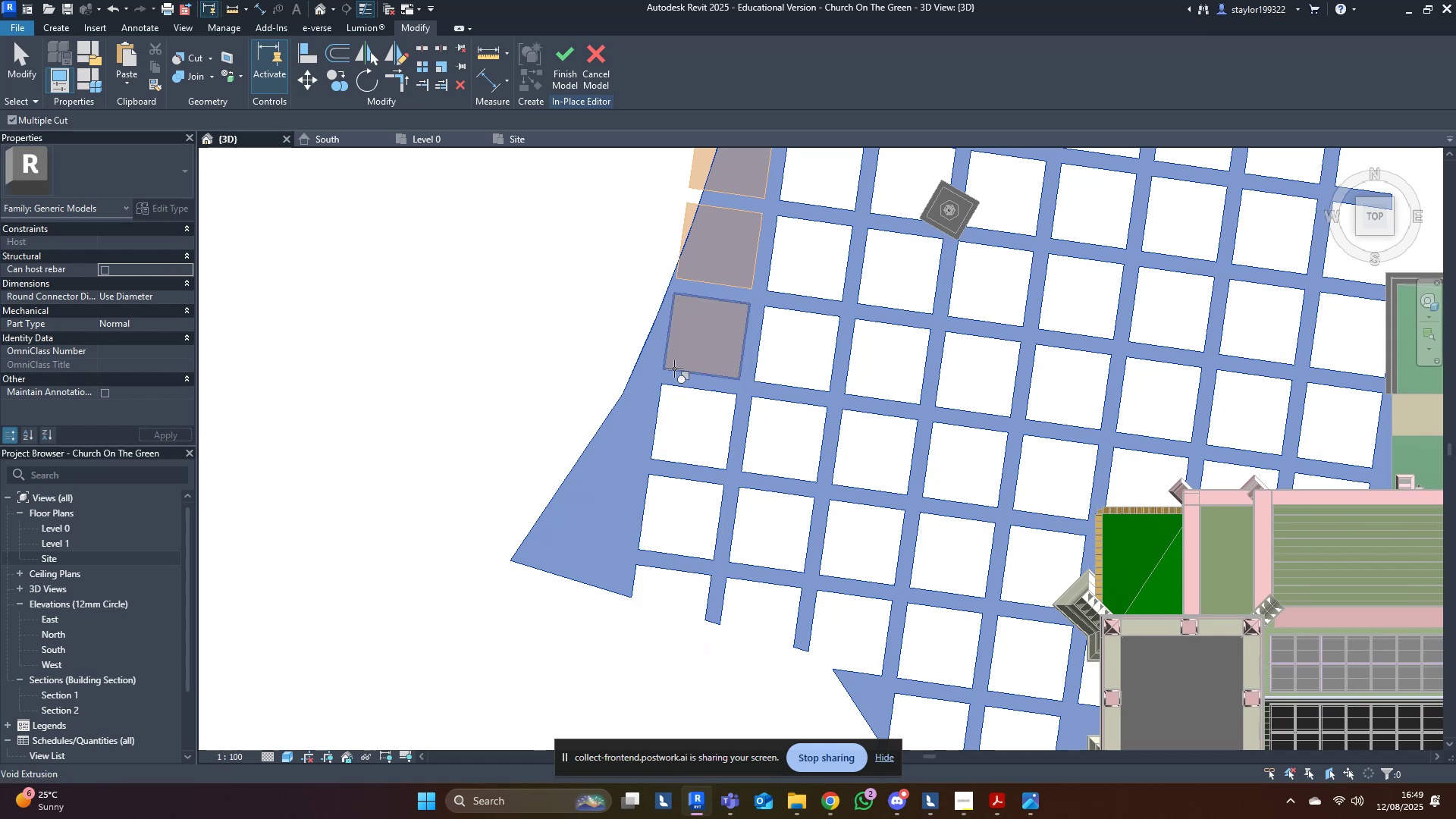 
double_click([675, 348])
 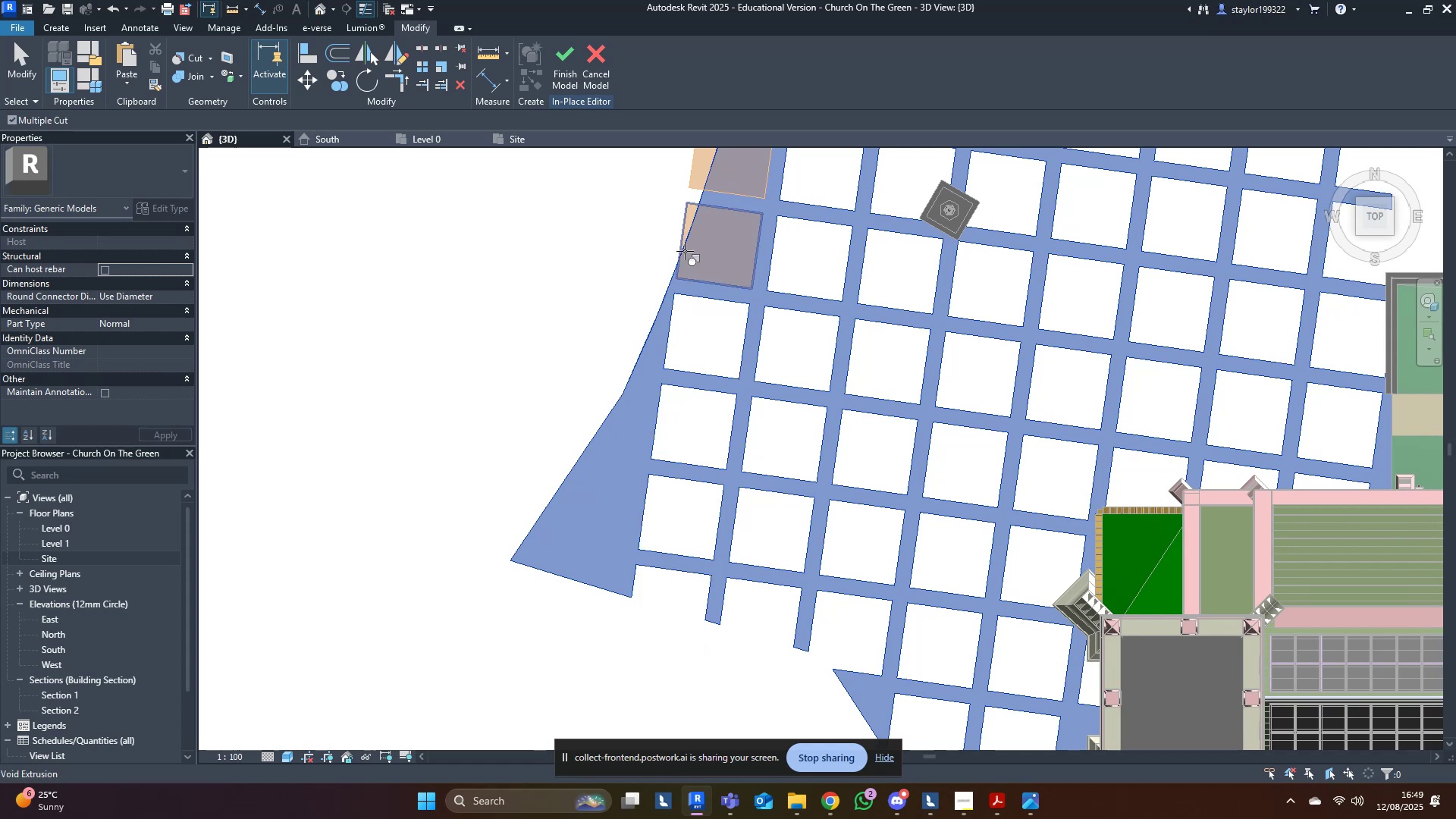 
left_click([685, 251])
 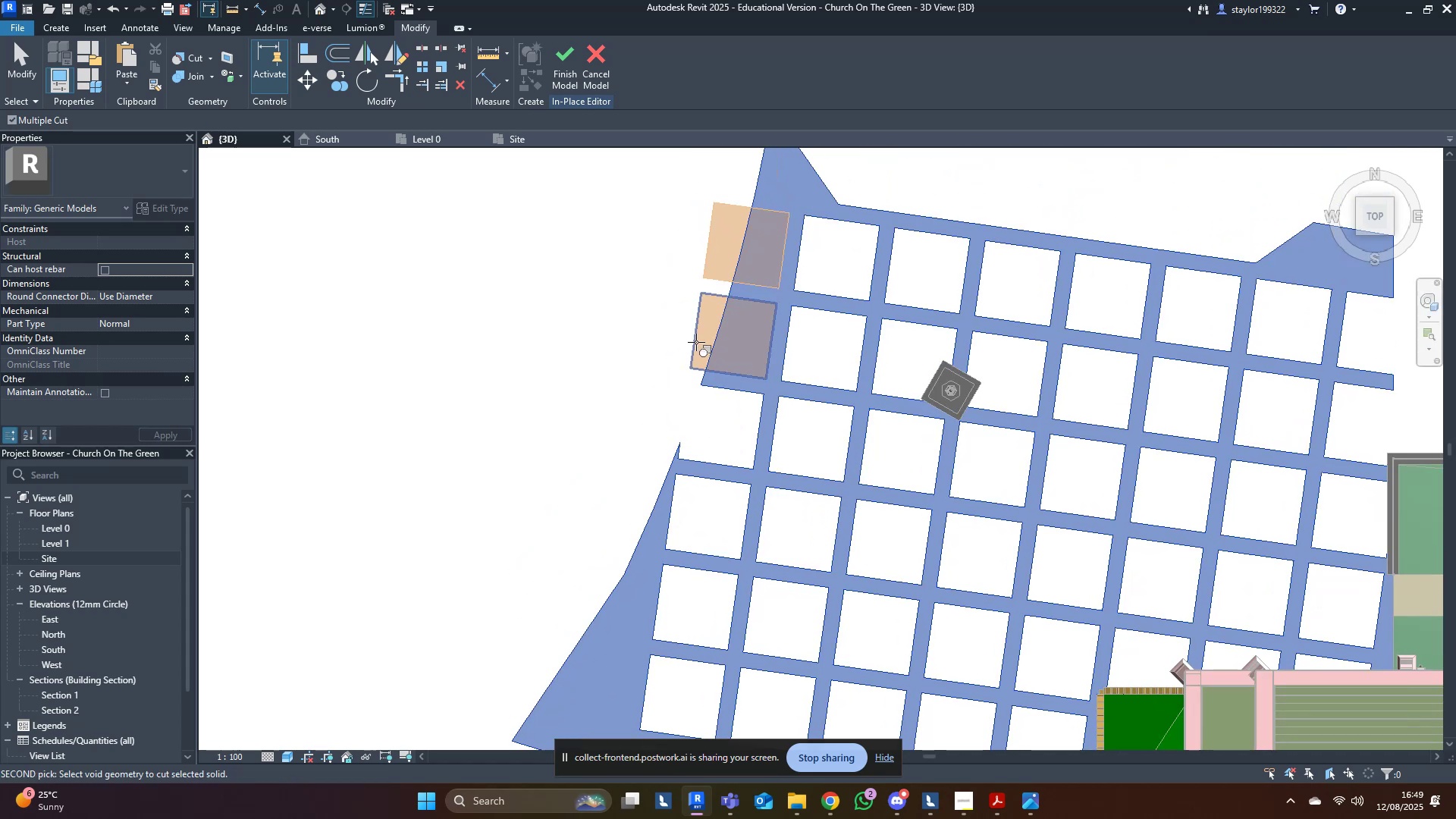 
double_click([715, 256])
 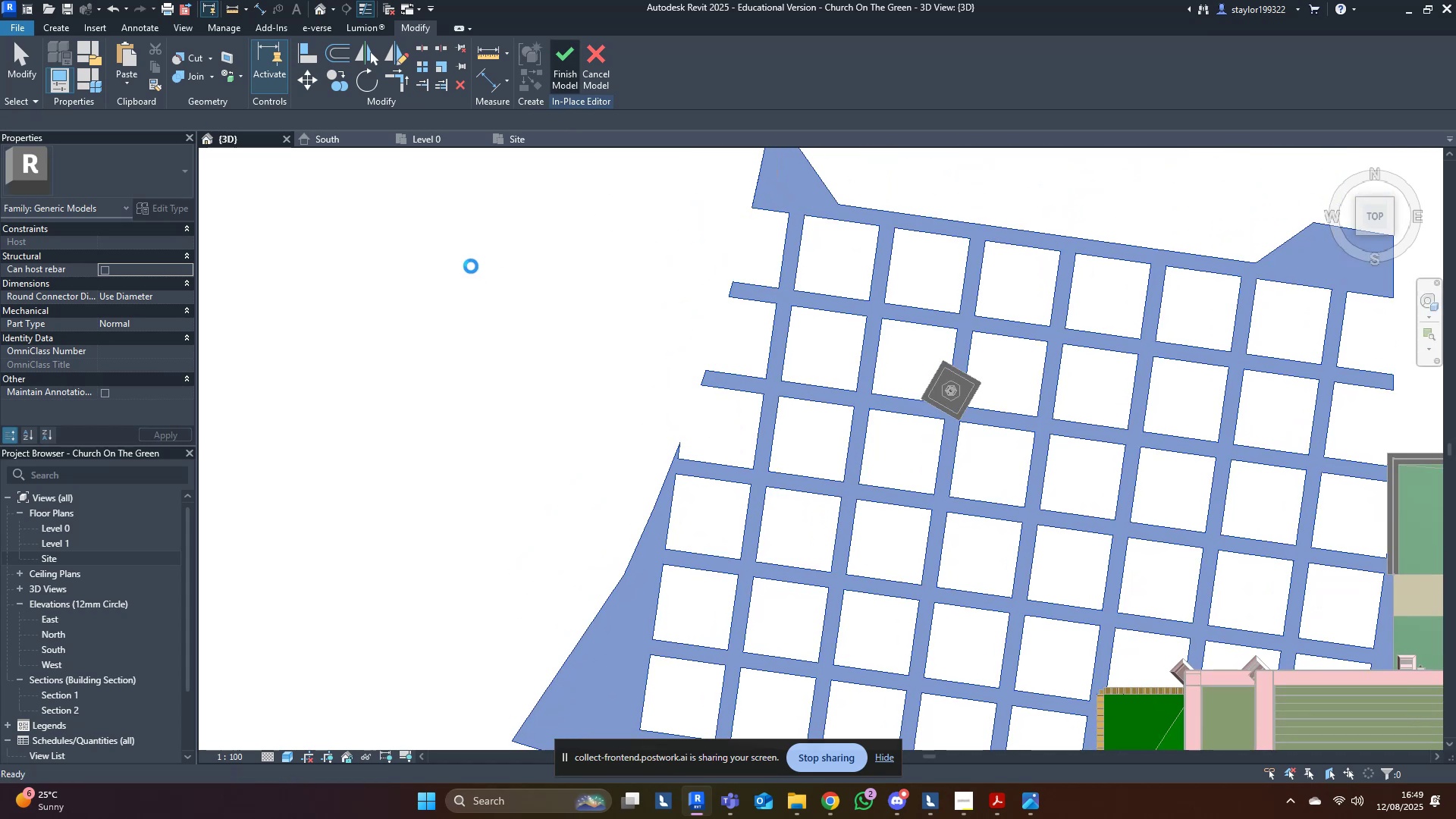 
scroll: coordinate [659, 509], scroll_direction: down, amount: 4.0
 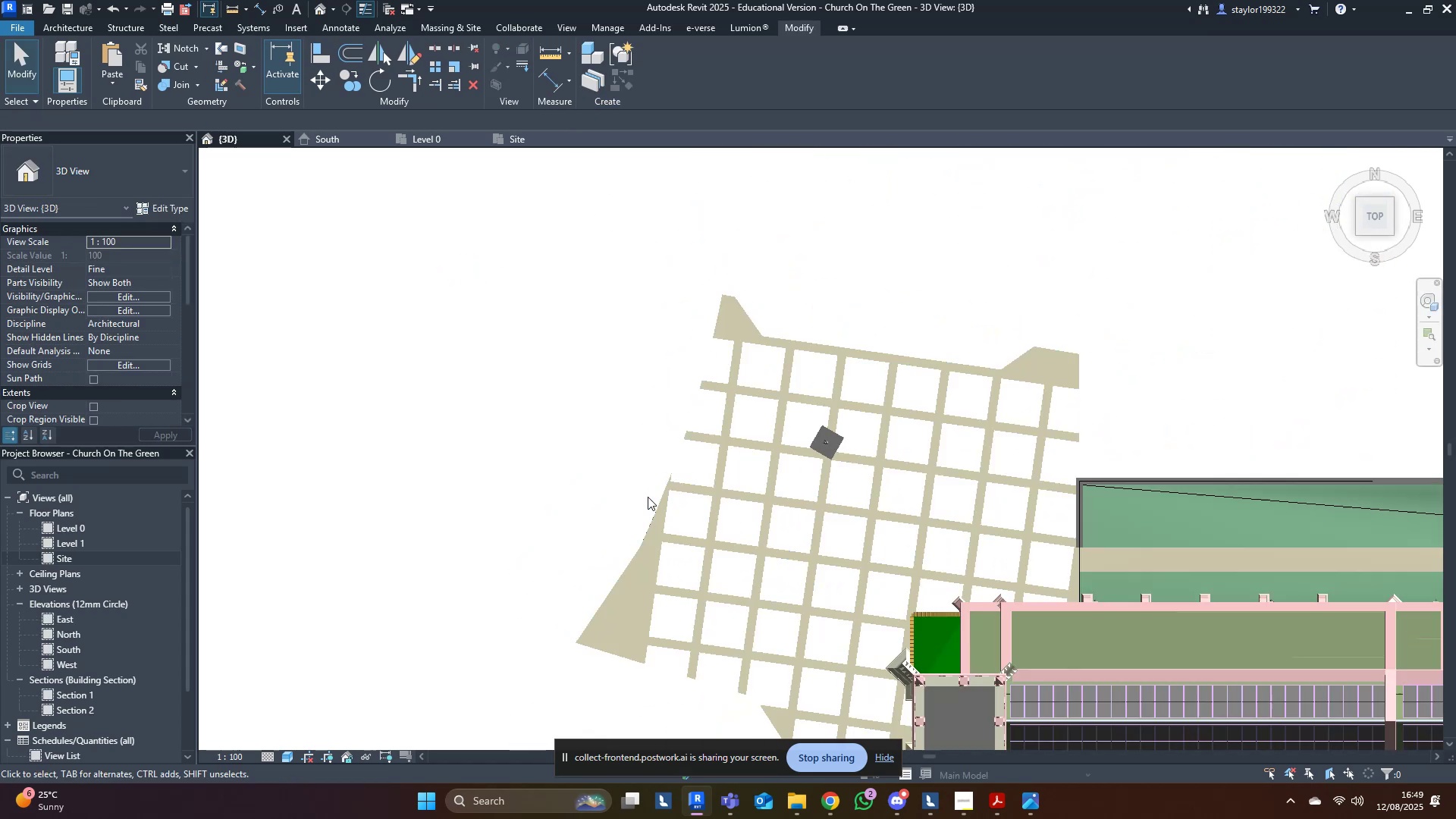 
type(wfsd)
 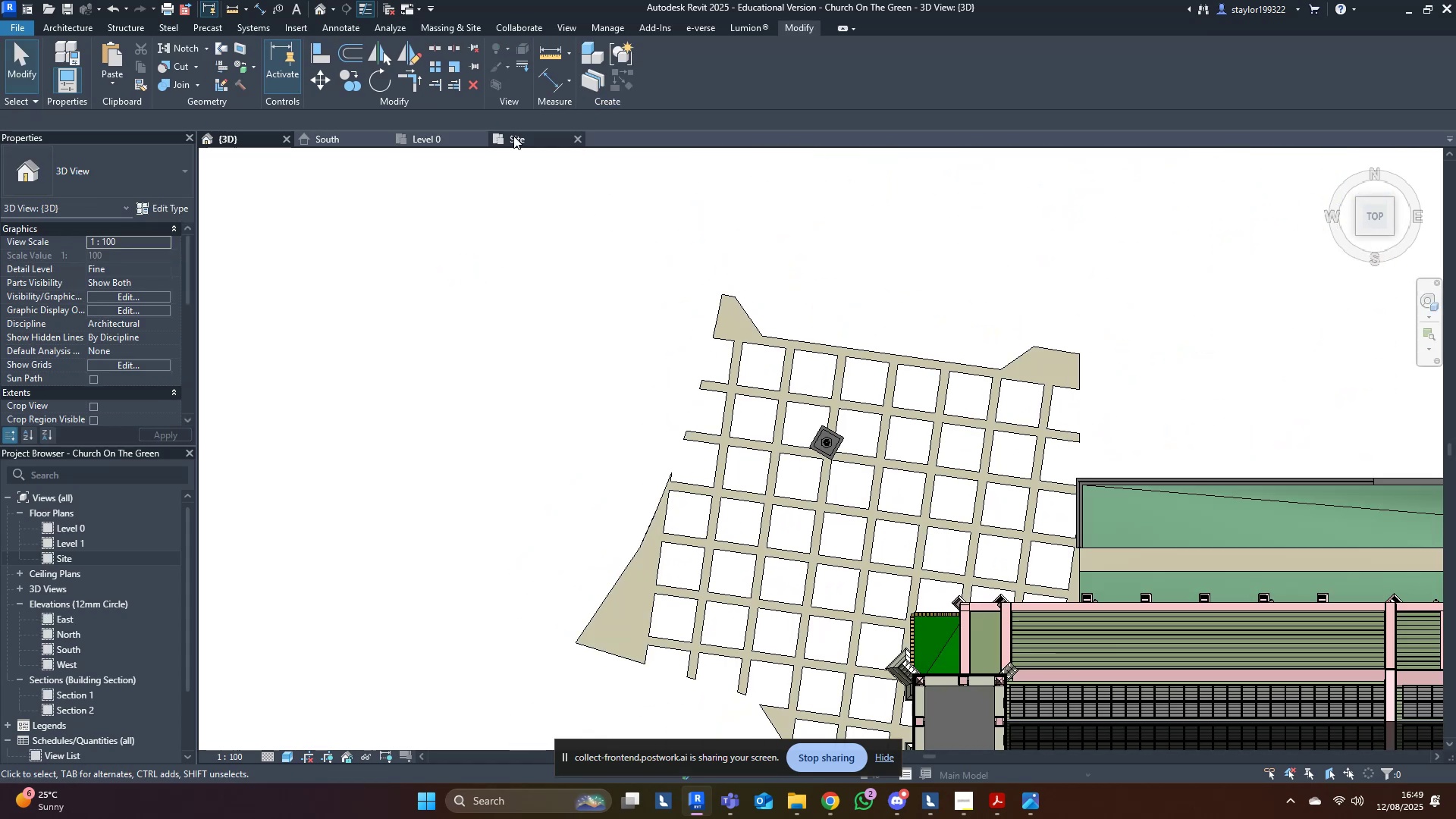 
left_click([549, 136])
 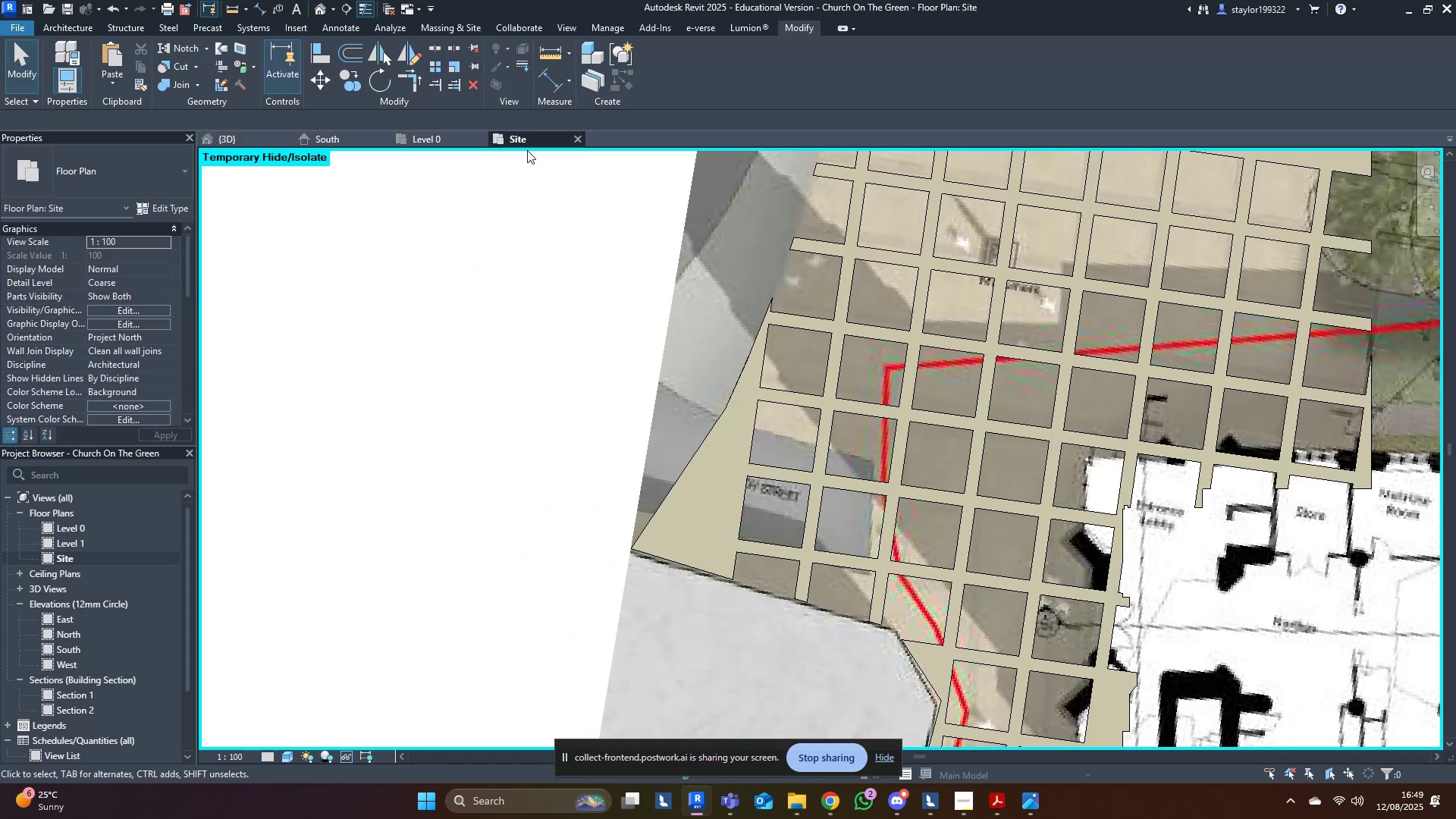 
scroll: coordinate [569, 447], scroll_direction: down, amount: 4.0
 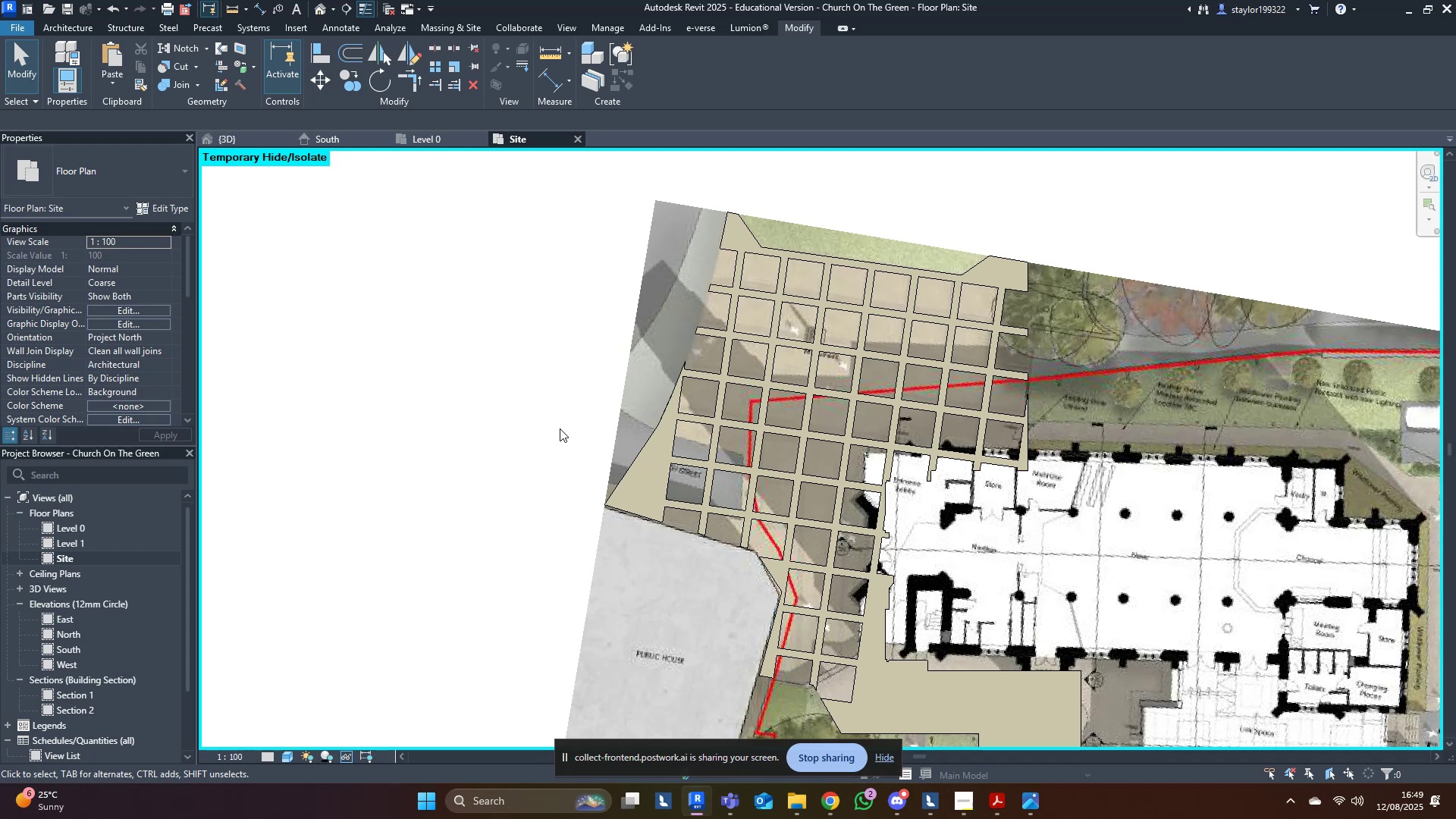 
type(wfsd)
 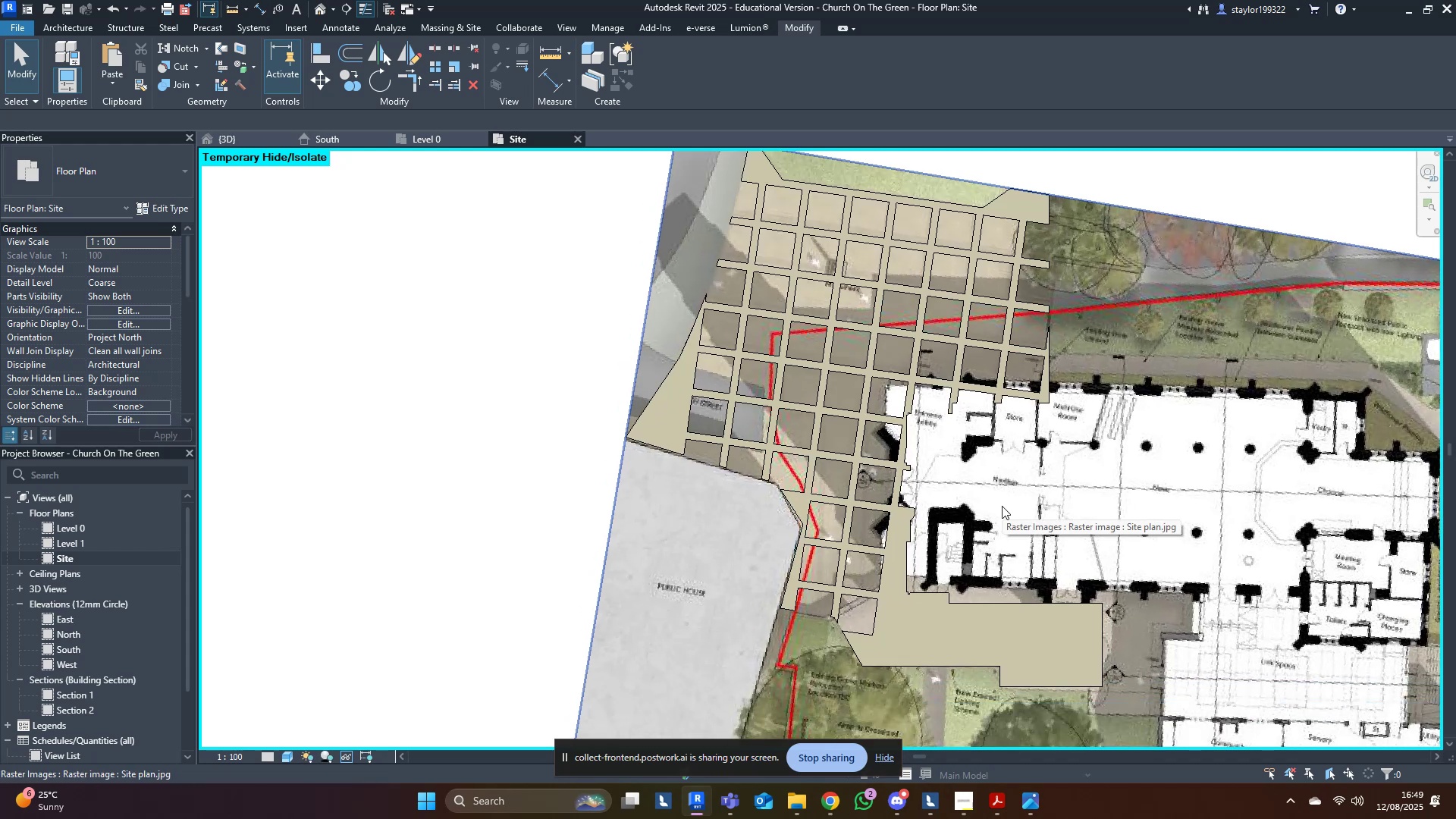 
scroll: coordinate [804, 573], scroll_direction: up, amount: 5.0
 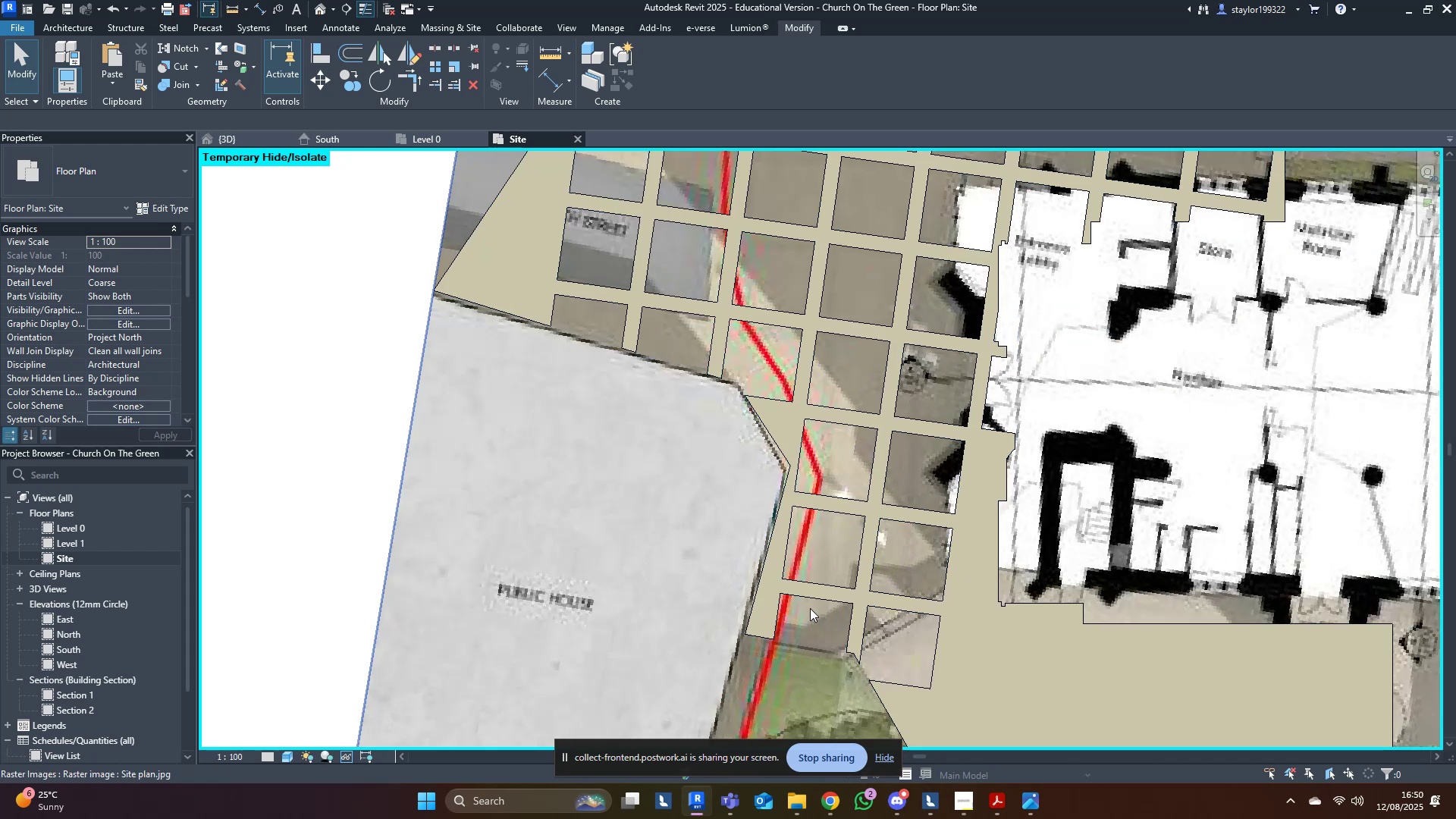 
type(hr)
 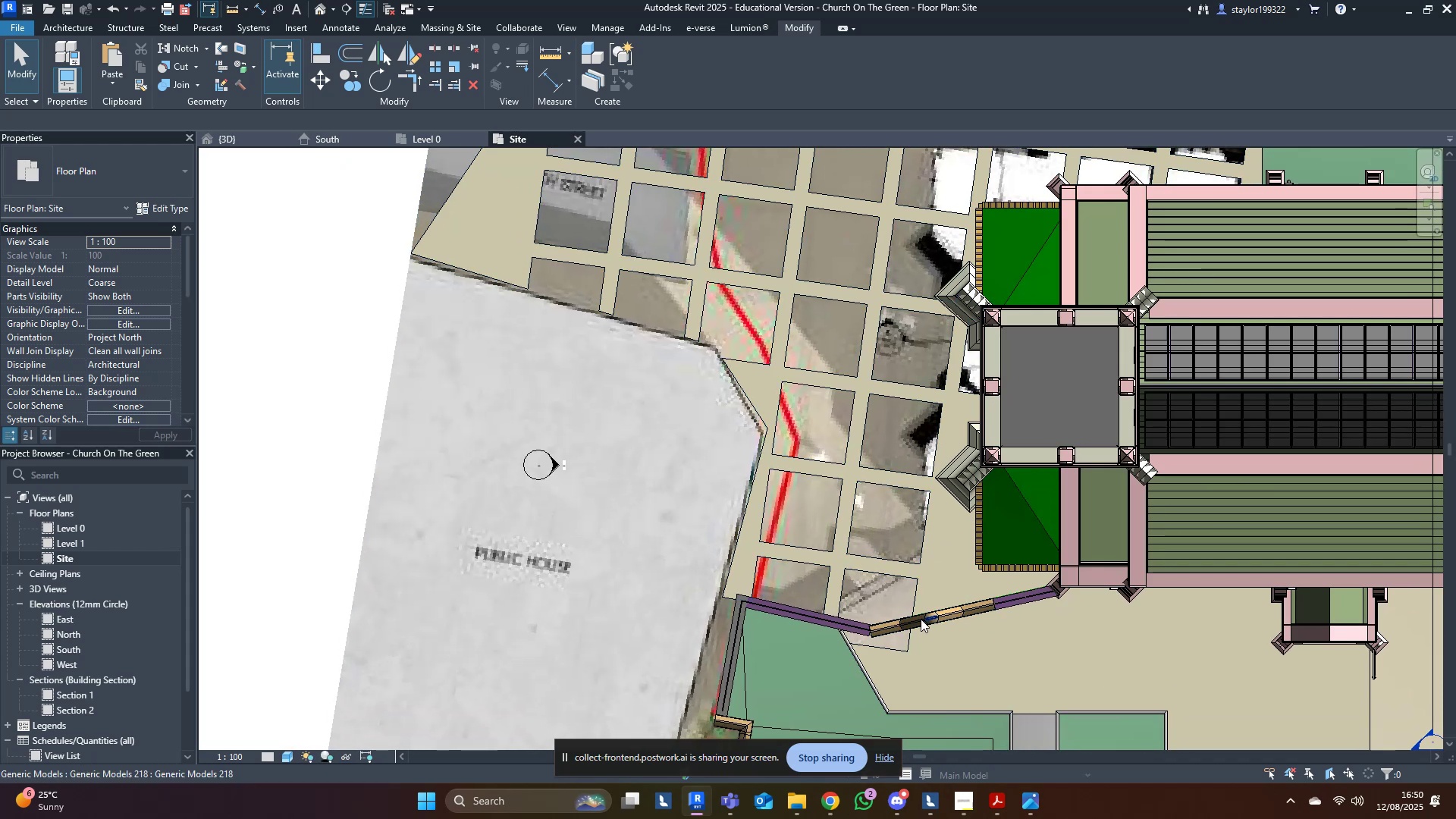 
left_click([910, 585])
 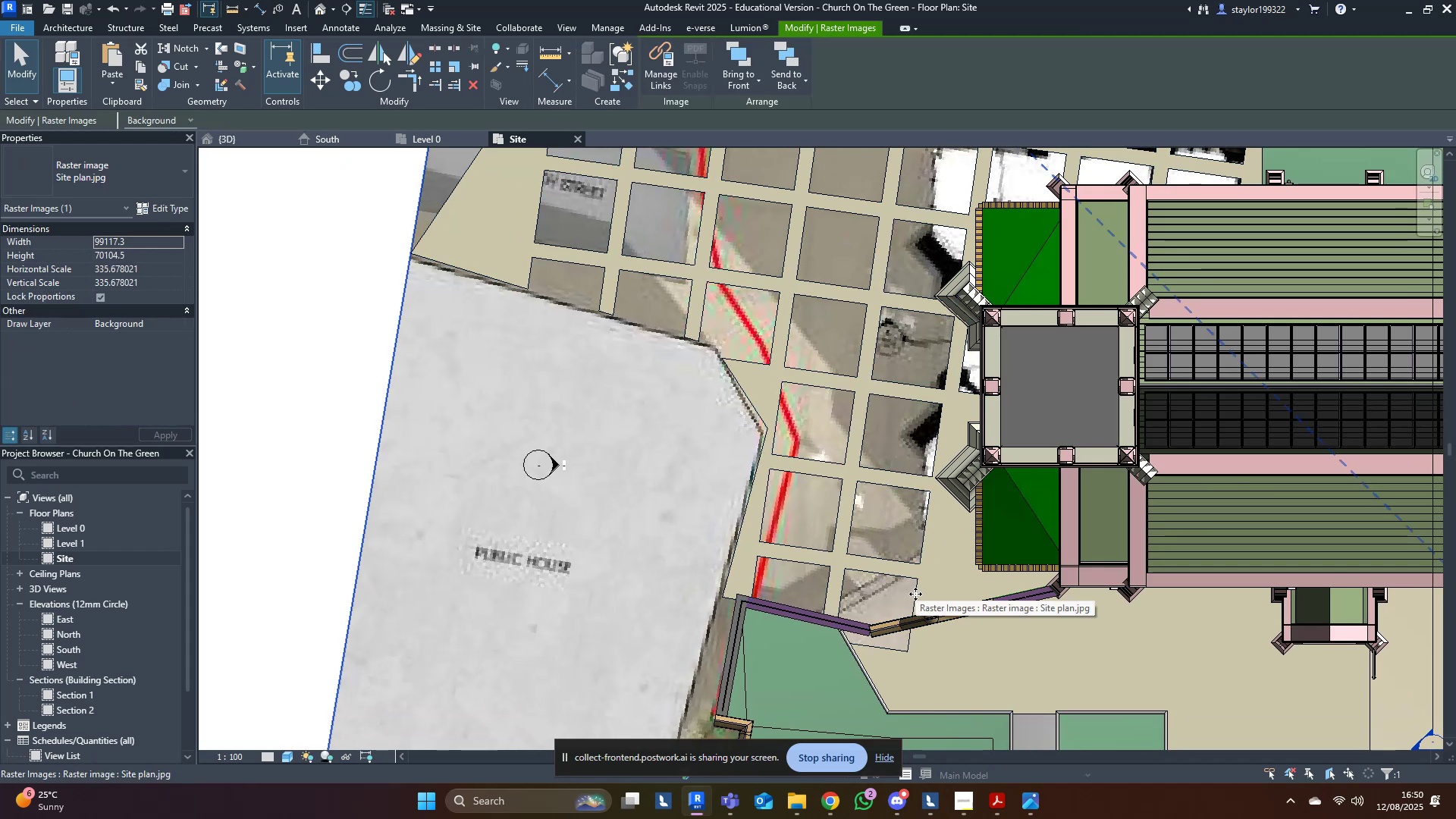 
key(Escape)
 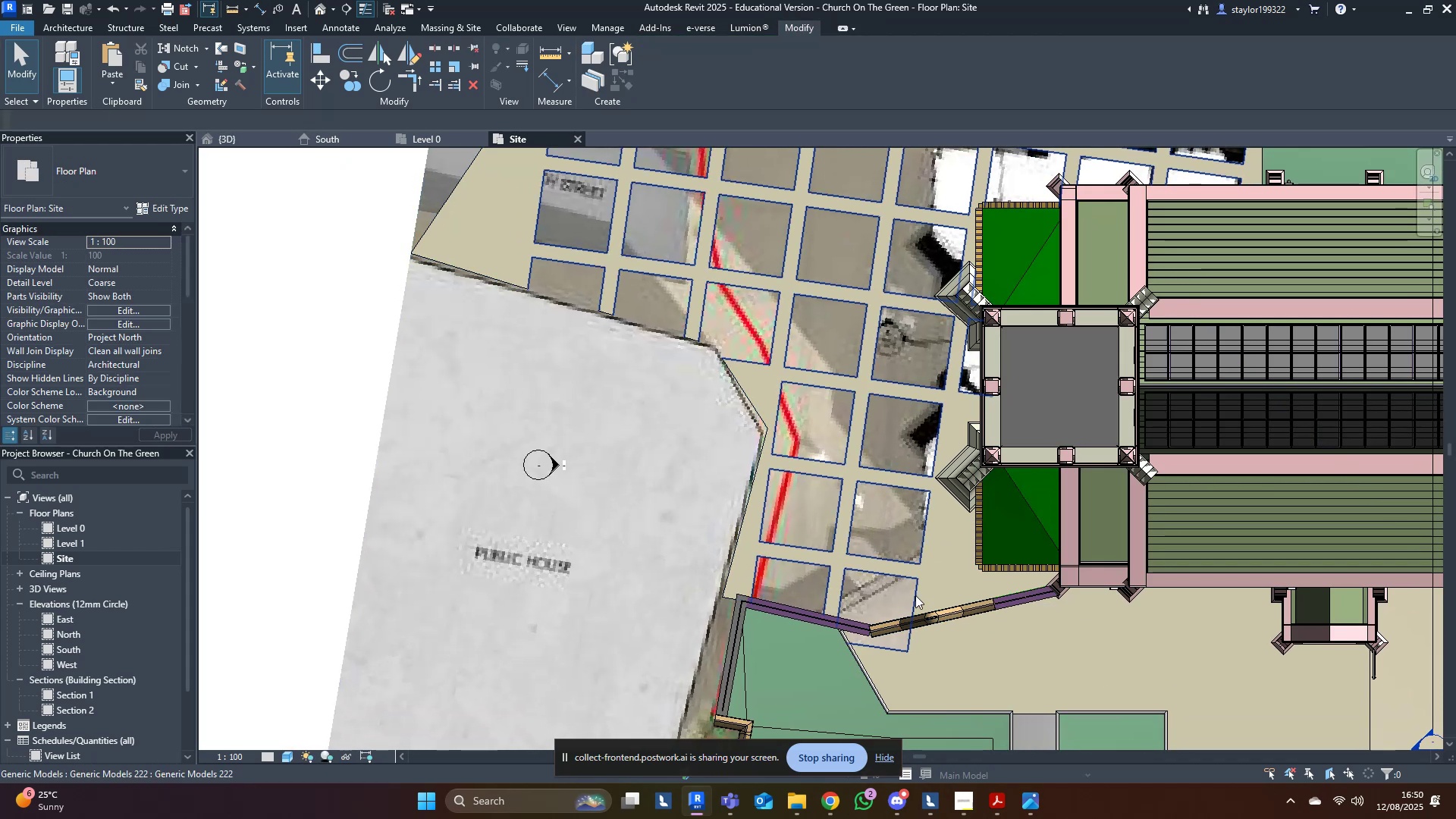 
double_click([915, 595])
 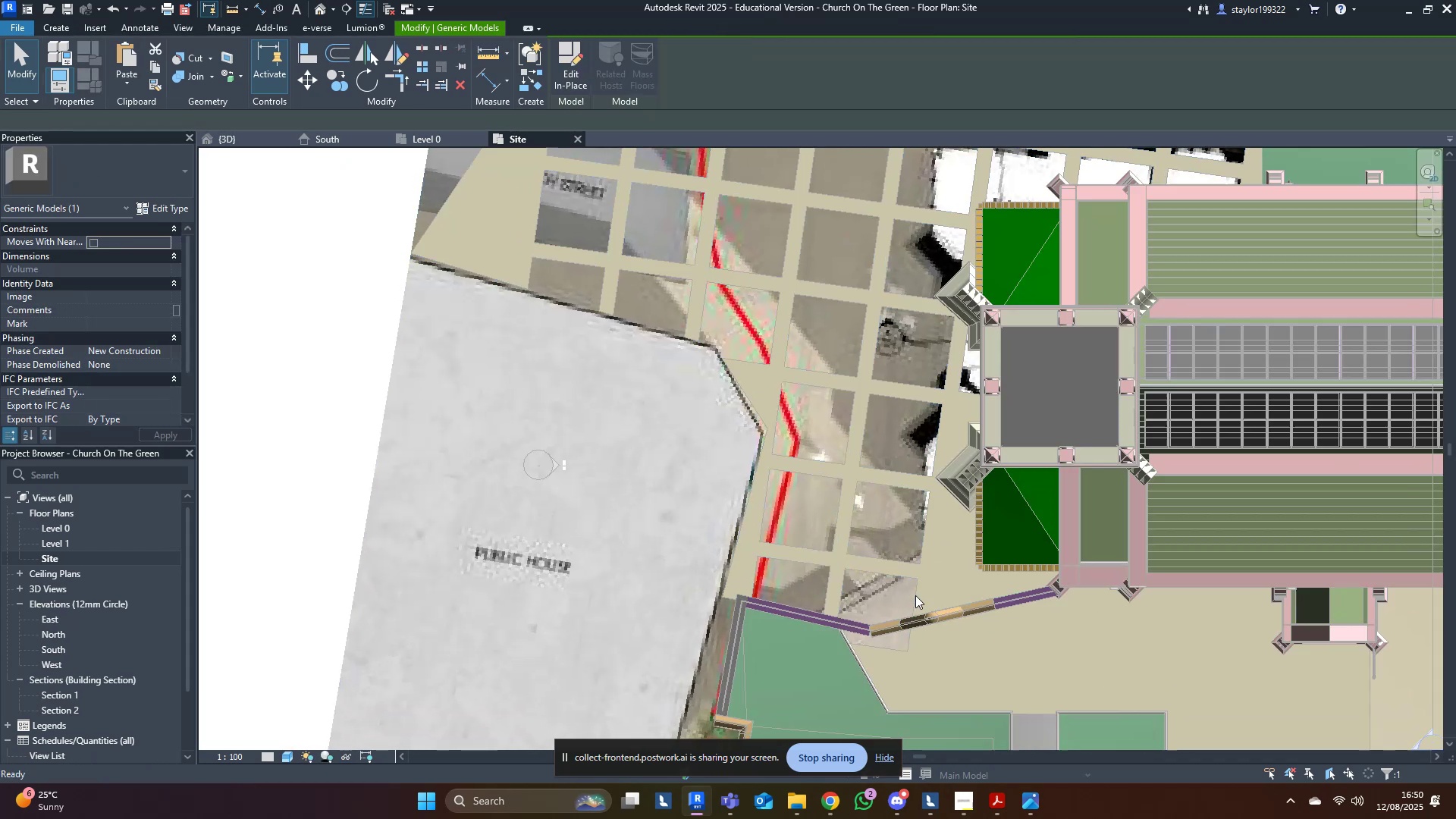 
left_click([915, 595])
 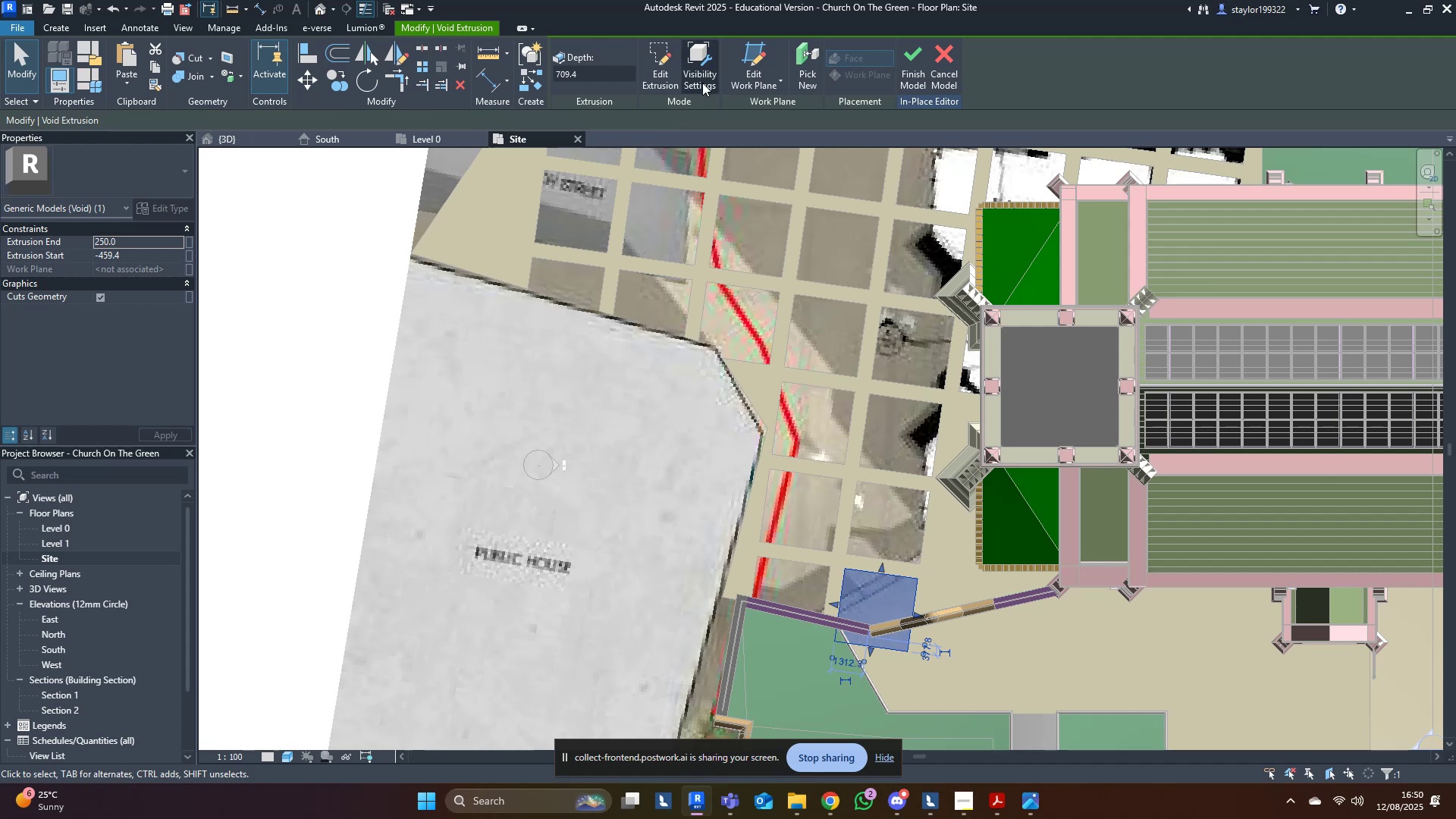 
left_click([664, 65])
 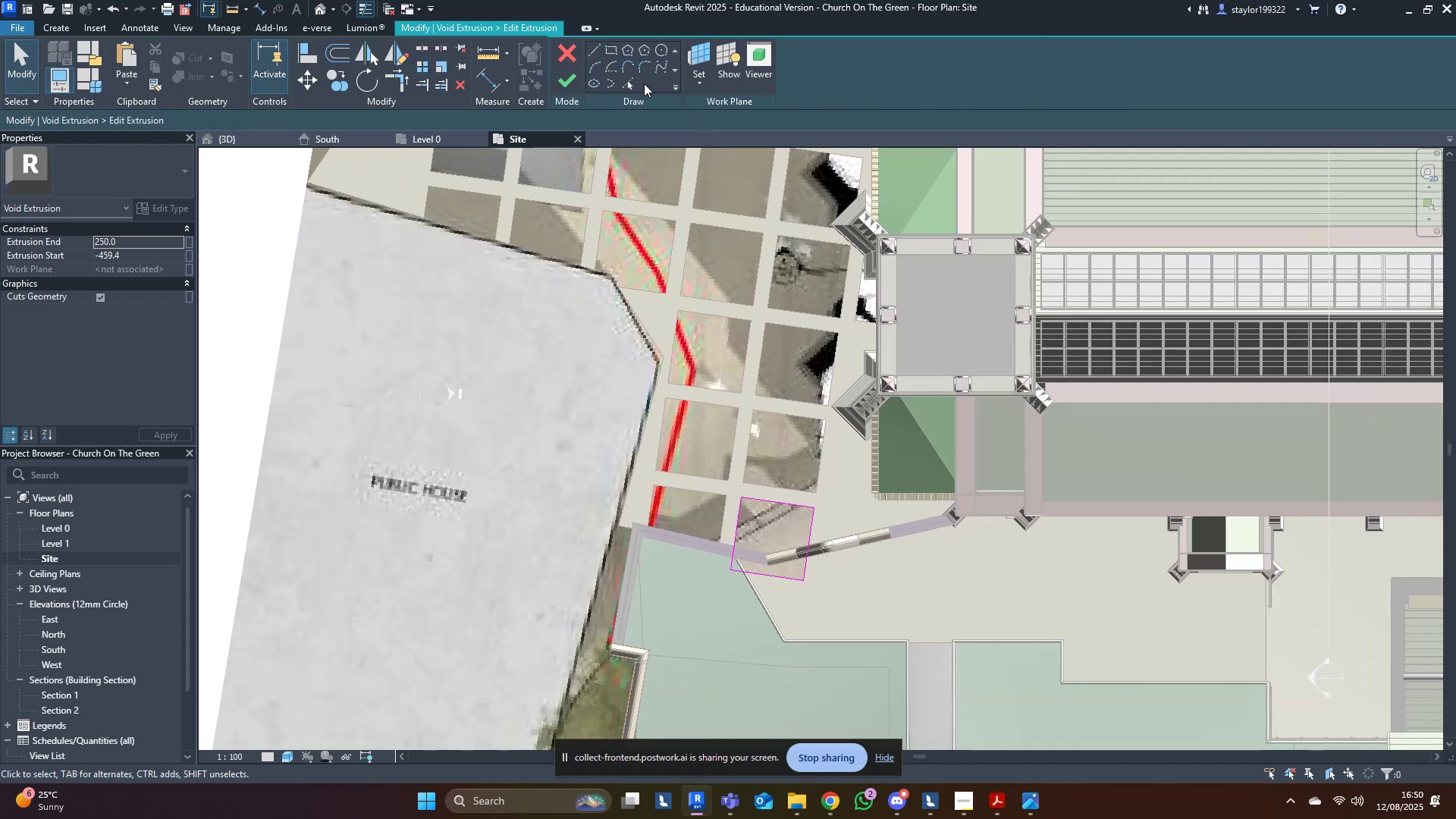 
left_click([635, 81])
 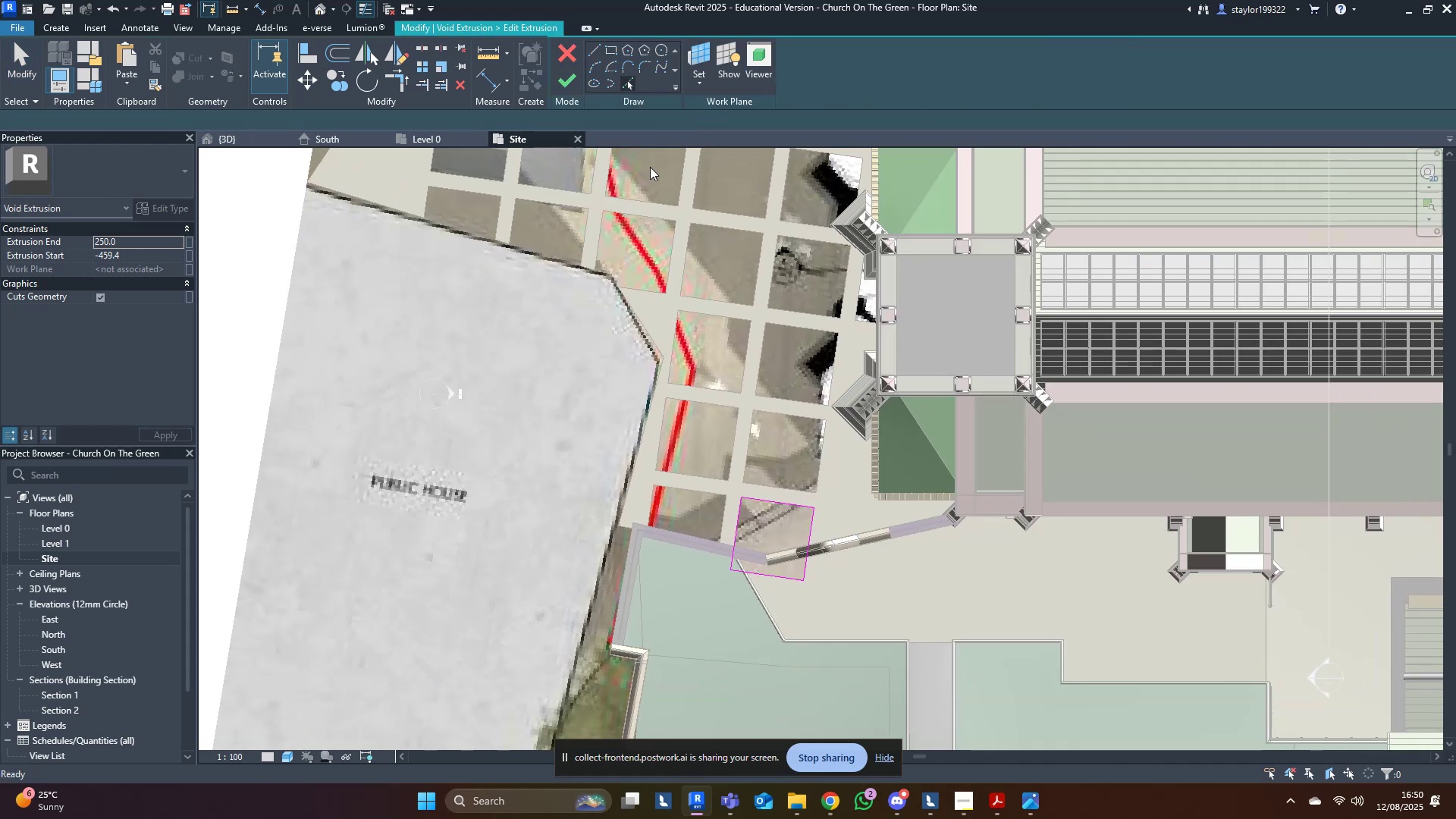 
scroll: coordinate [801, 565], scroll_direction: up, amount: 8.0
 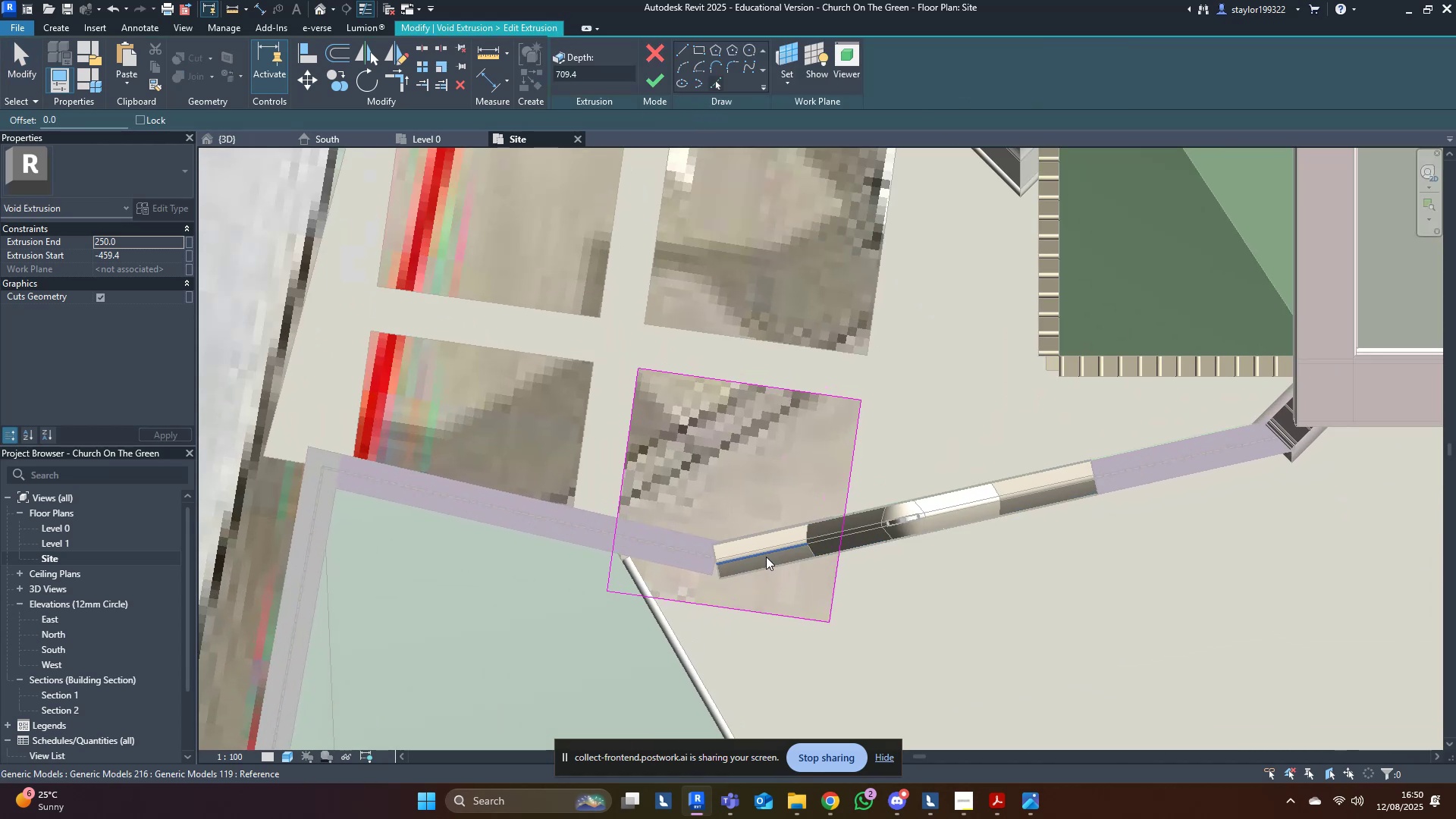 
type(wf)
 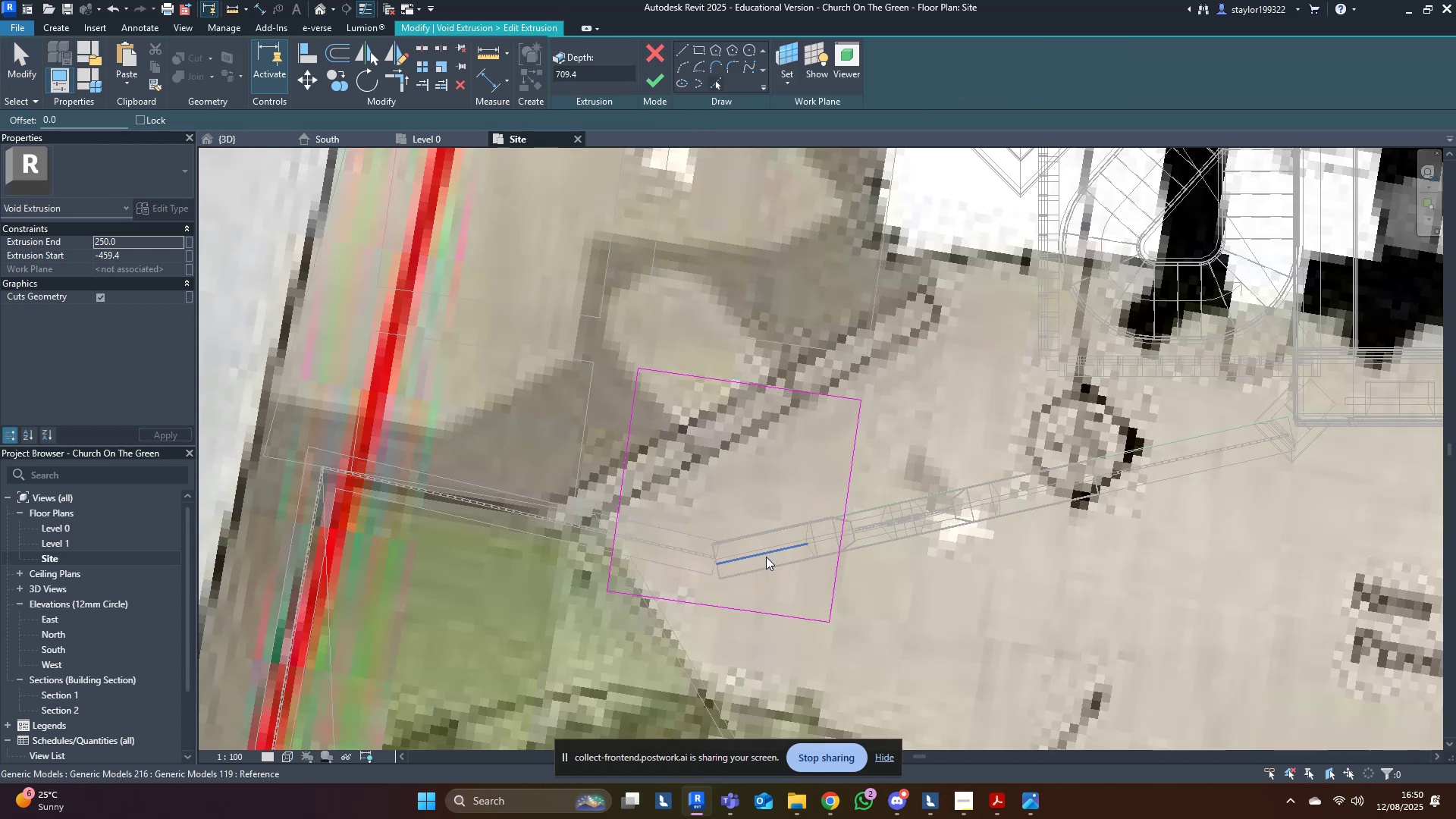 
scroll: coordinate [765, 563], scroll_direction: up, amount: 5.0
 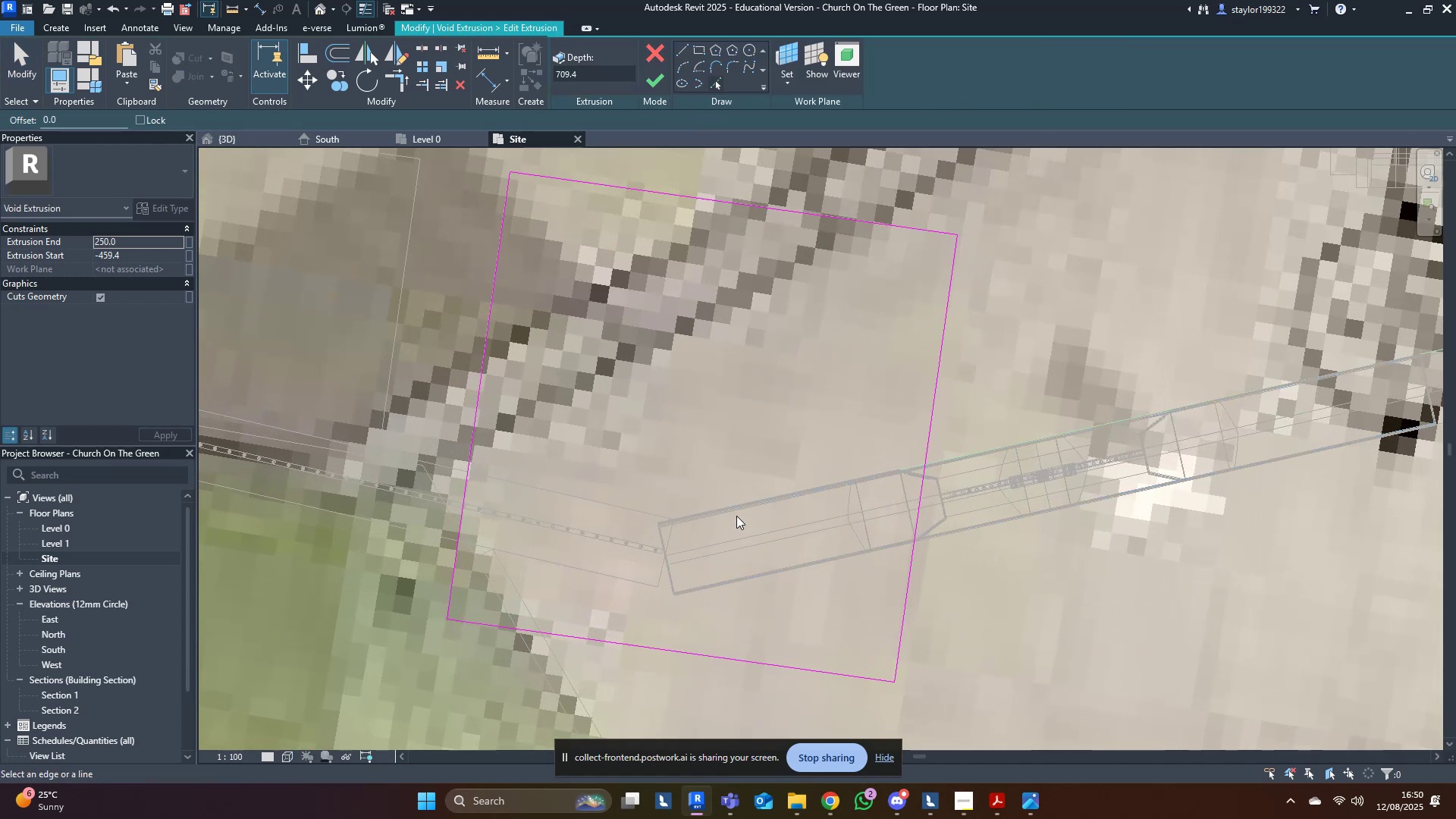 
left_click([735, 509])
 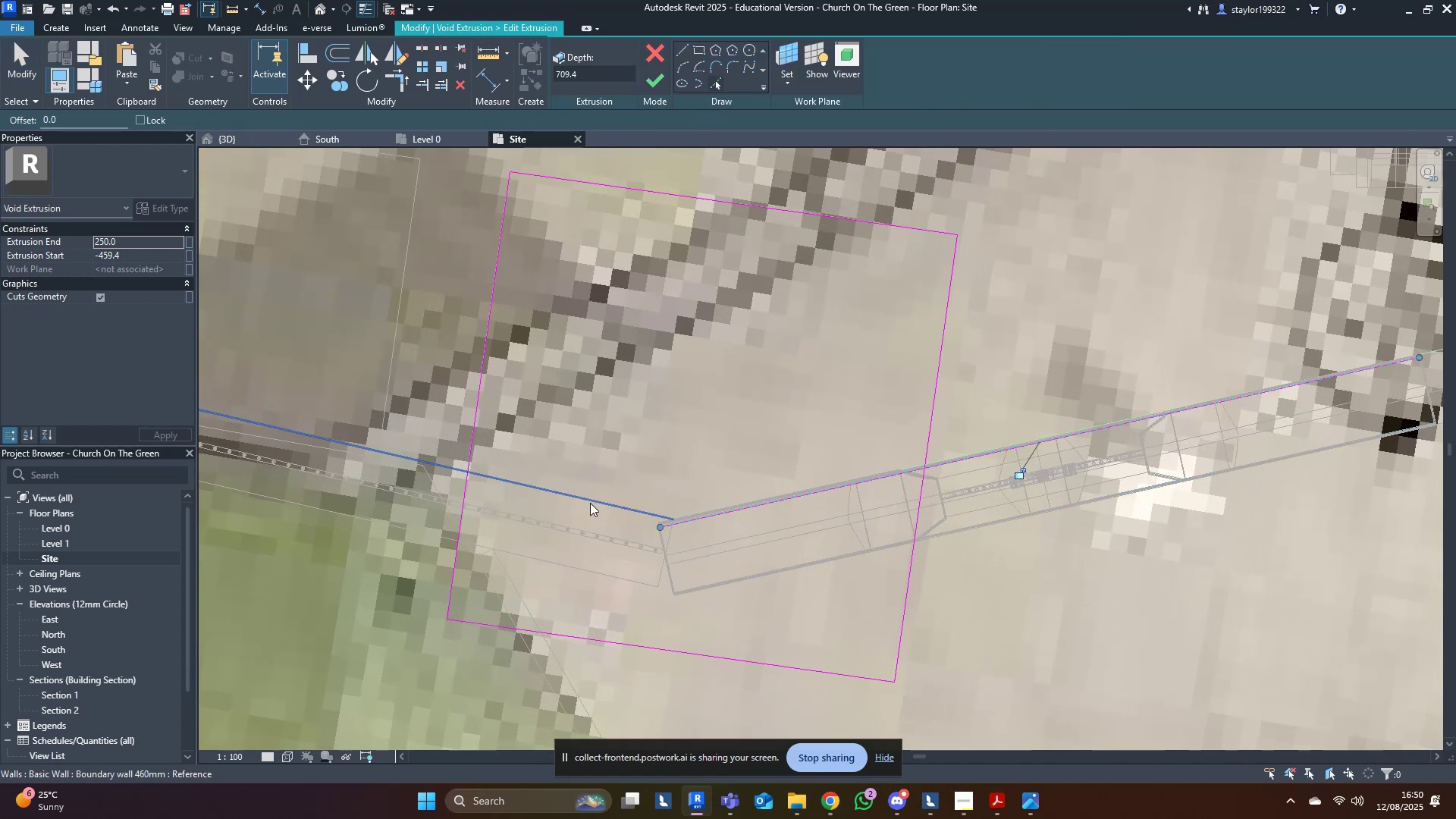 
left_click([592, 497])
 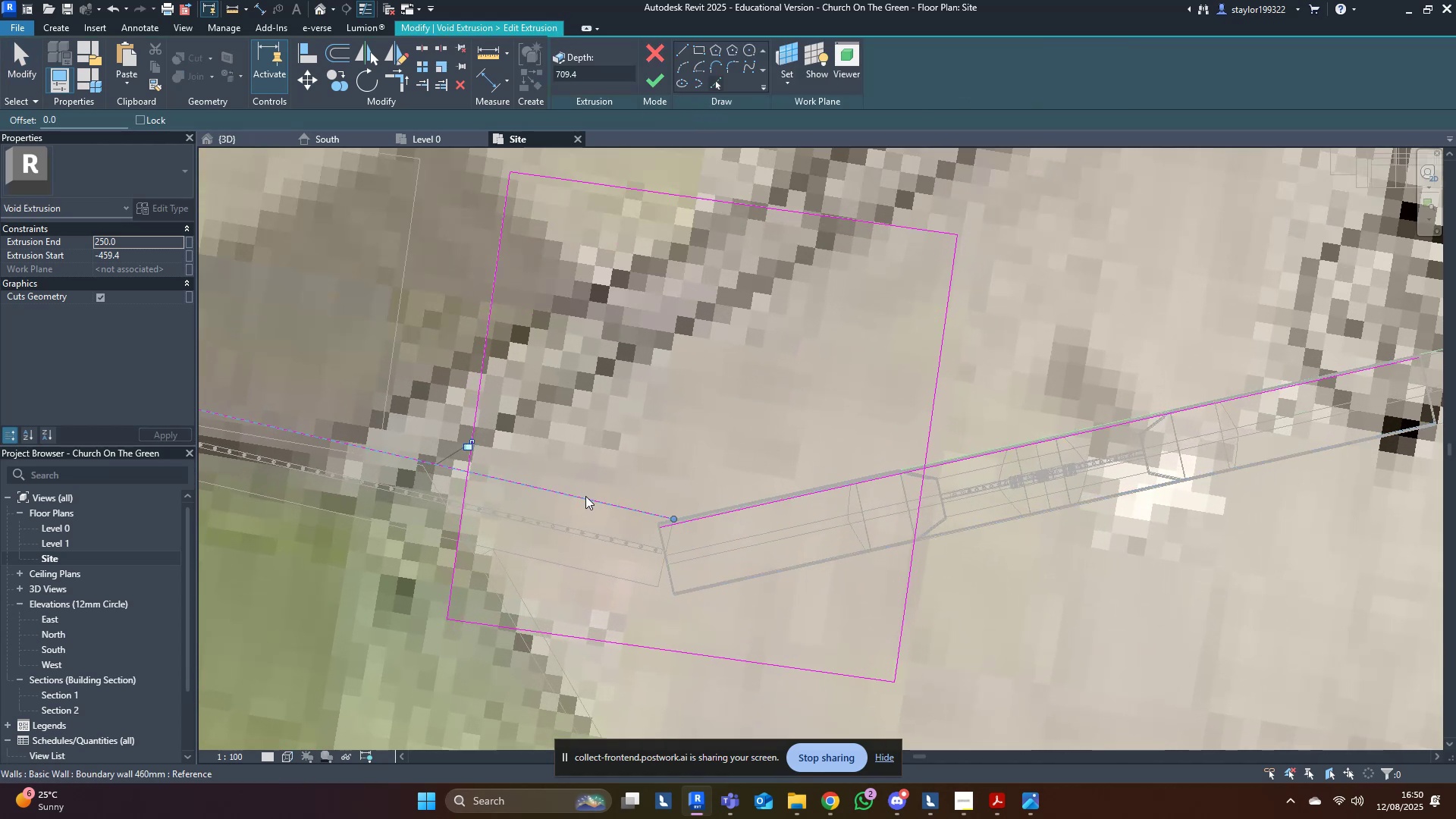 
type(trsd)
 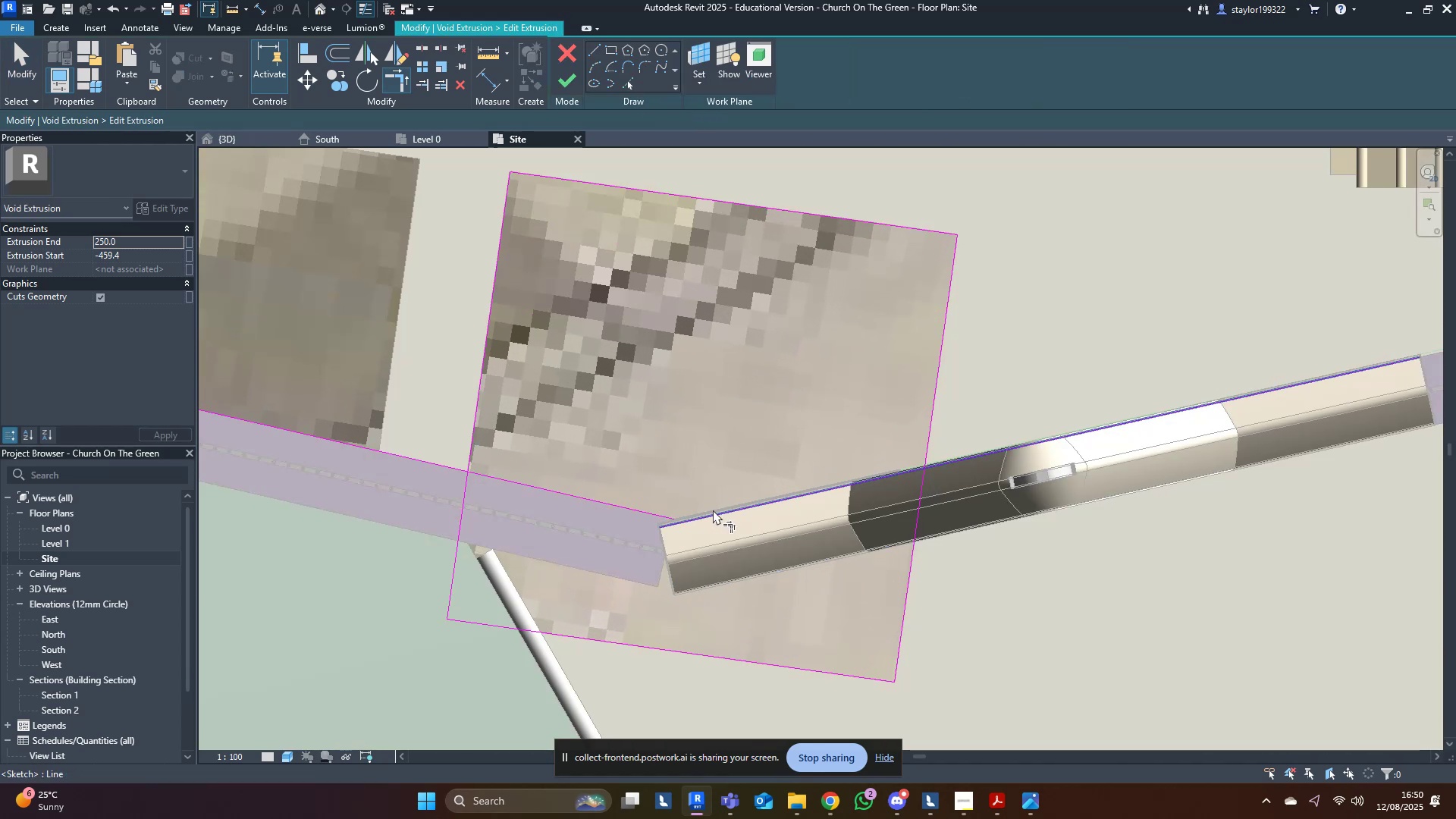 
left_click([642, 513])
 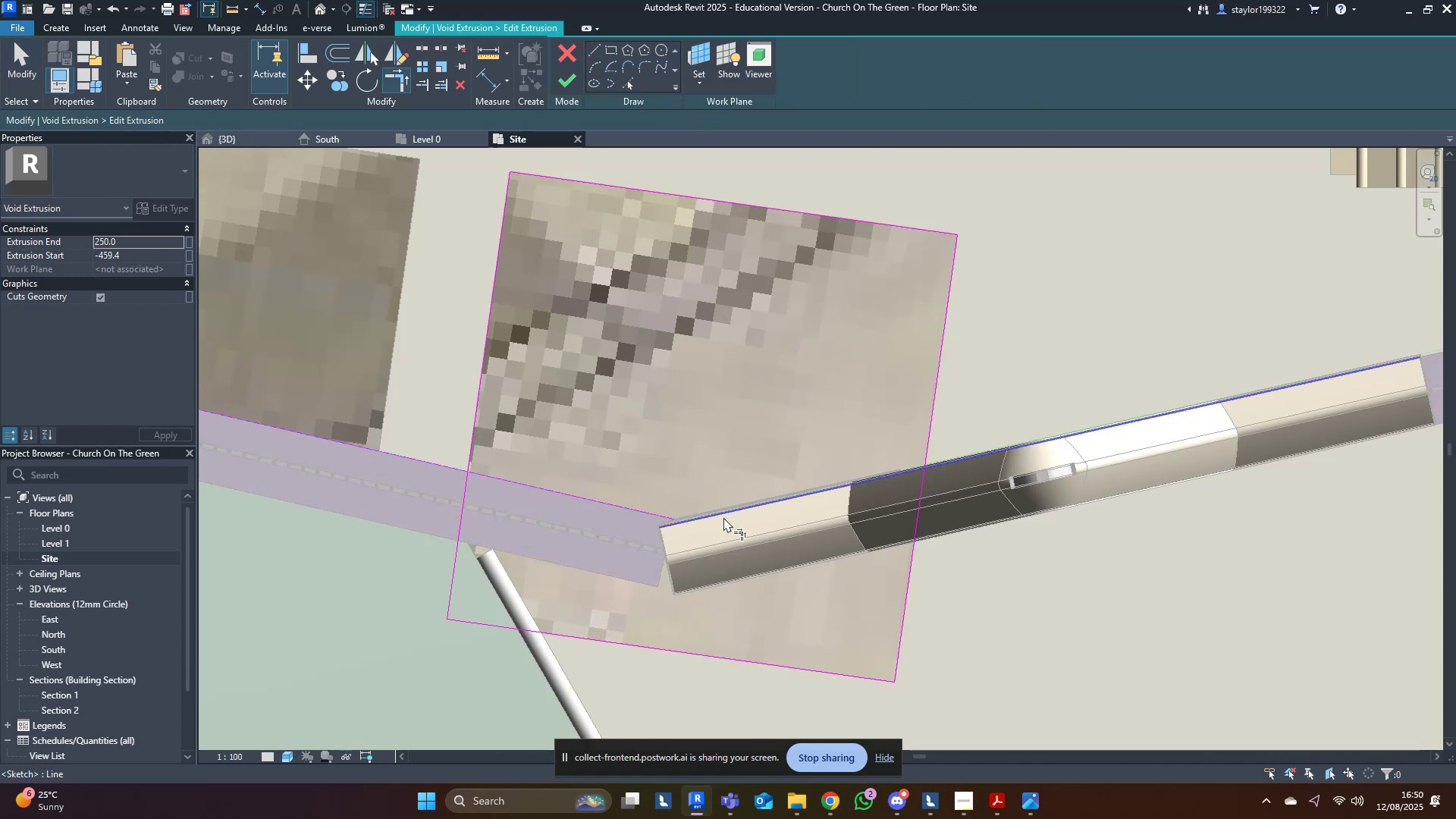 
double_click([723, 517])
 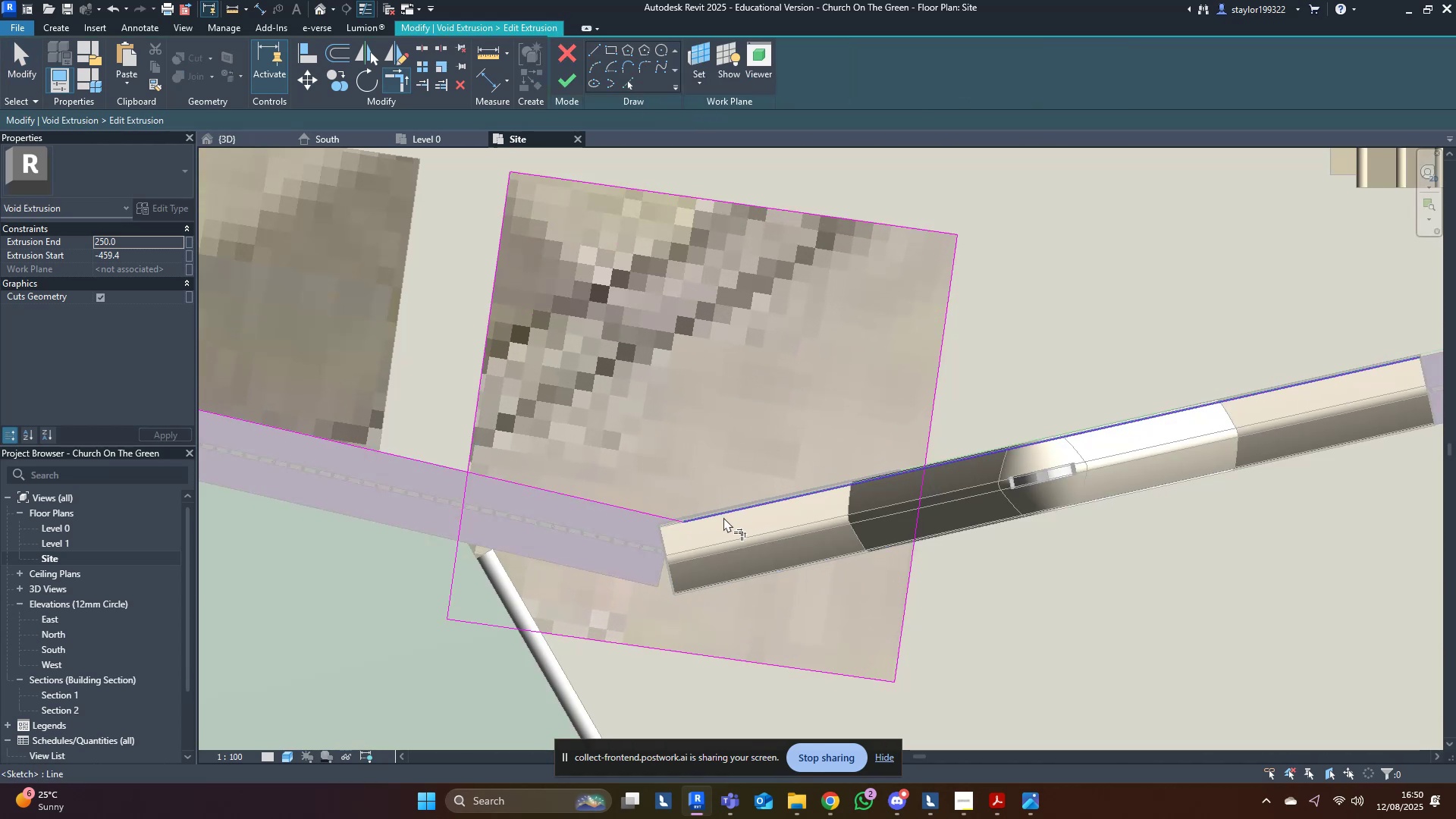 
scroll: coordinate [723, 516], scroll_direction: down, amount: 9.0
 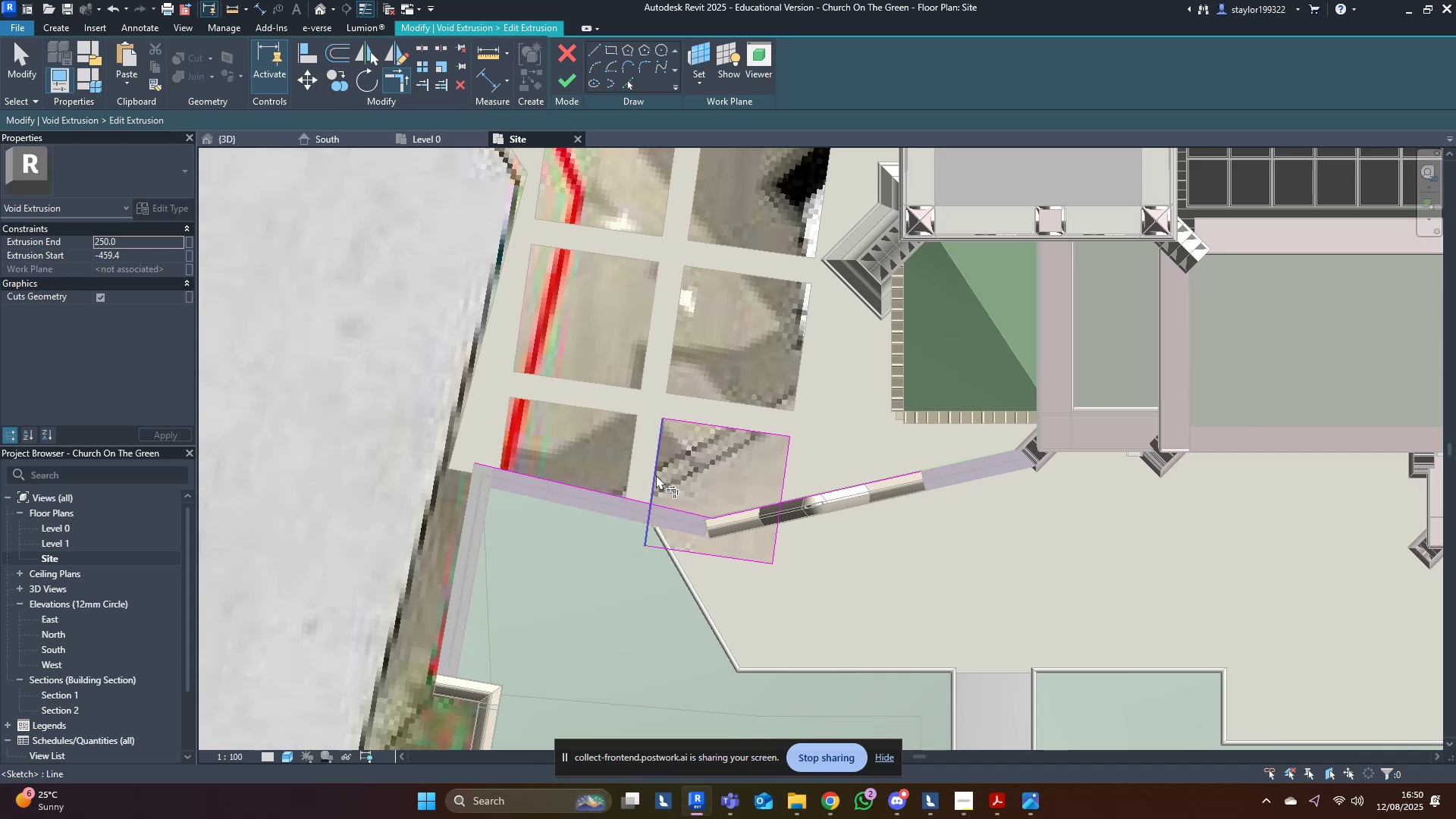 
left_click([656, 475])
 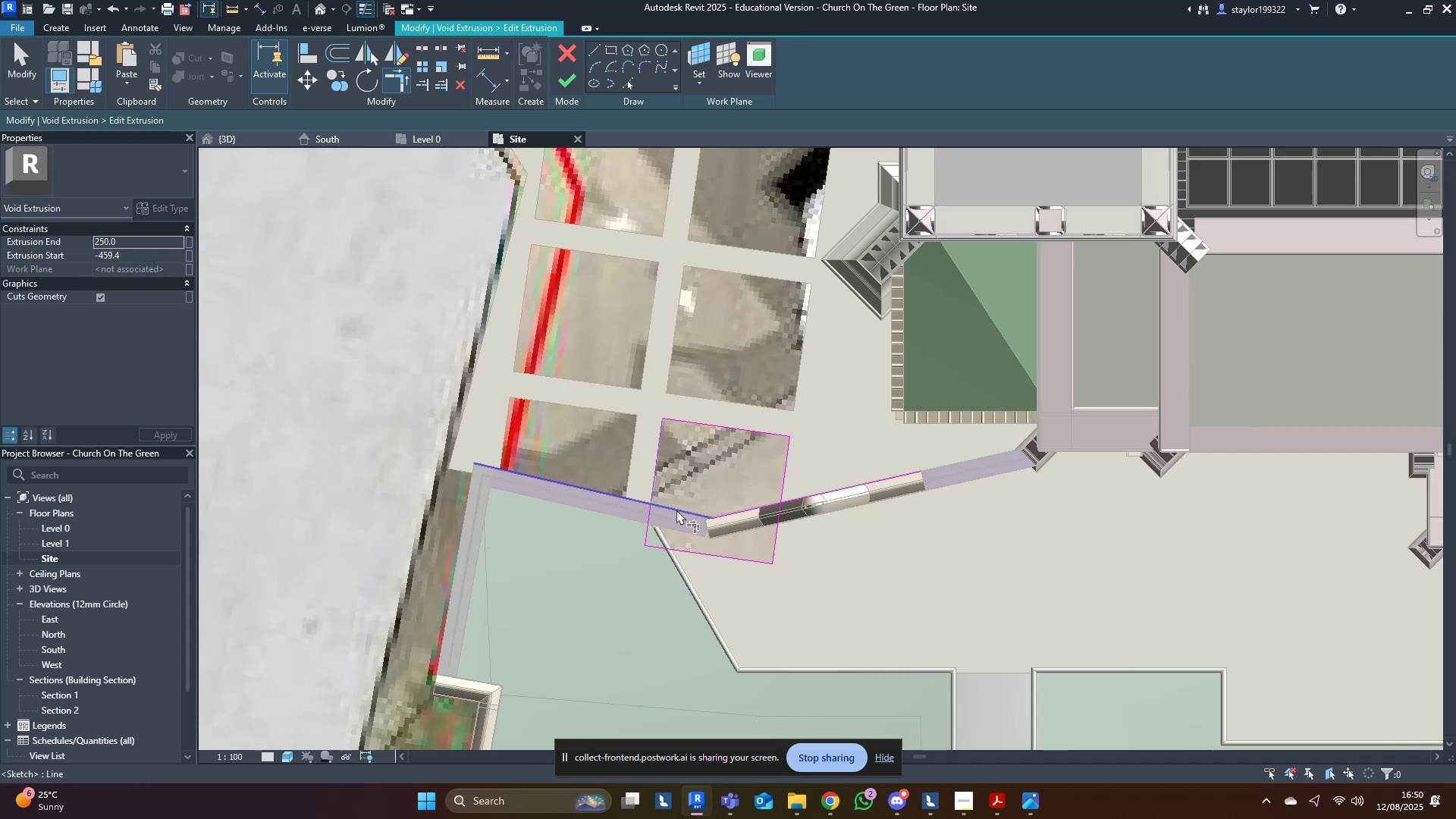 
left_click([676, 510])
 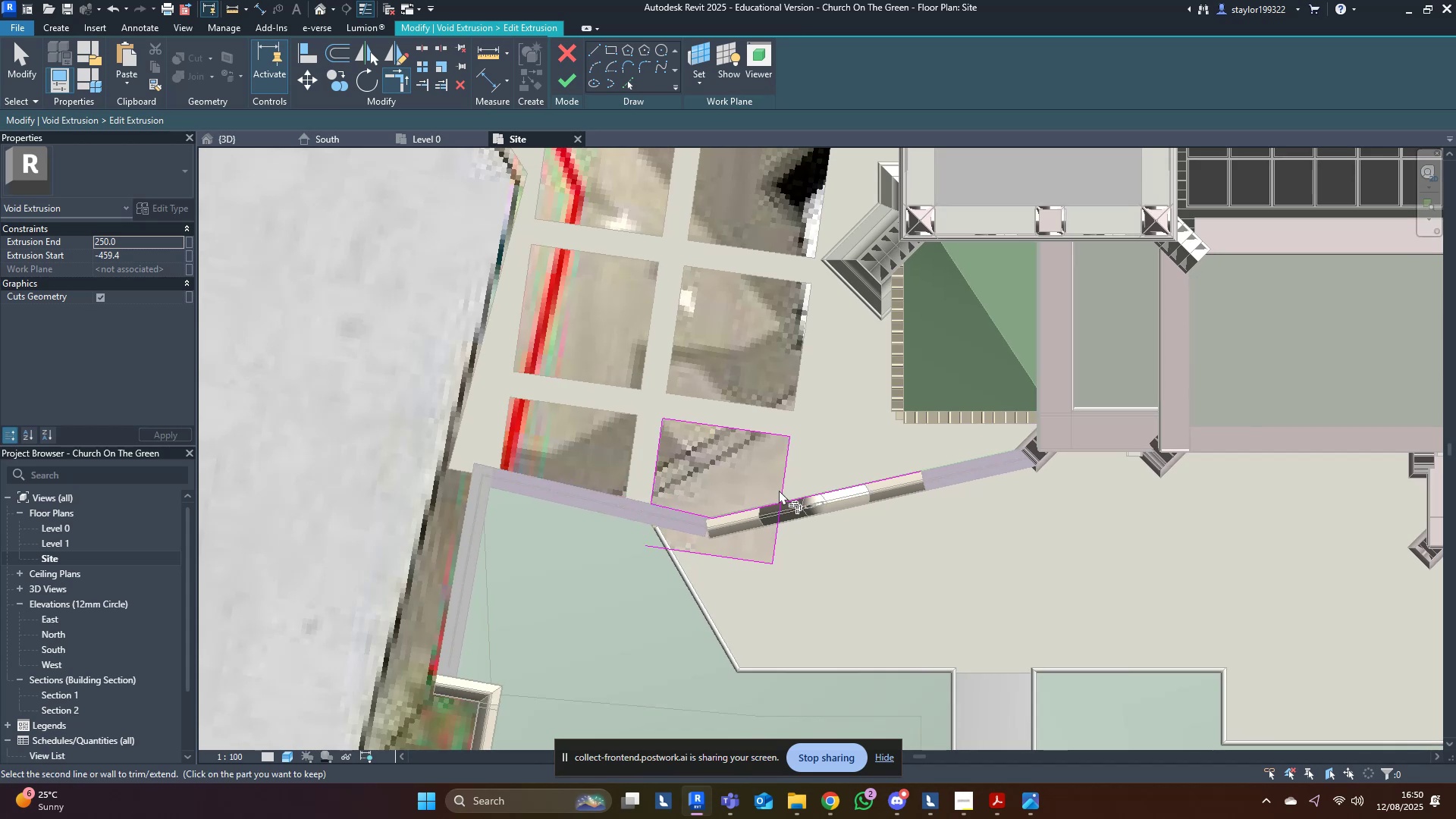 
double_click([760, 504])
 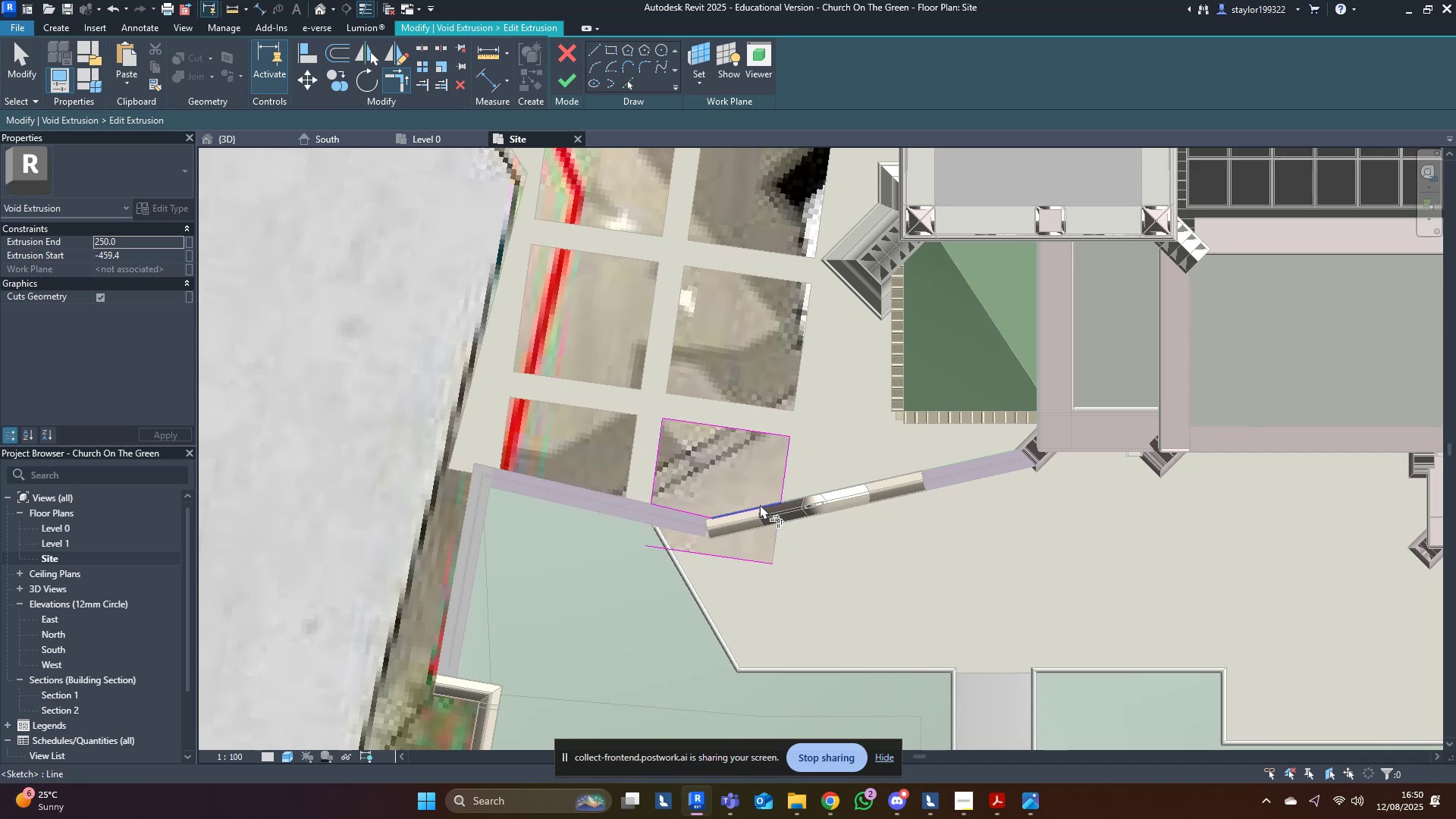 
key(D)
 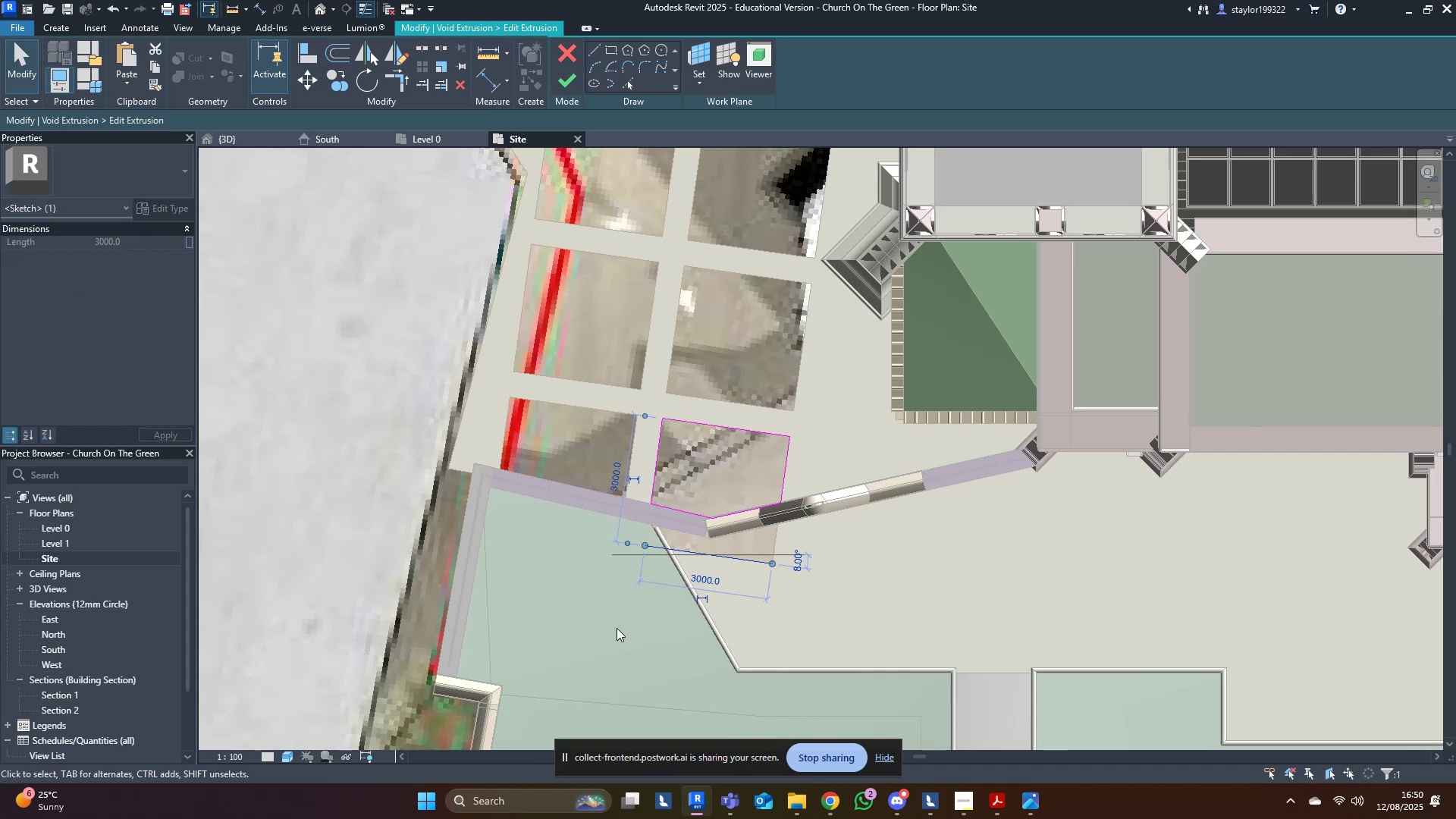 
key(Delete)
 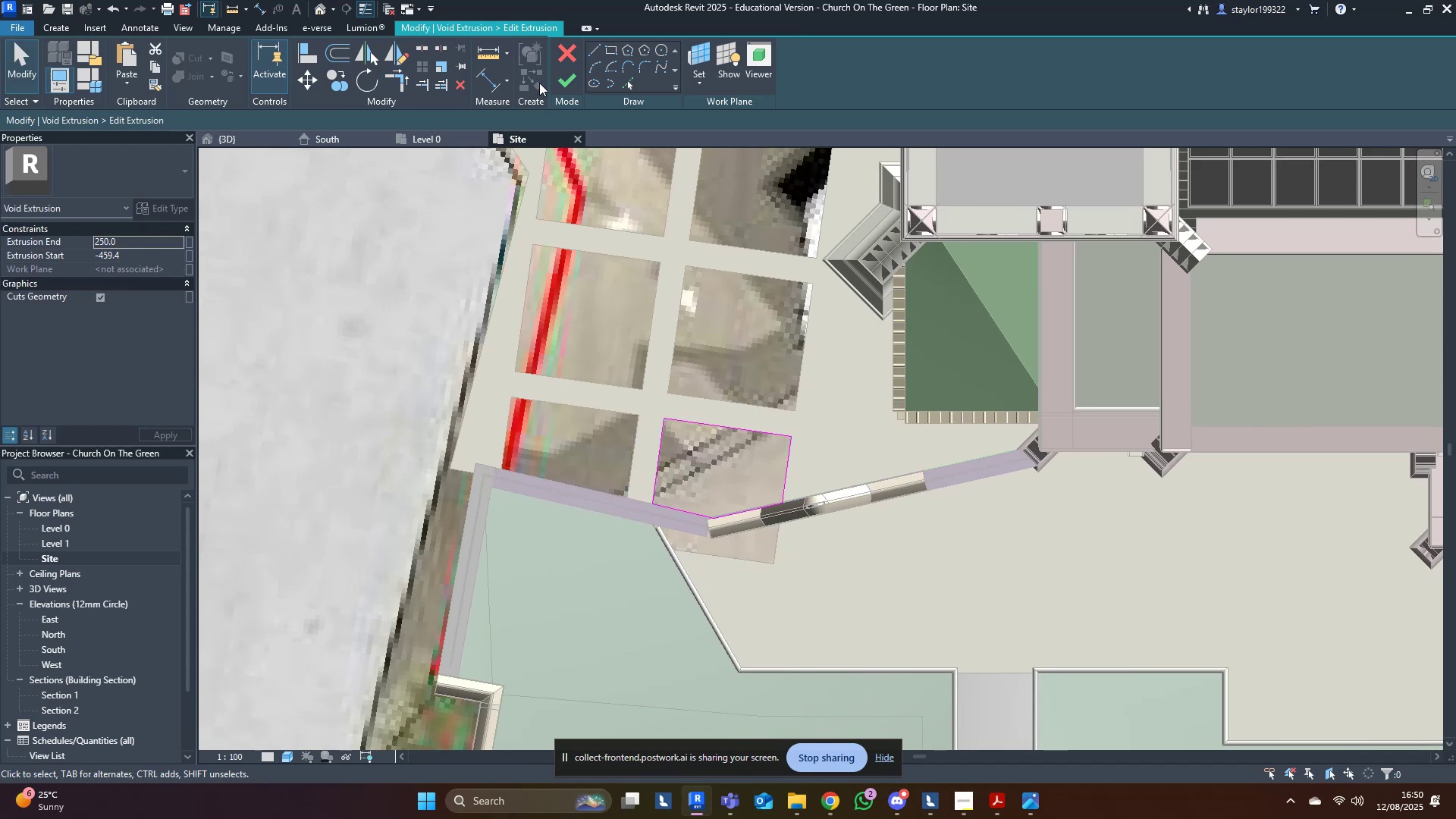 
left_click([565, 86])
 